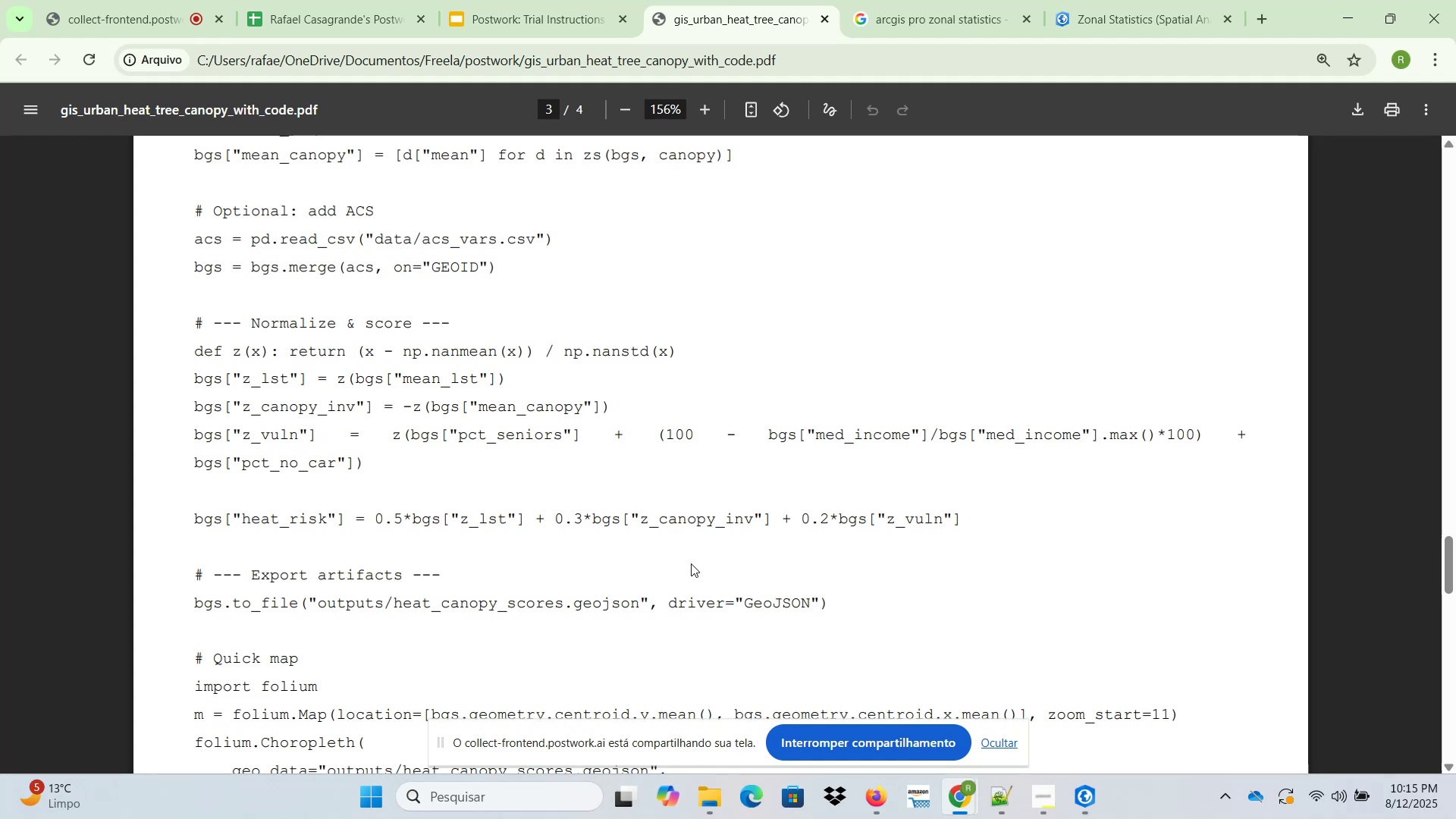 
left_click([1164, 758])
 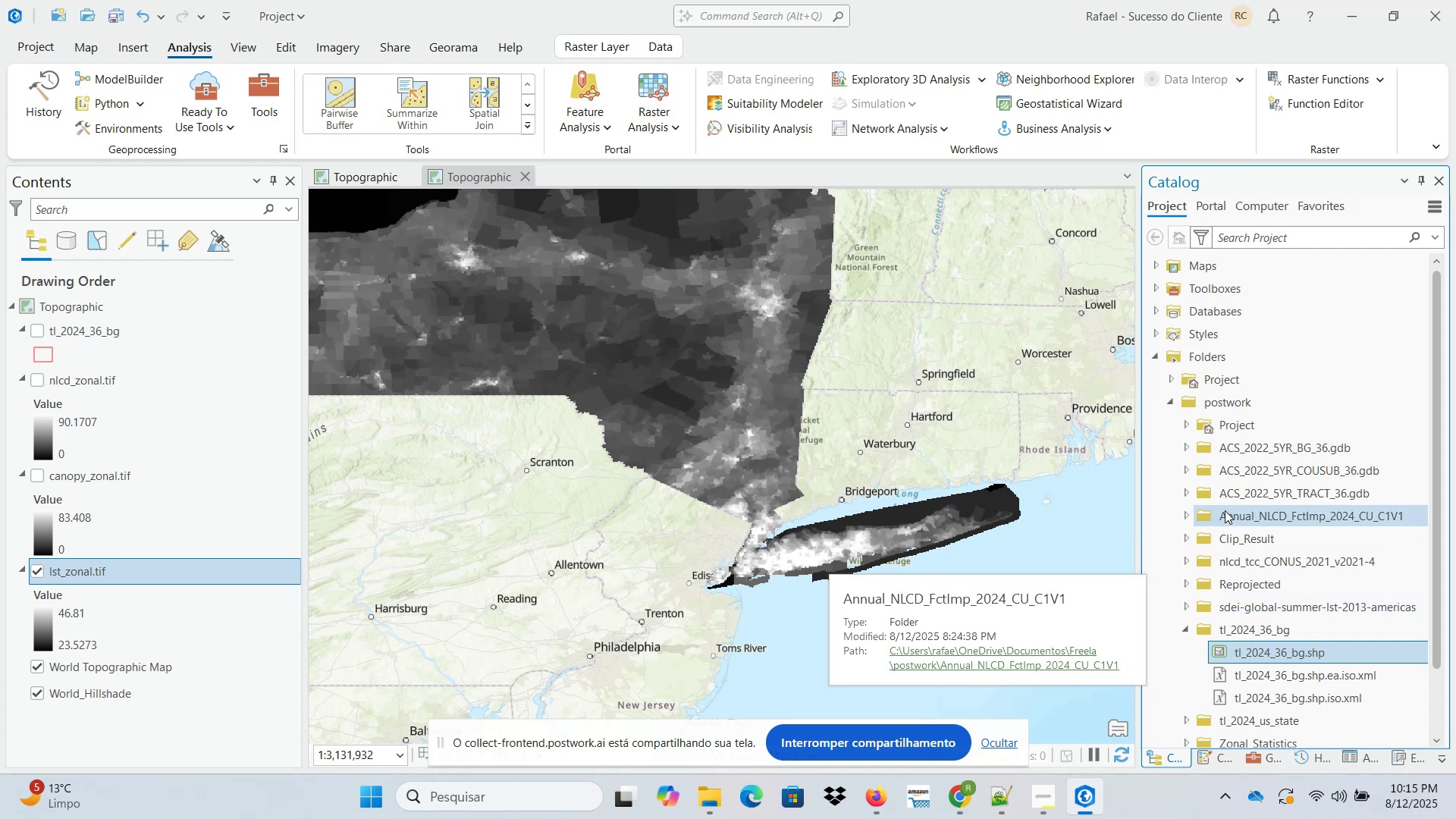 
mouse_move([1187, 479])
 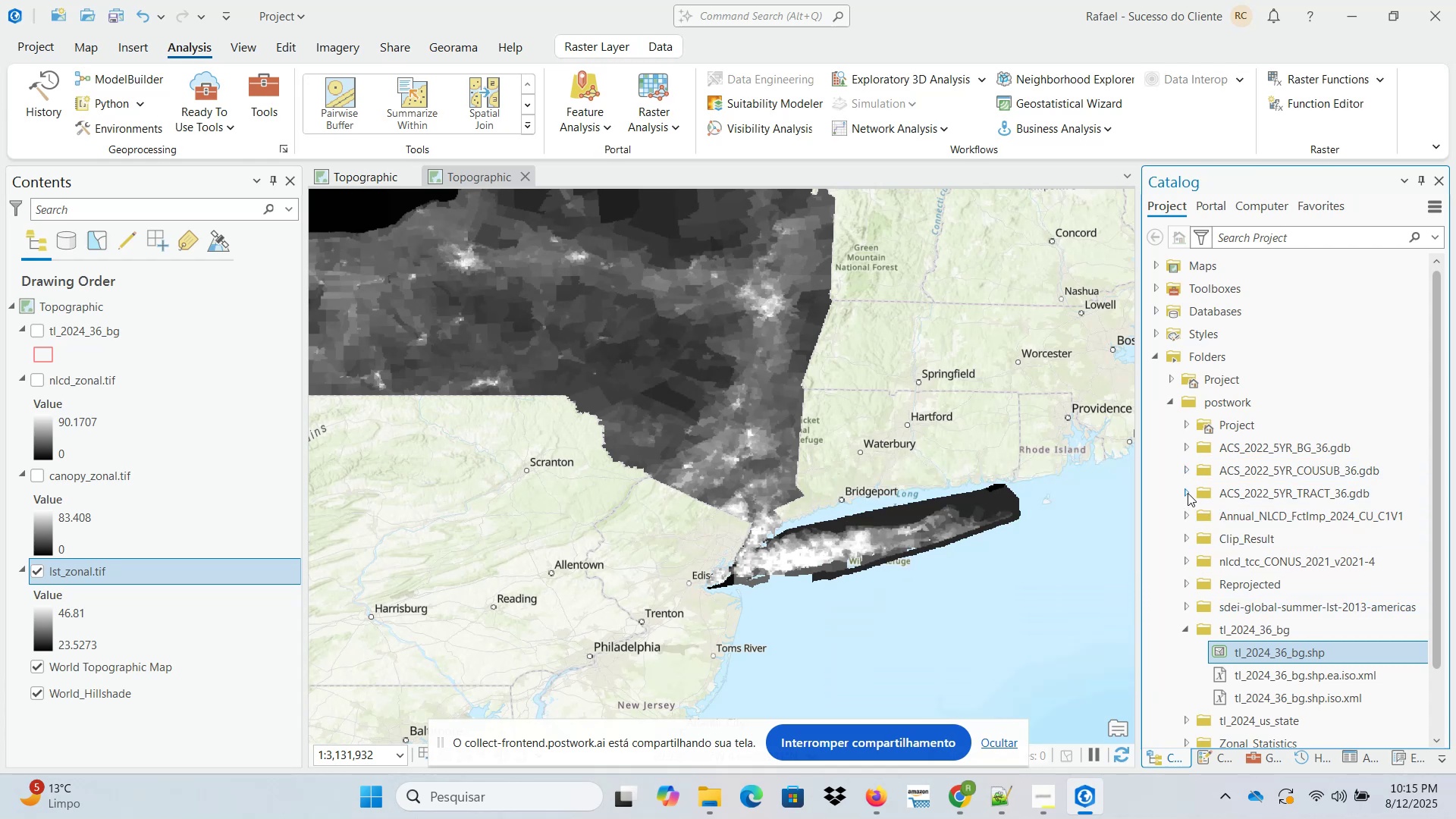 
left_click([1188, 492])
 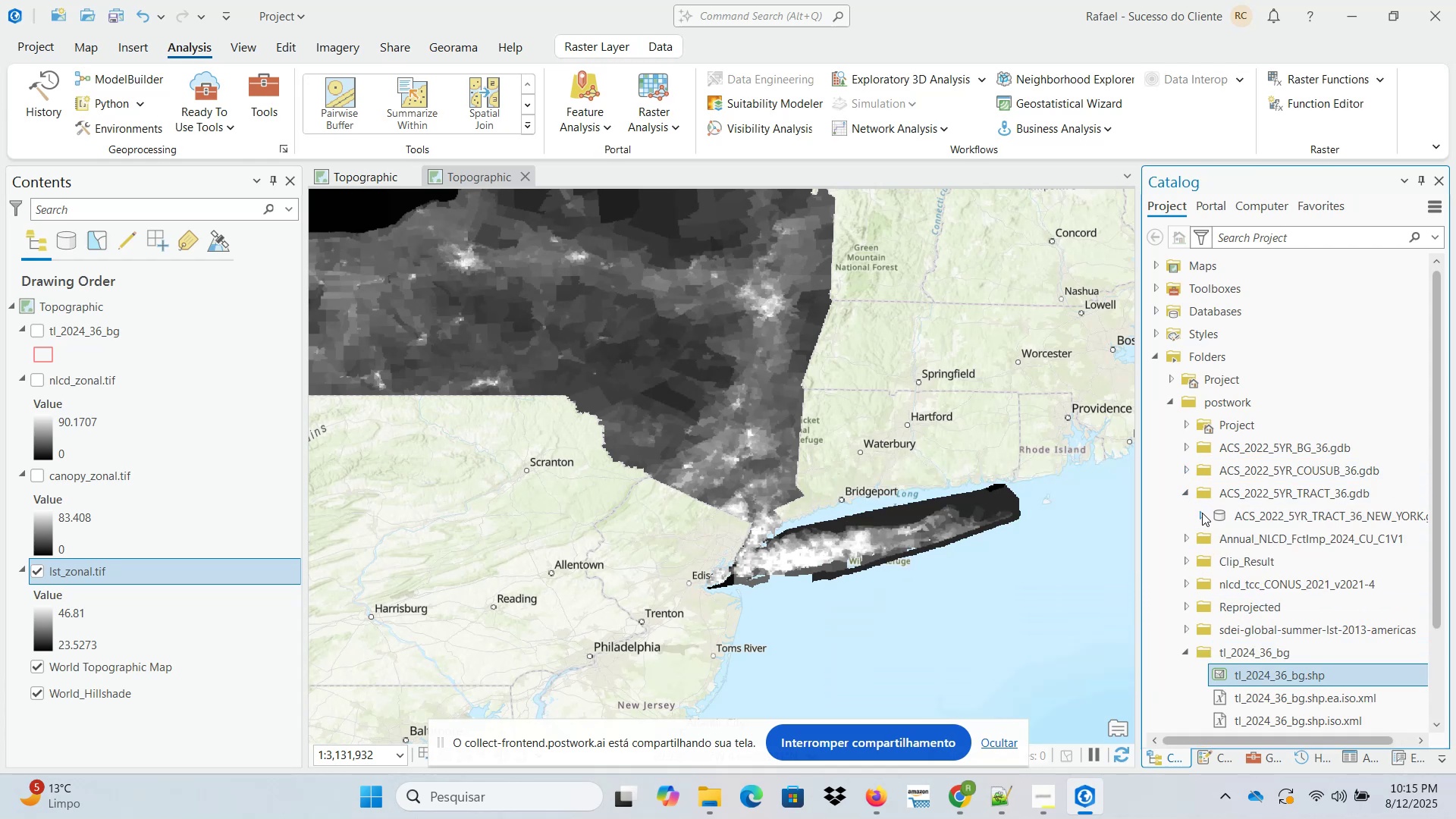 
left_click([1204, 516])
 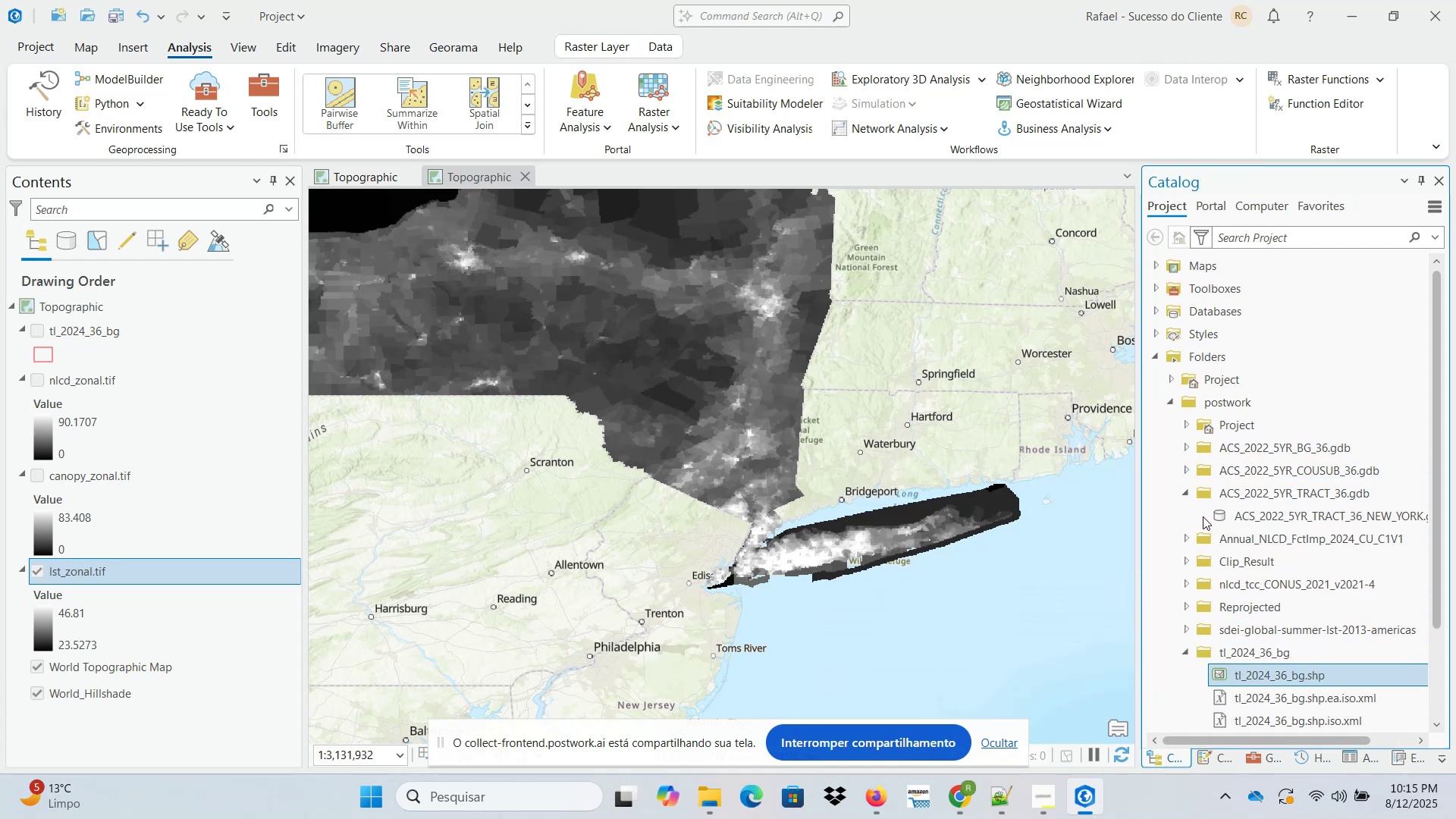 
mouse_move([1200, 510])
 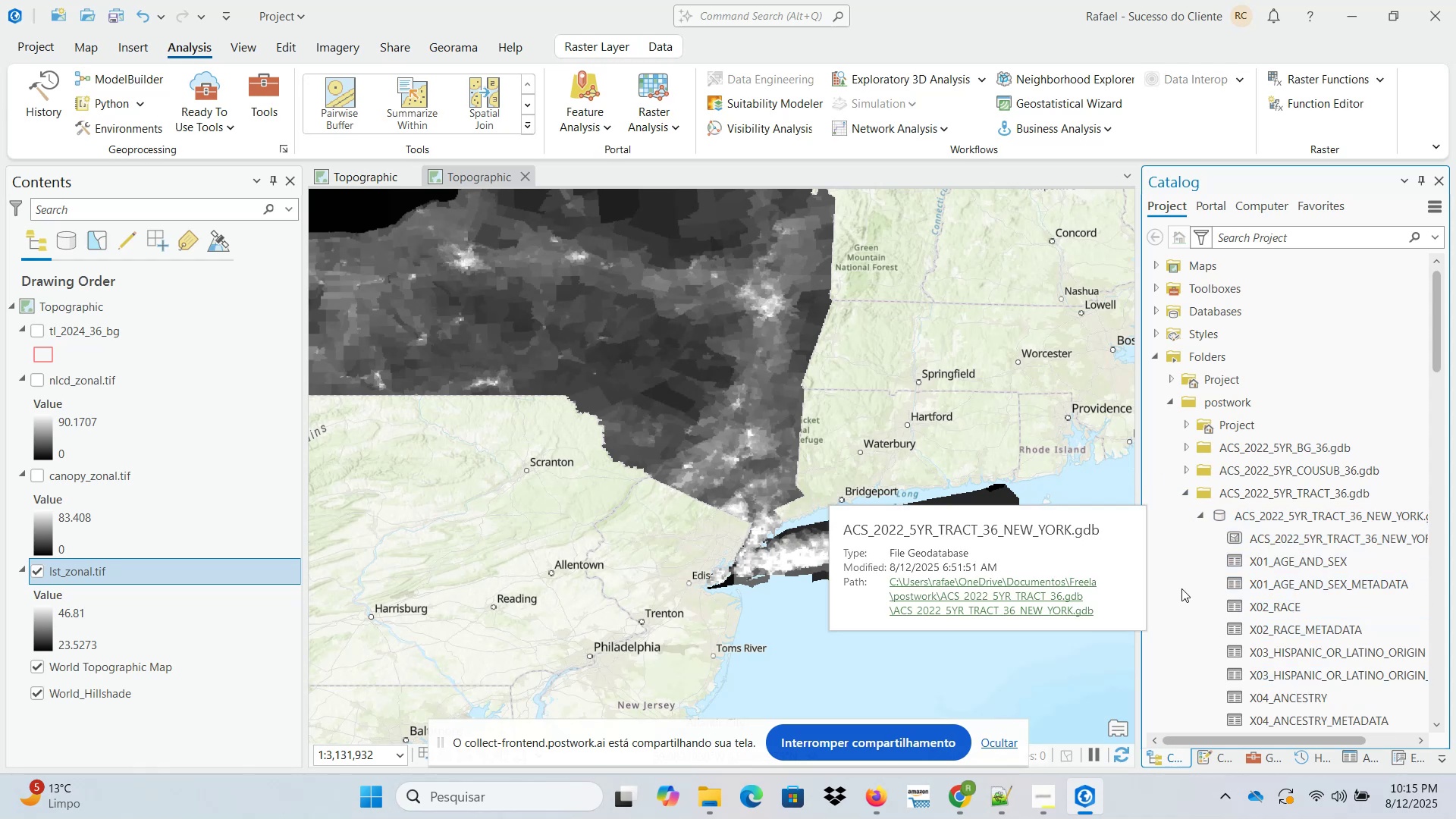 
wait(5.34)
 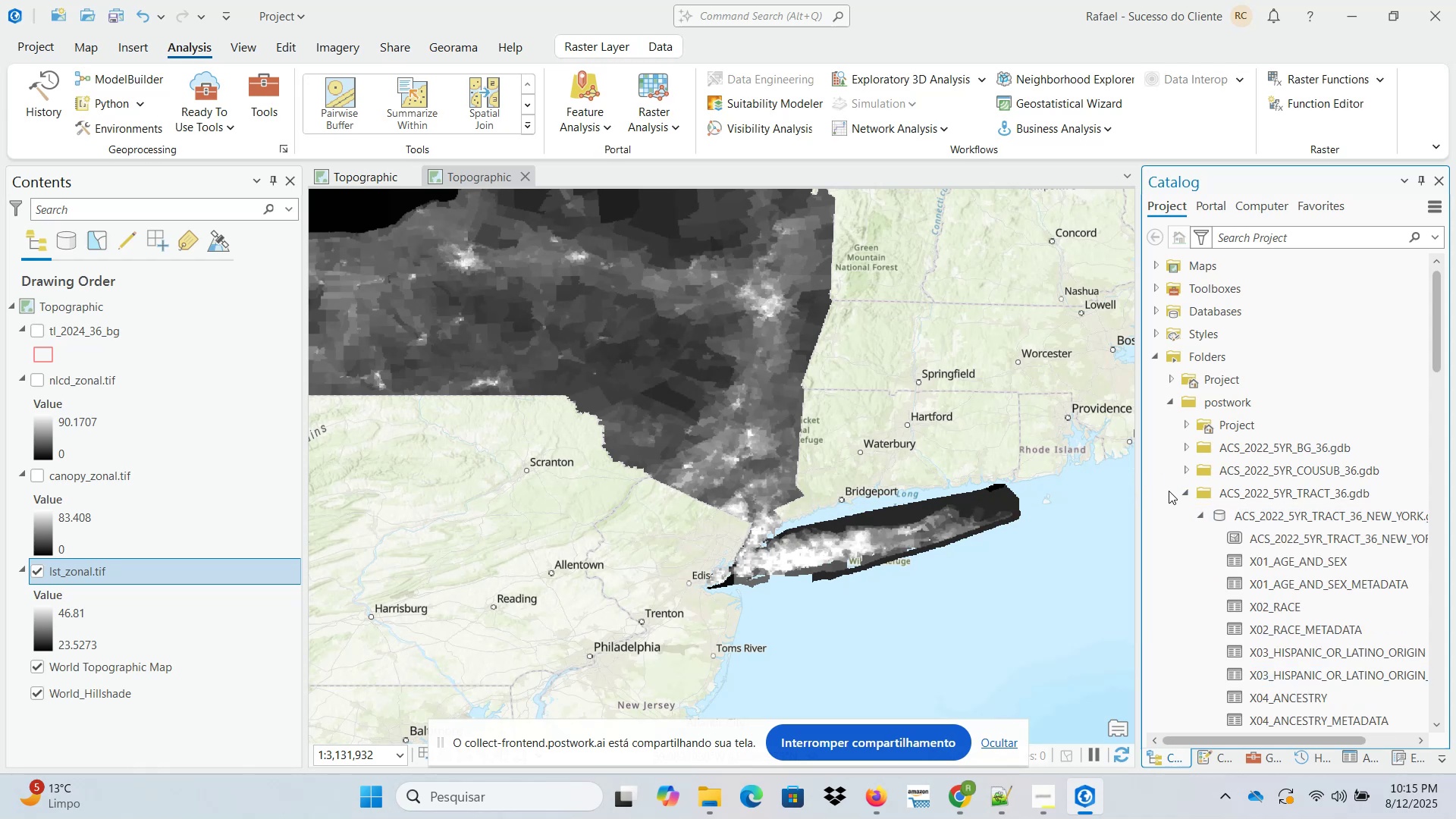 
left_click_drag(start_coordinate=[1139, 500], to_coordinate=[1083, 500])
 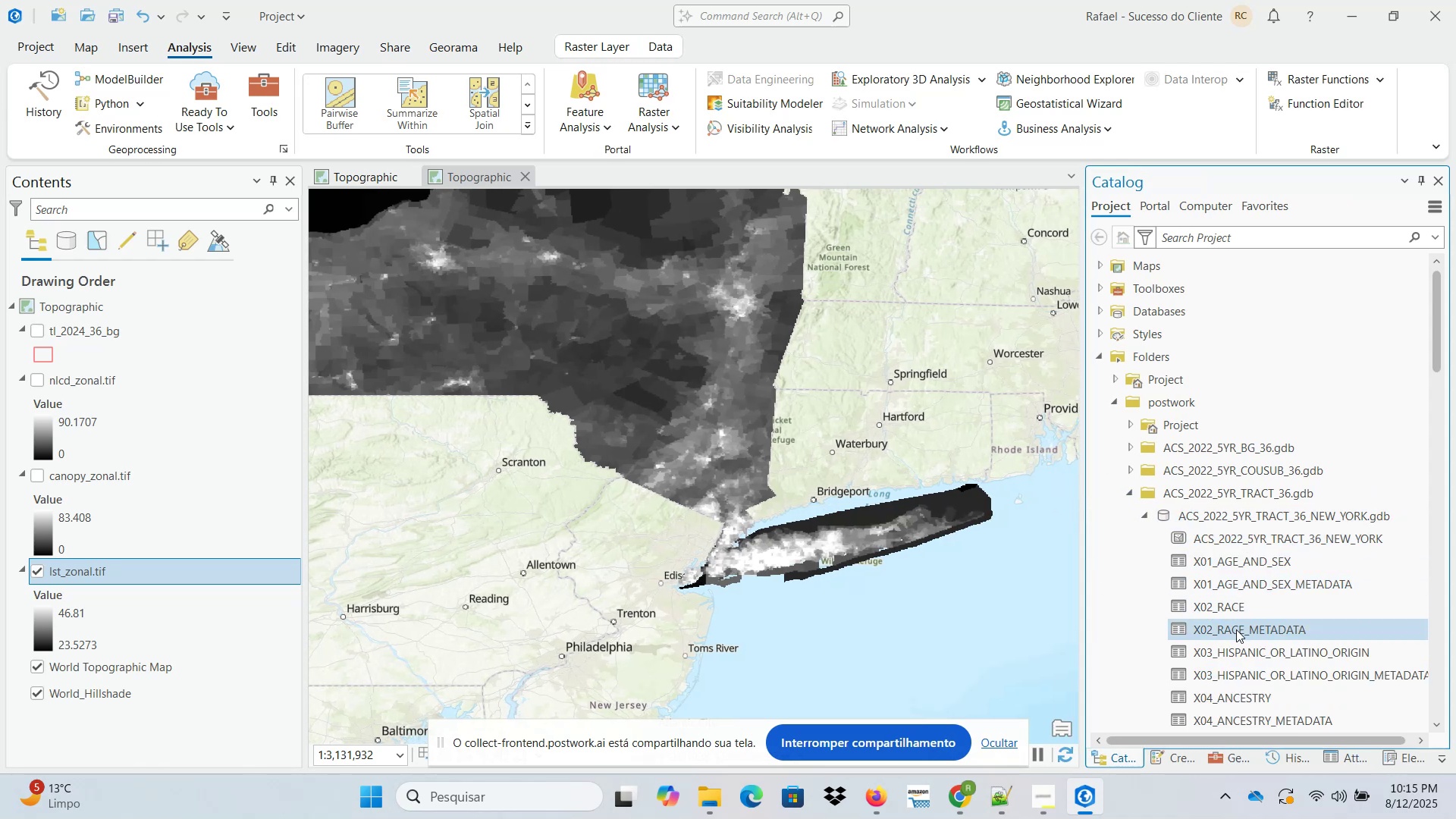 
scroll: coordinate [1328, 626], scroll_direction: down, amount: 8.0
 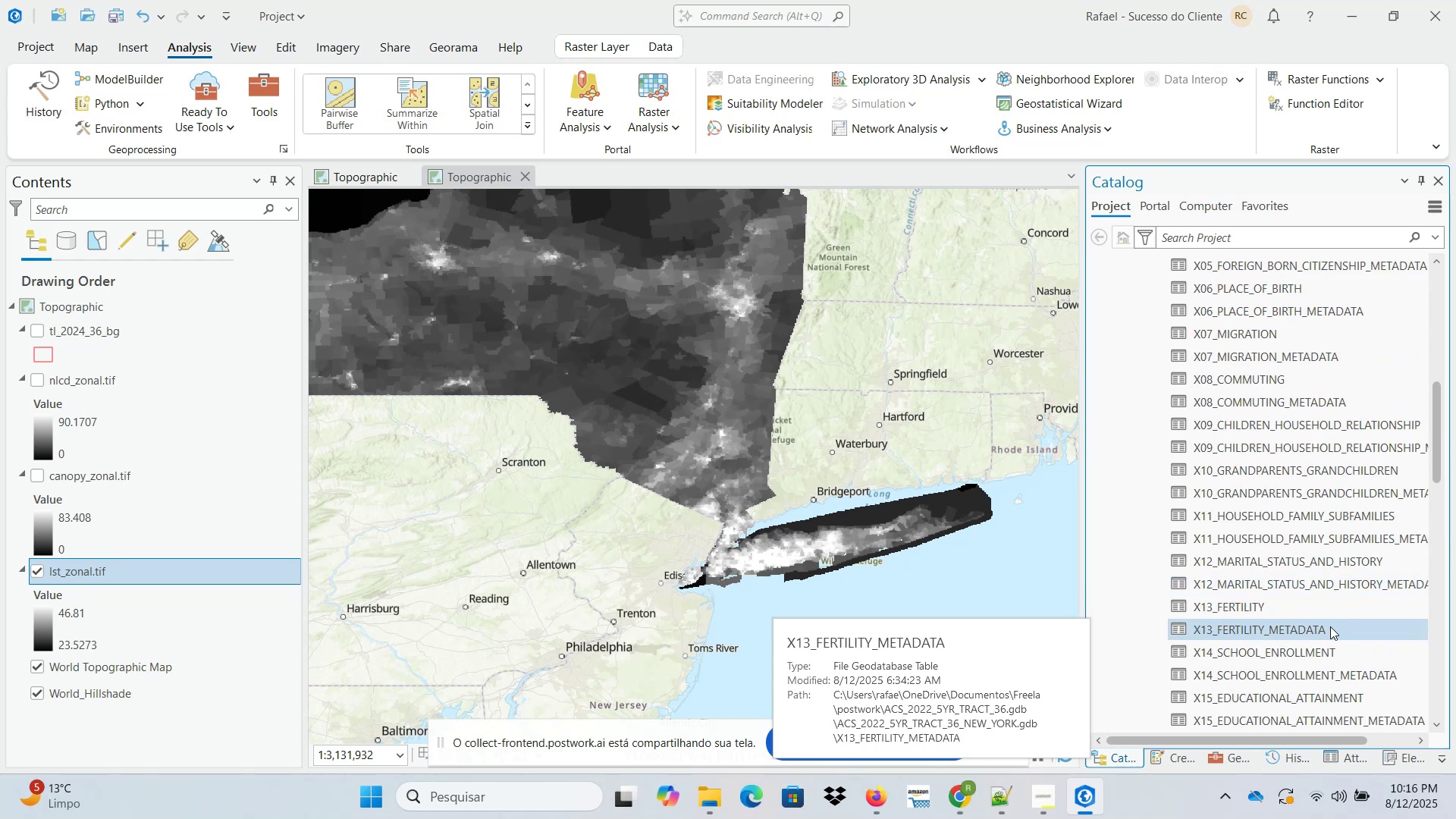 
scroll: coordinate [1336, 632], scroll_direction: down, amount: 1.0
 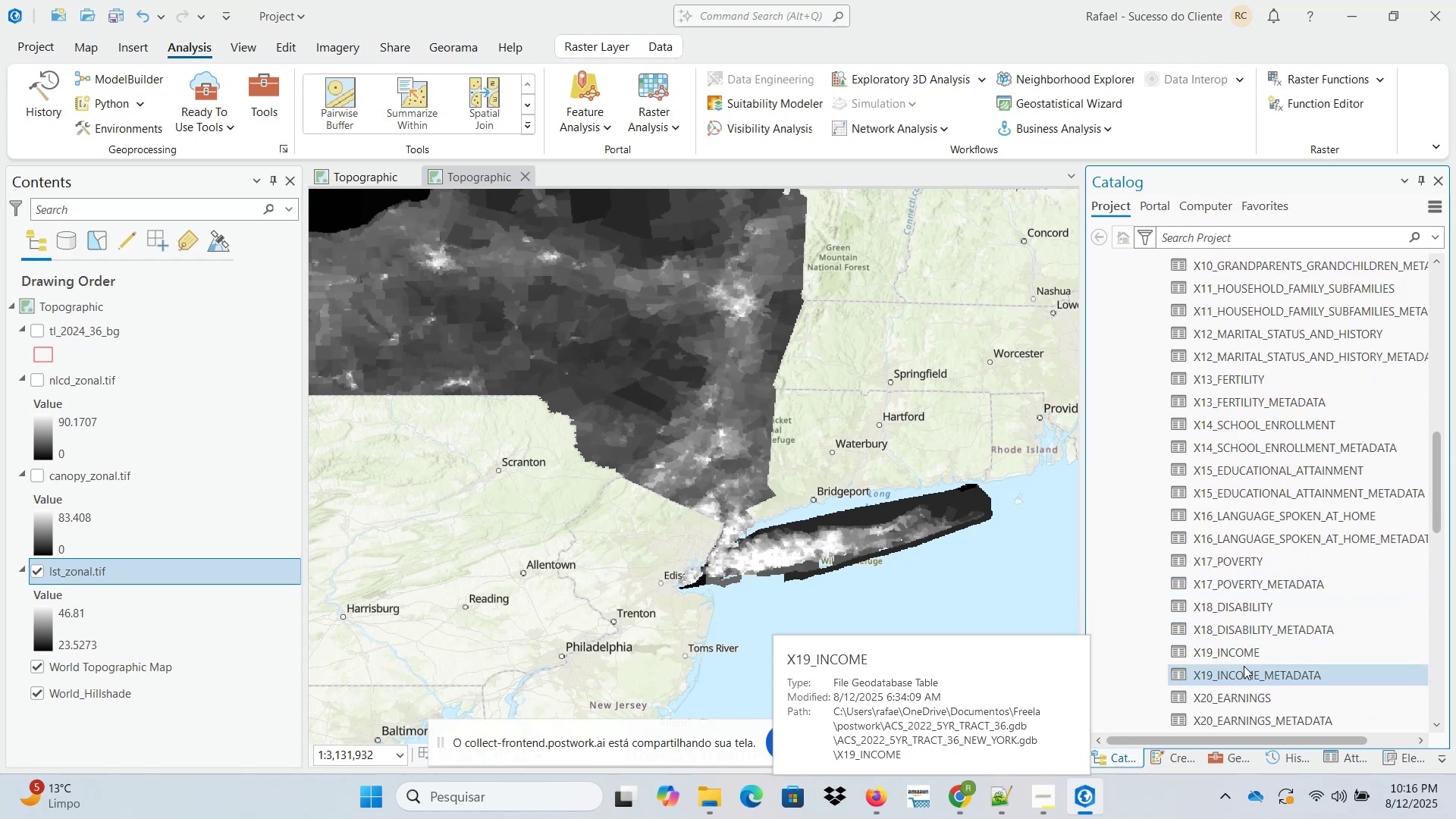 
left_click_drag(start_coordinate=[1239, 672], to_coordinate=[792, 672])
 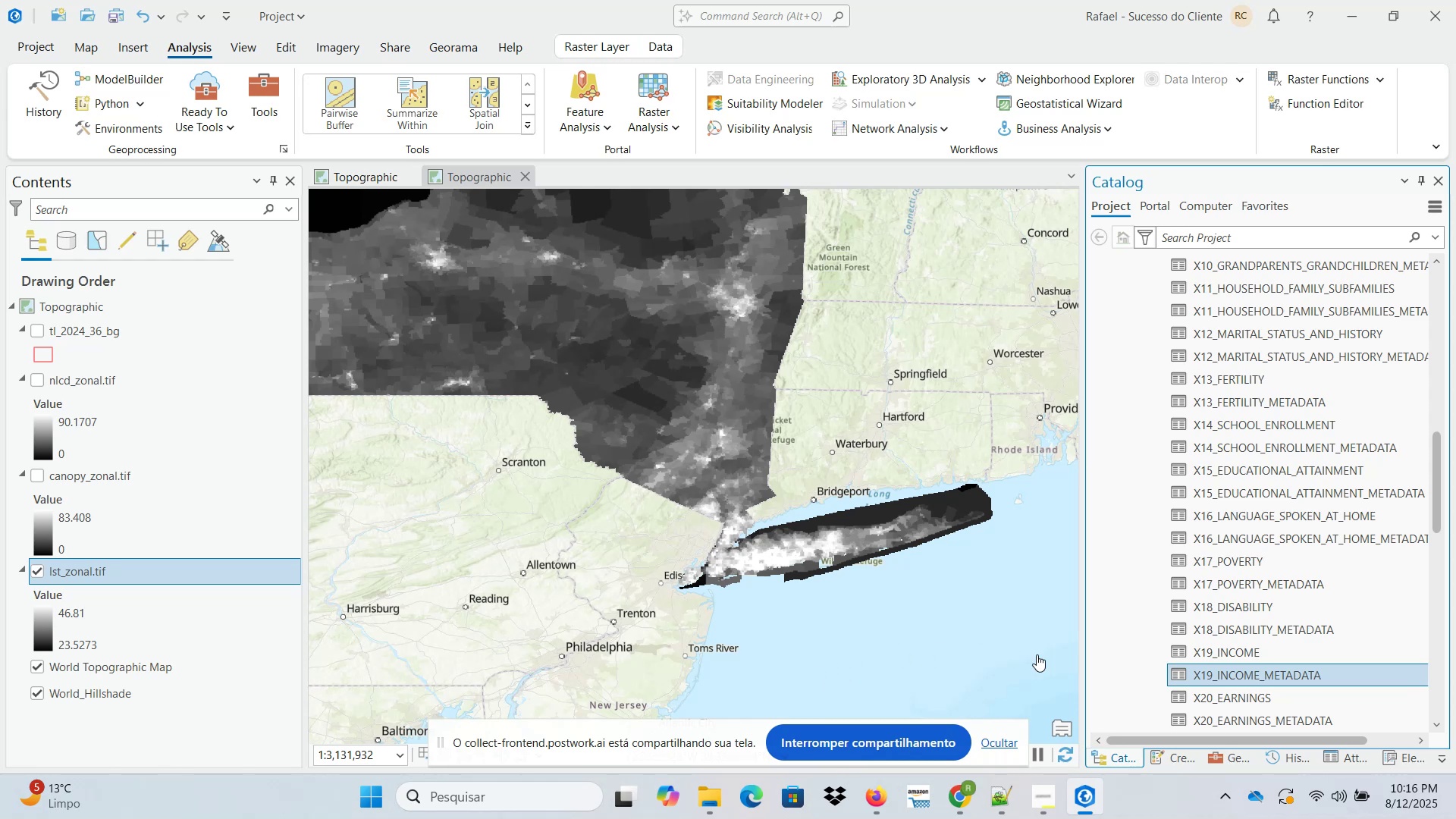 
mouse_move([1180, 667])
 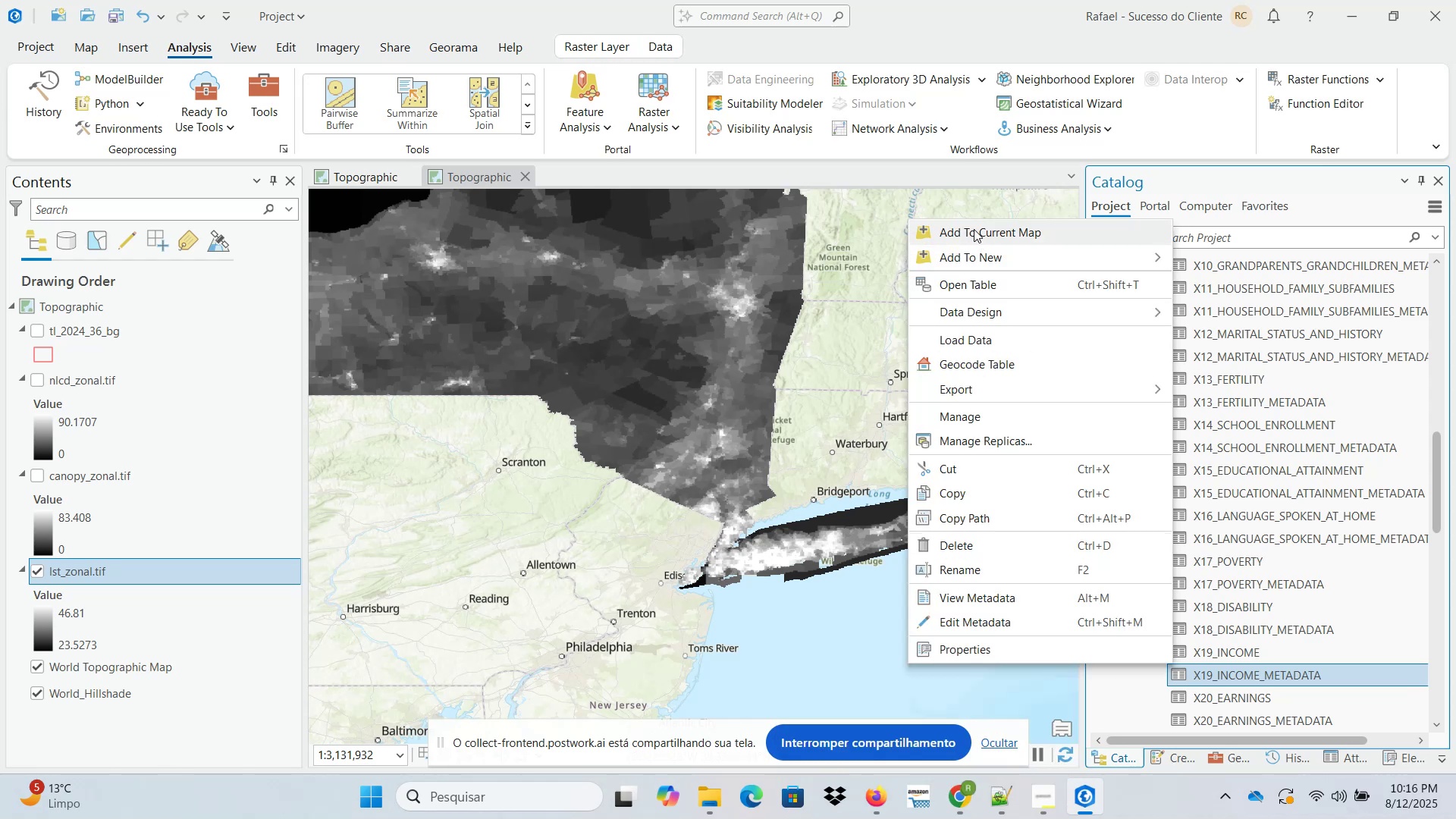 
left_click([974, 229])
 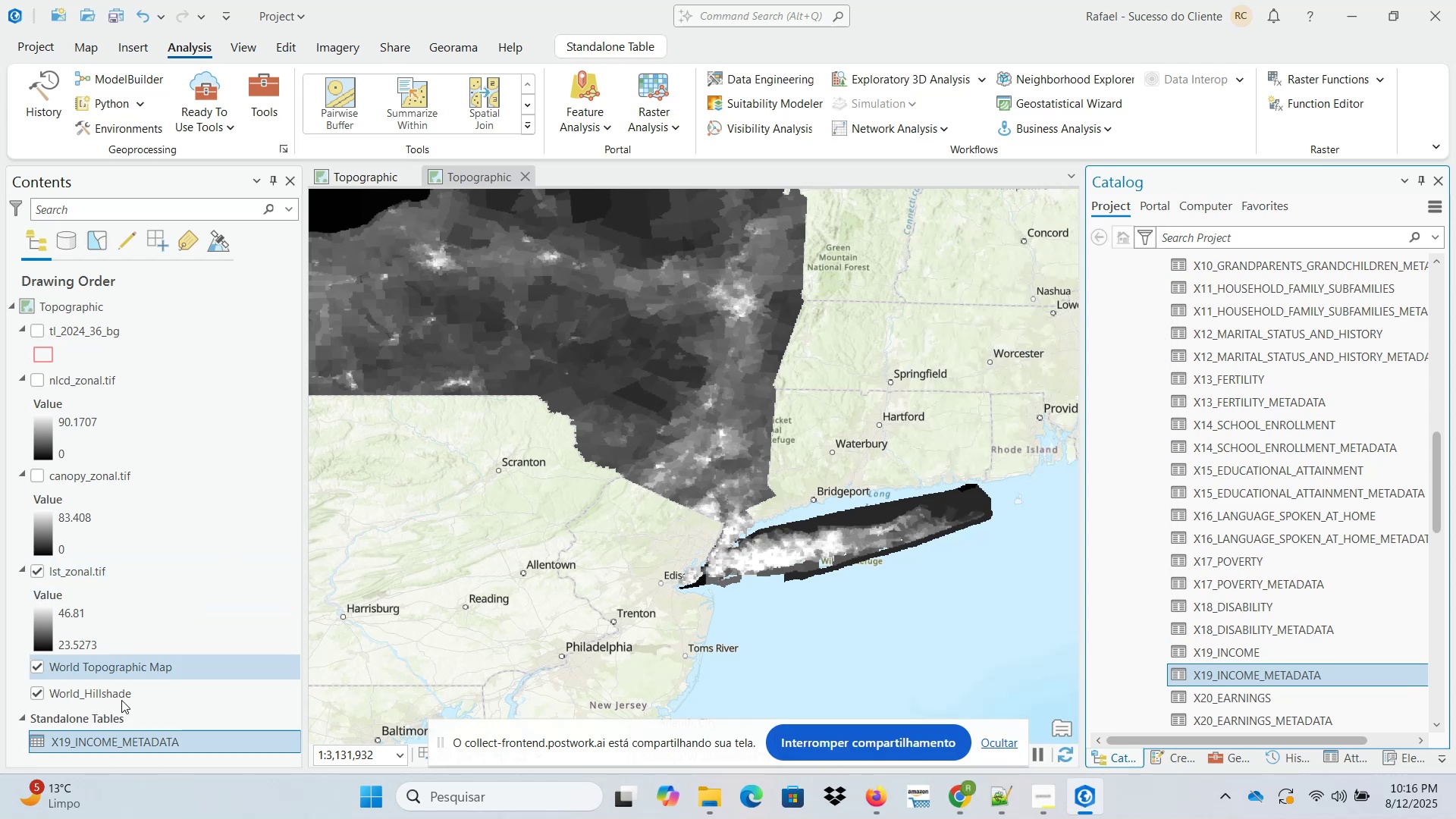 
right_click([131, 745])
 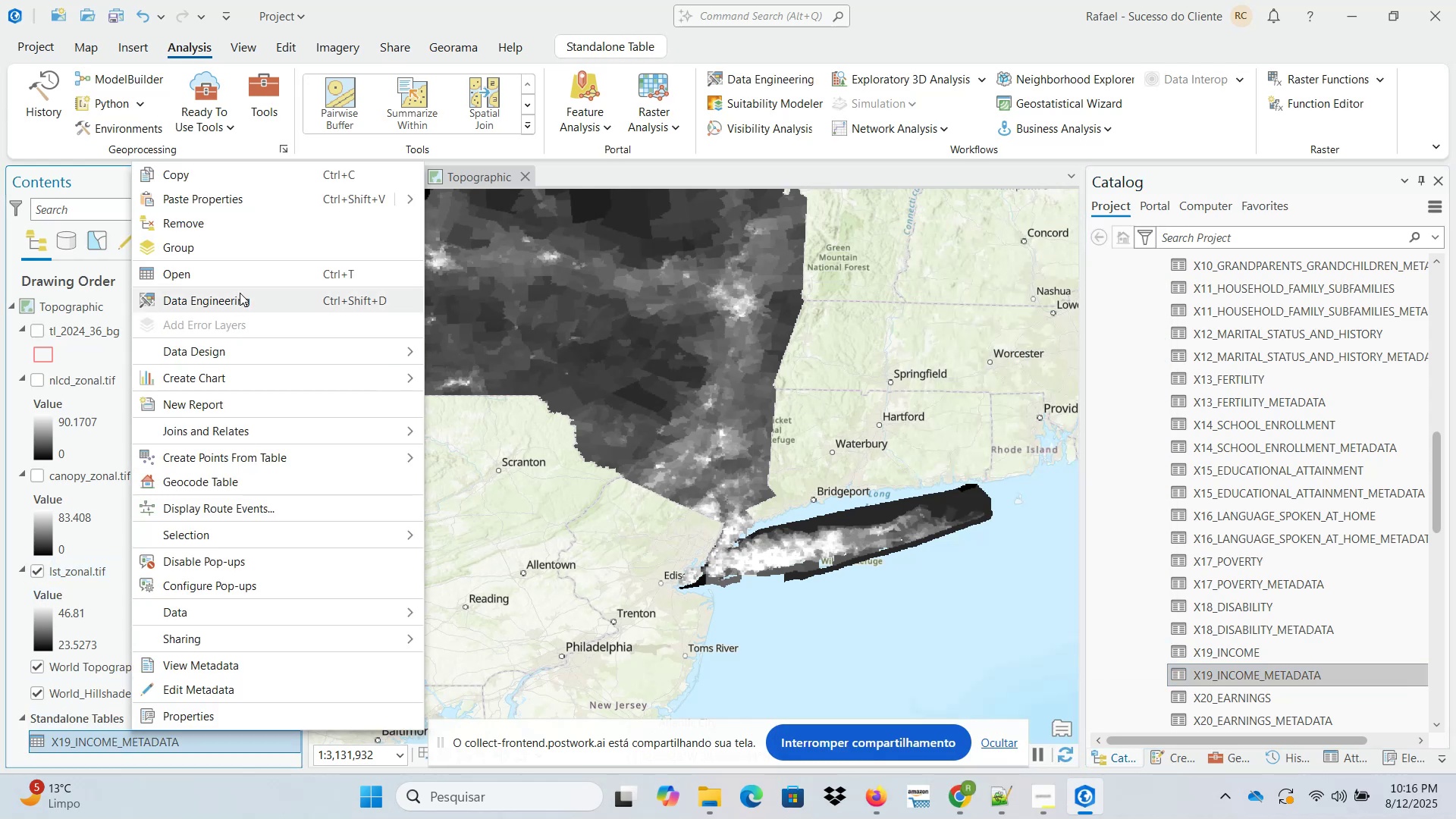 
left_click([239, 275])
 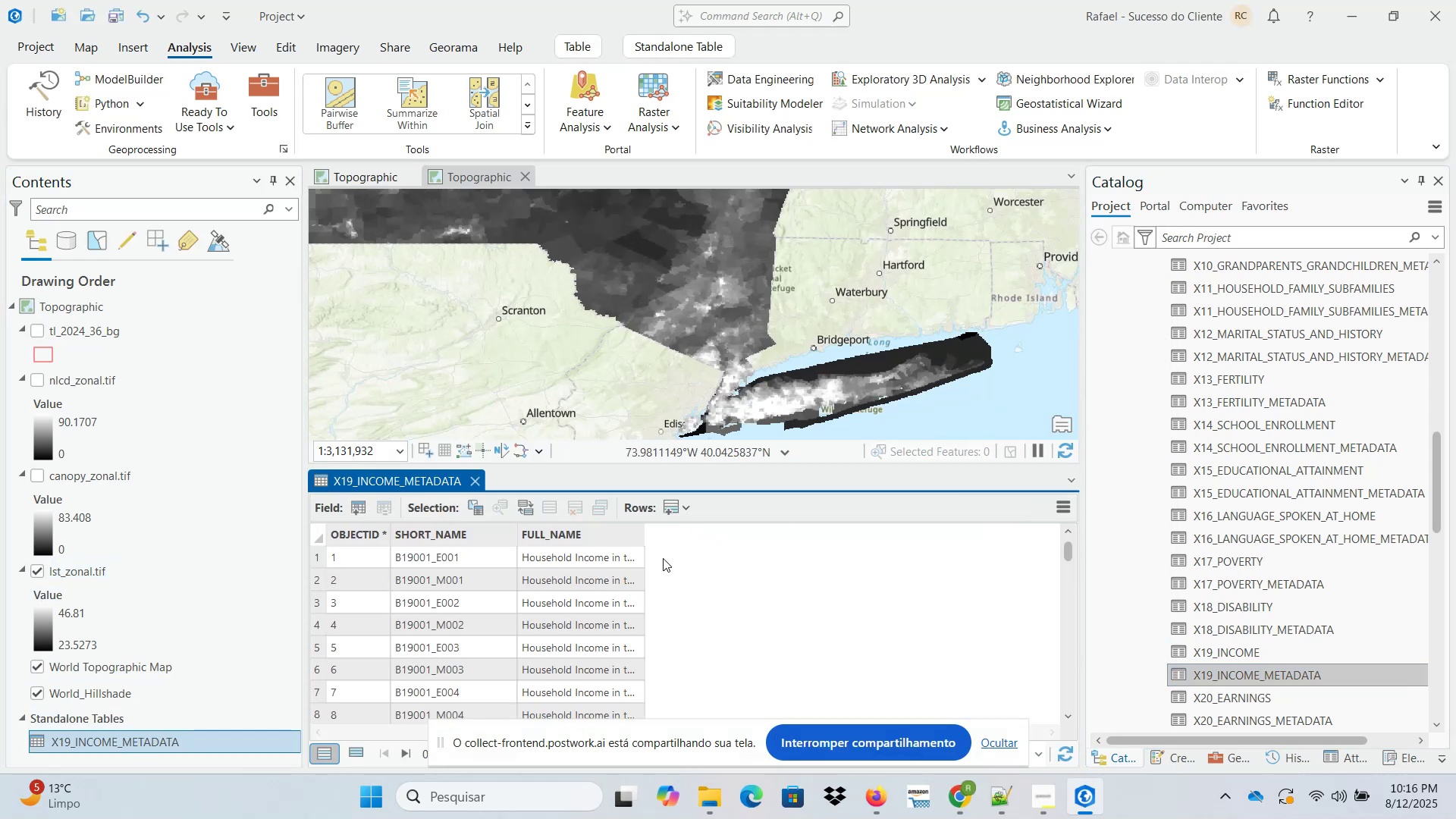 
left_click_drag(start_coordinate=[644, 529], to_coordinate=[776, 529])
 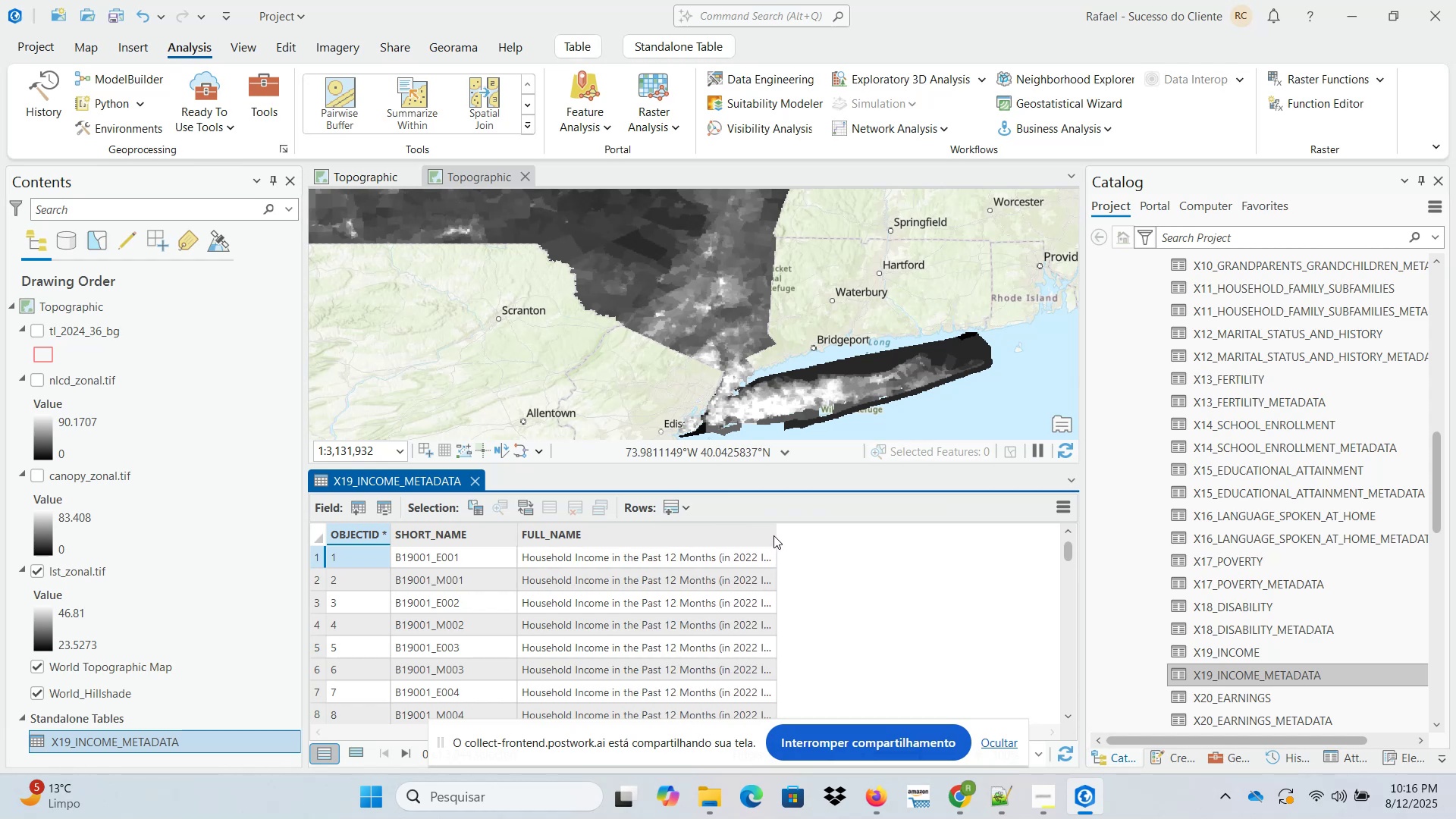 
left_click_drag(start_coordinate=[776, 535], to_coordinate=[1084, 535])
 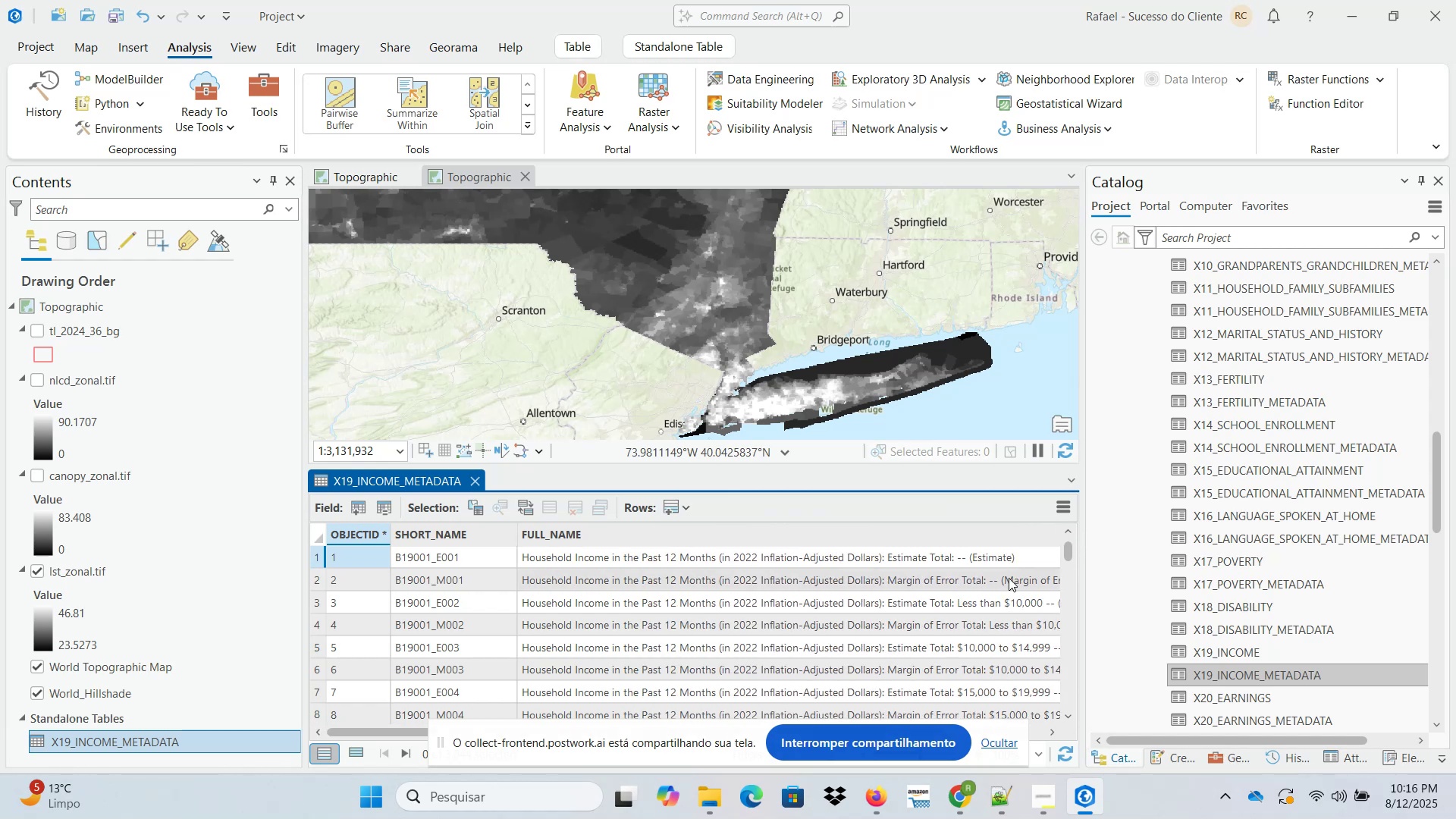 
scroll: coordinate [1026, 603], scroll_direction: down, amount: 12.0
 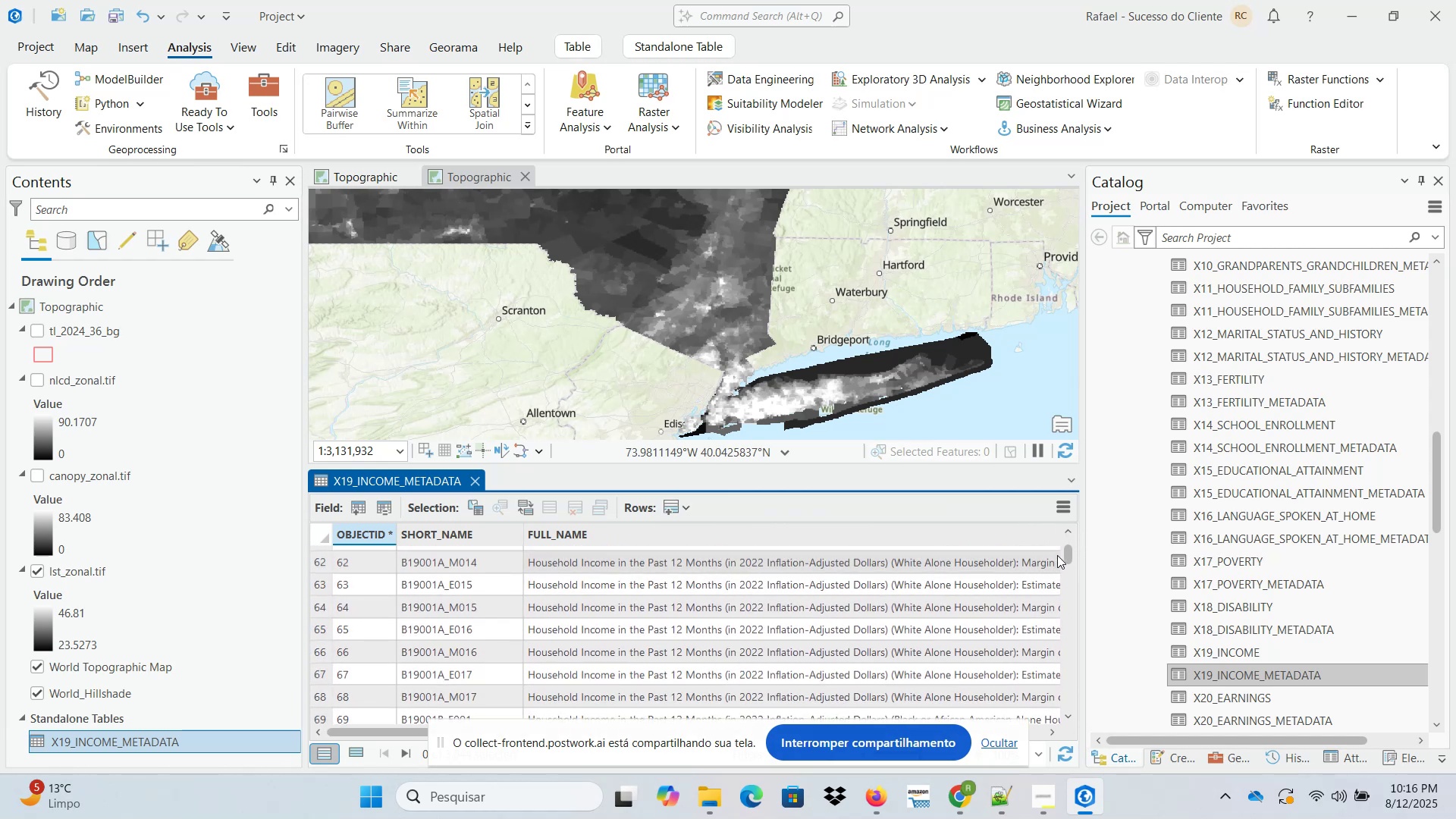 
left_click_drag(start_coordinate=[1067, 554], to_coordinate=[1077, 711])
 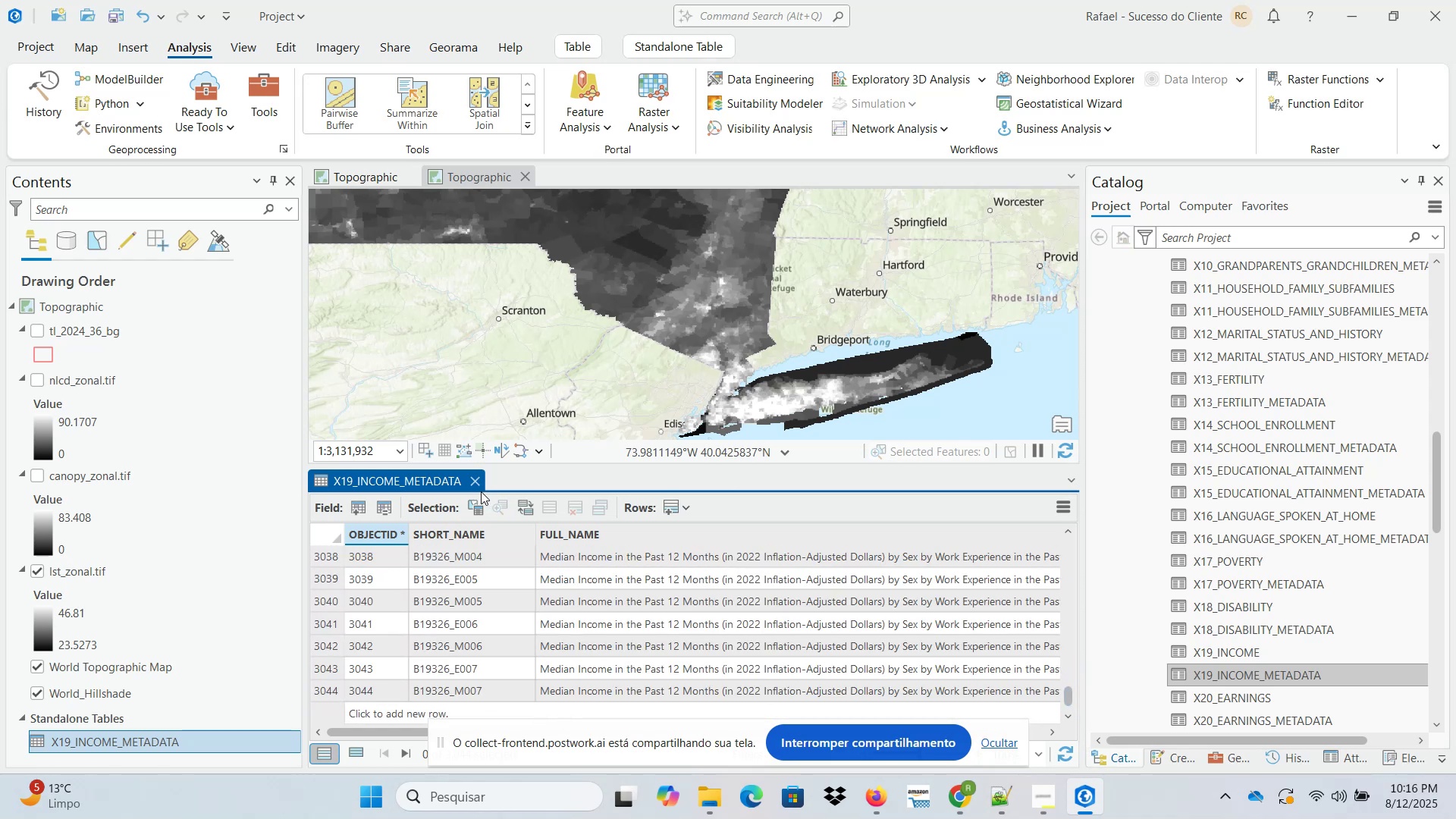 
left_click([473, 489])
 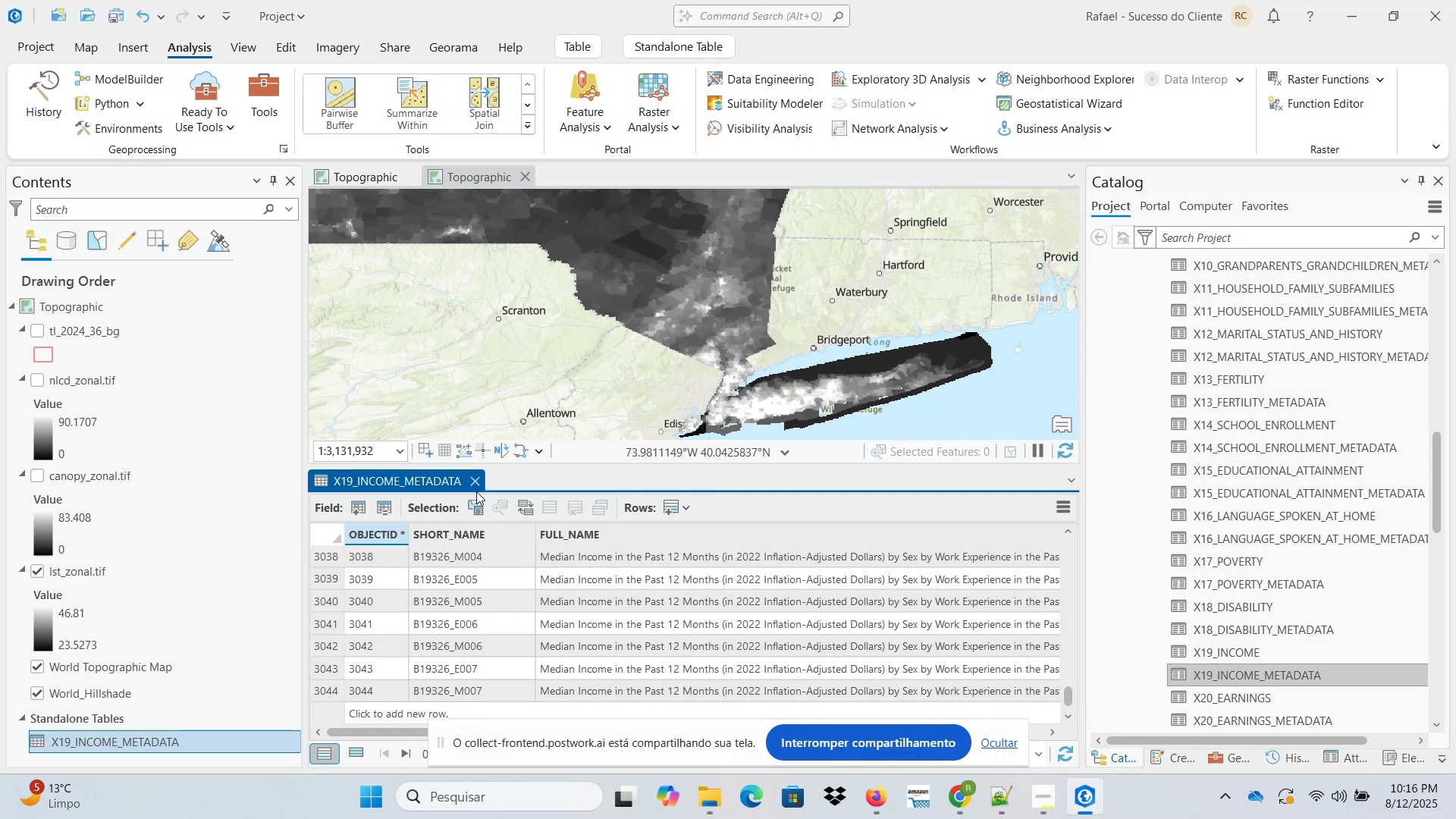 
left_click([475, 484])
 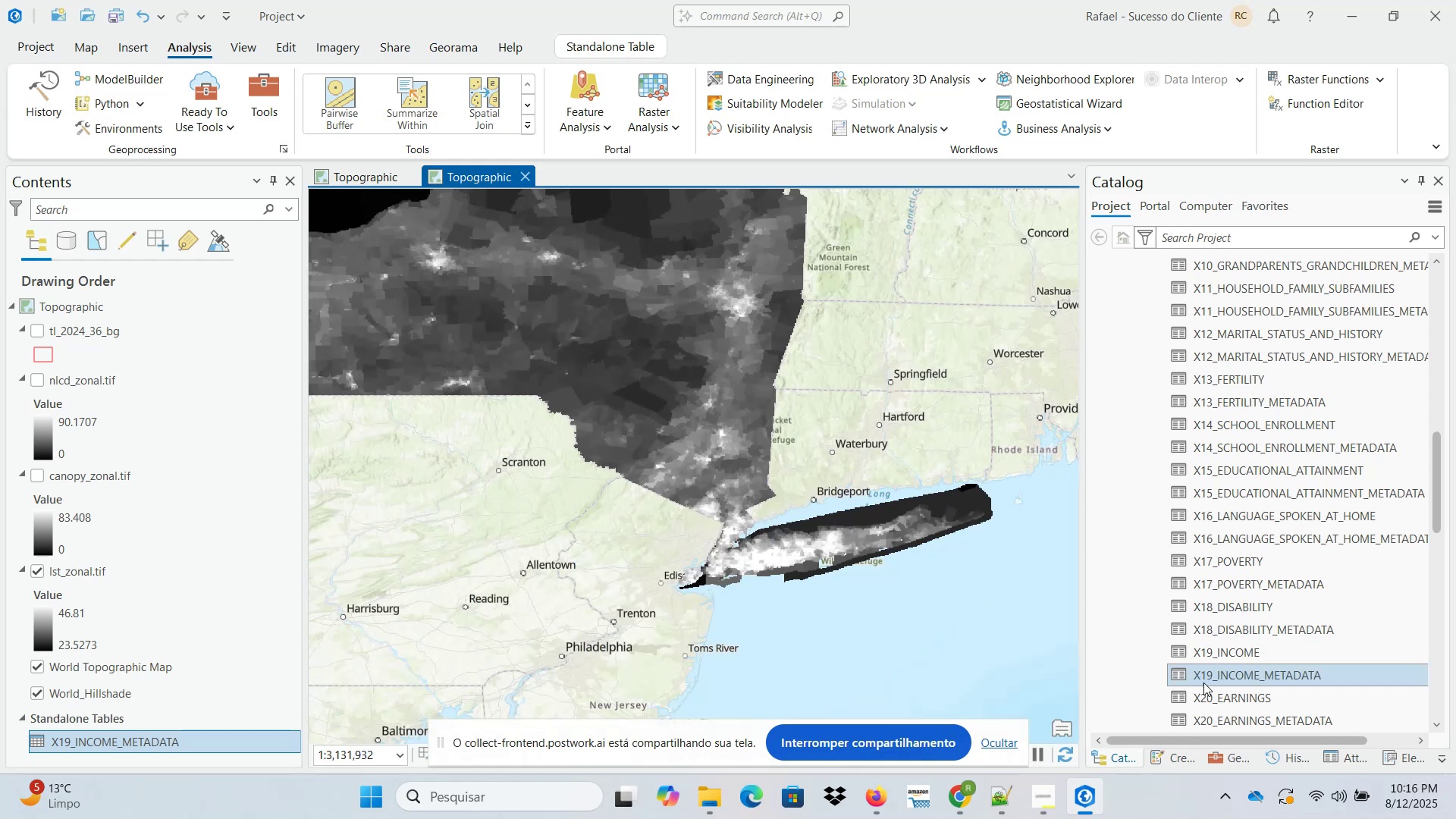 
scroll: coordinate [1211, 685], scroll_direction: down, amount: 1.0
 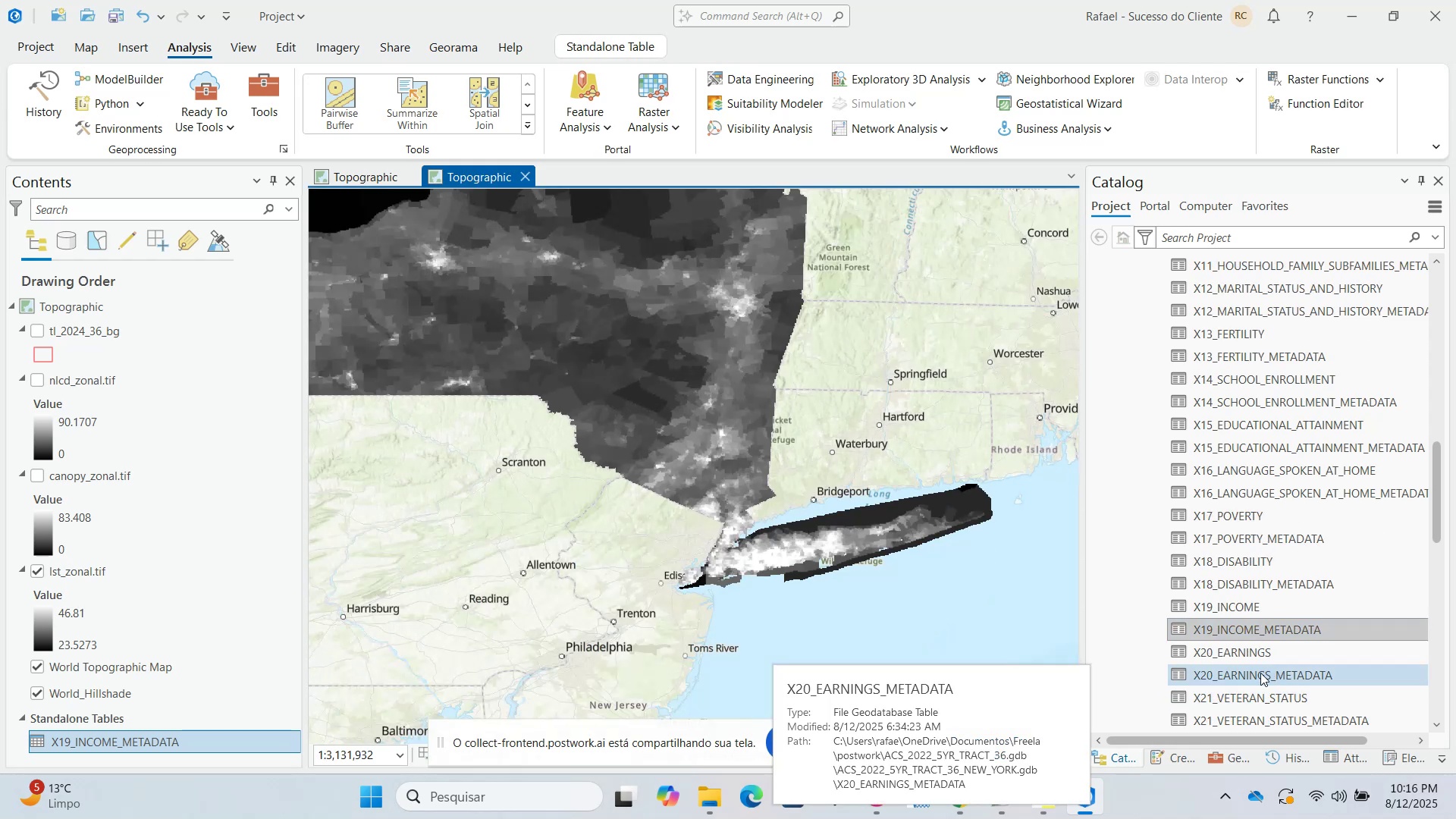 
left_click_drag(start_coordinate=[1241, 673], to_coordinate=[752, 585])
 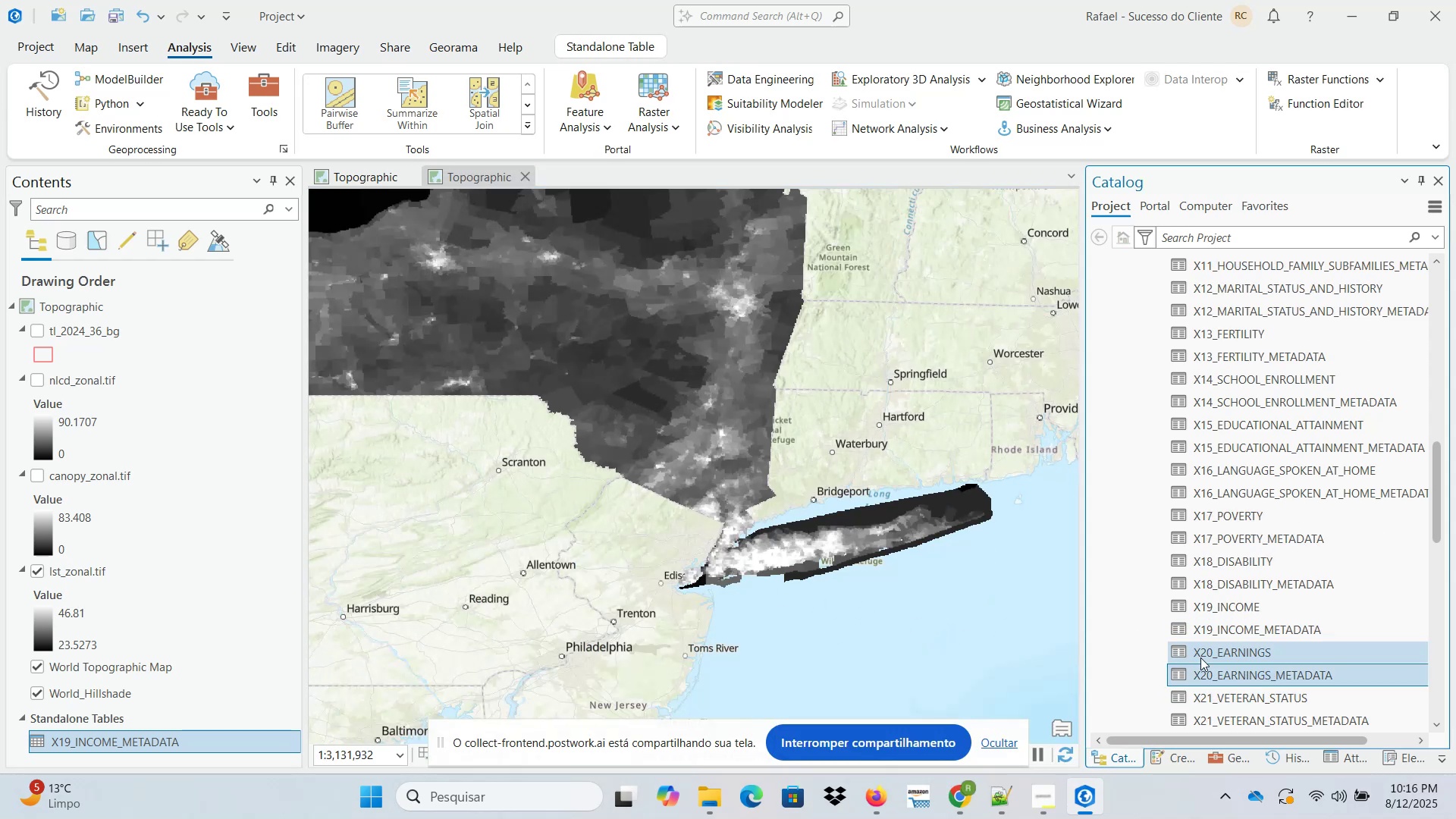 
left_click_drag(start_coordinate=[1207, 673], to_coordinate=[754, 589])
 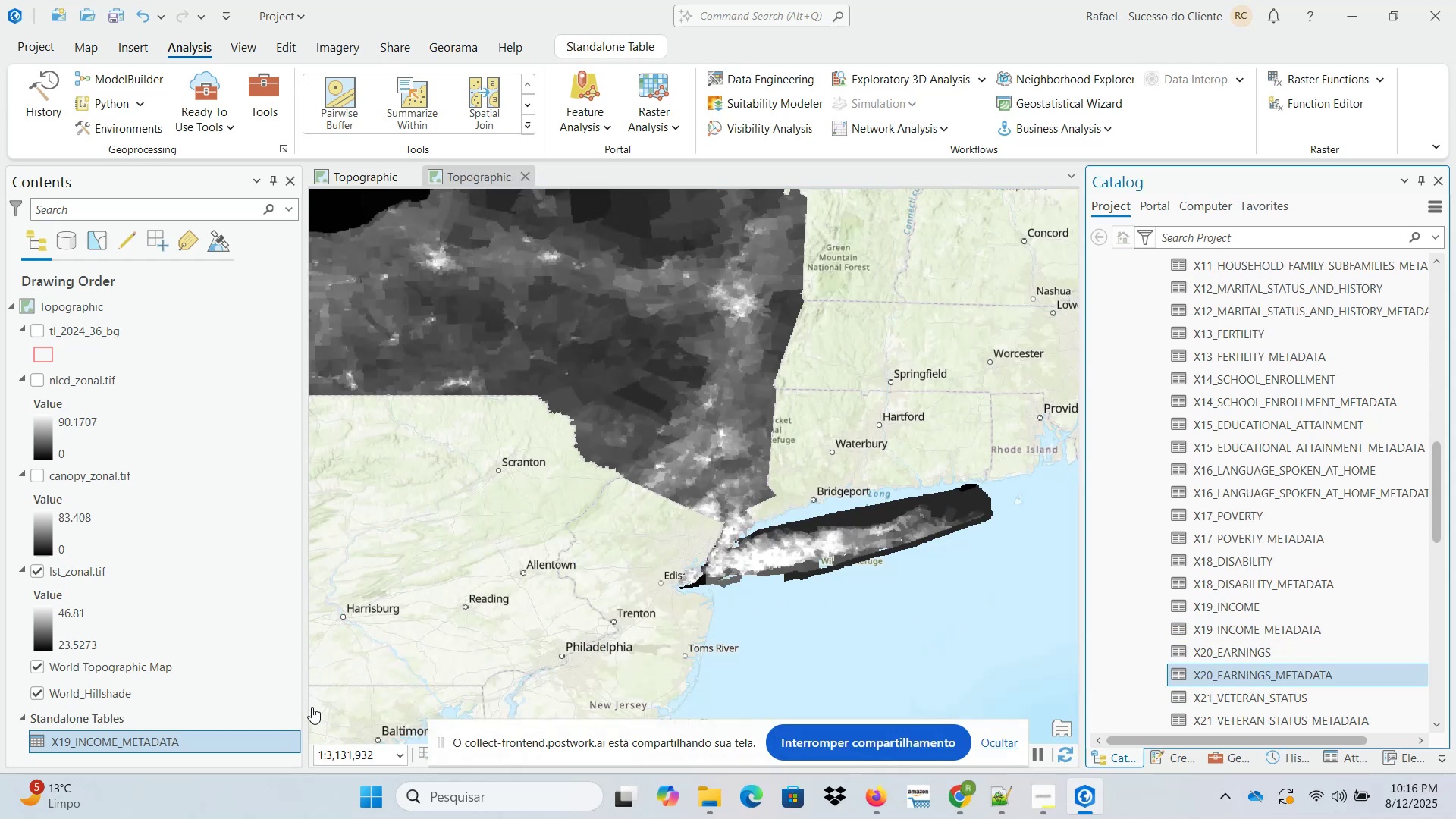 
scroll: coordinate [198, 714], scroll_direction: down, amount: 2.0
 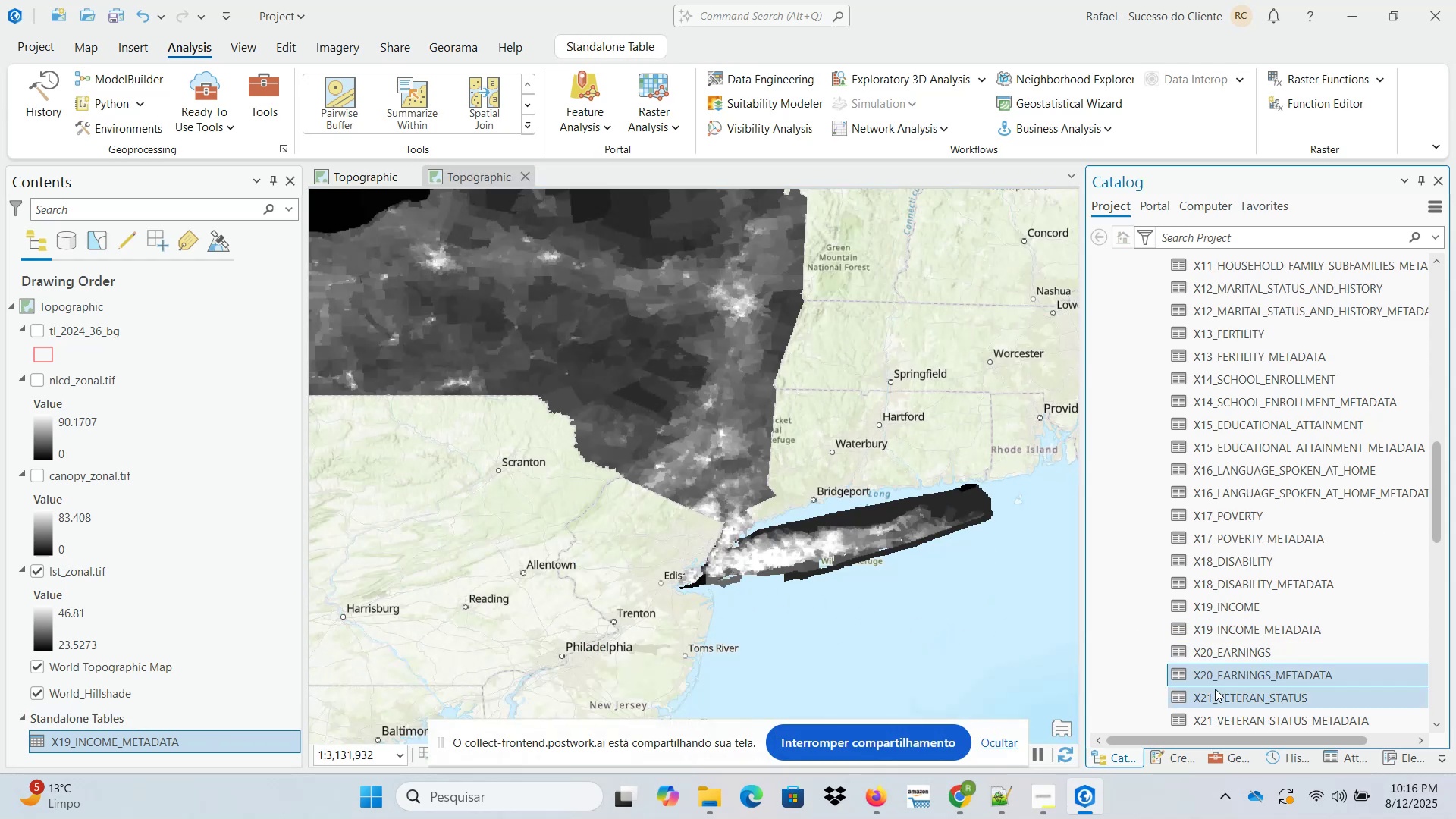 
right_click([1217, 678])
 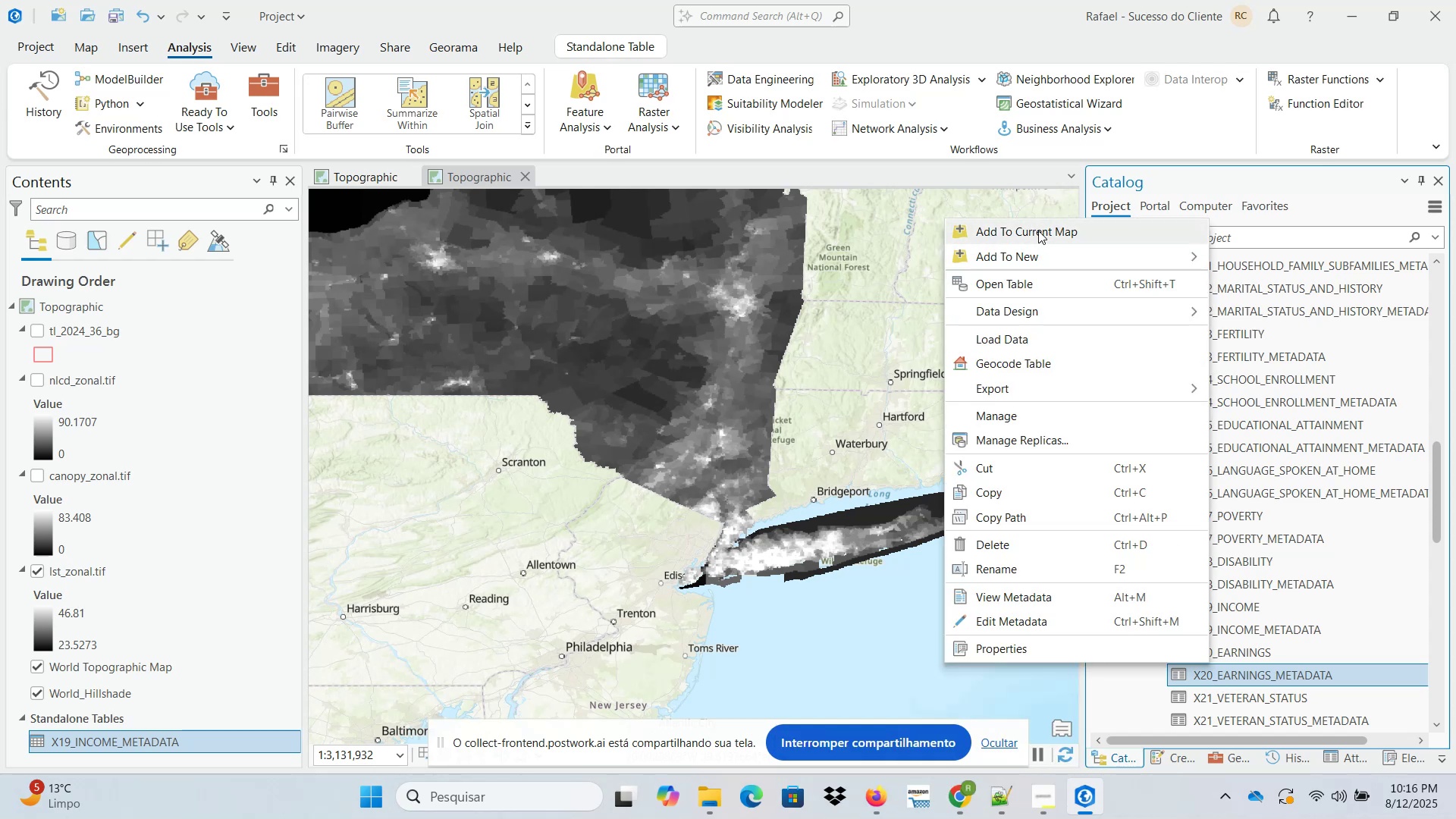 
left_click([1038, 231])
 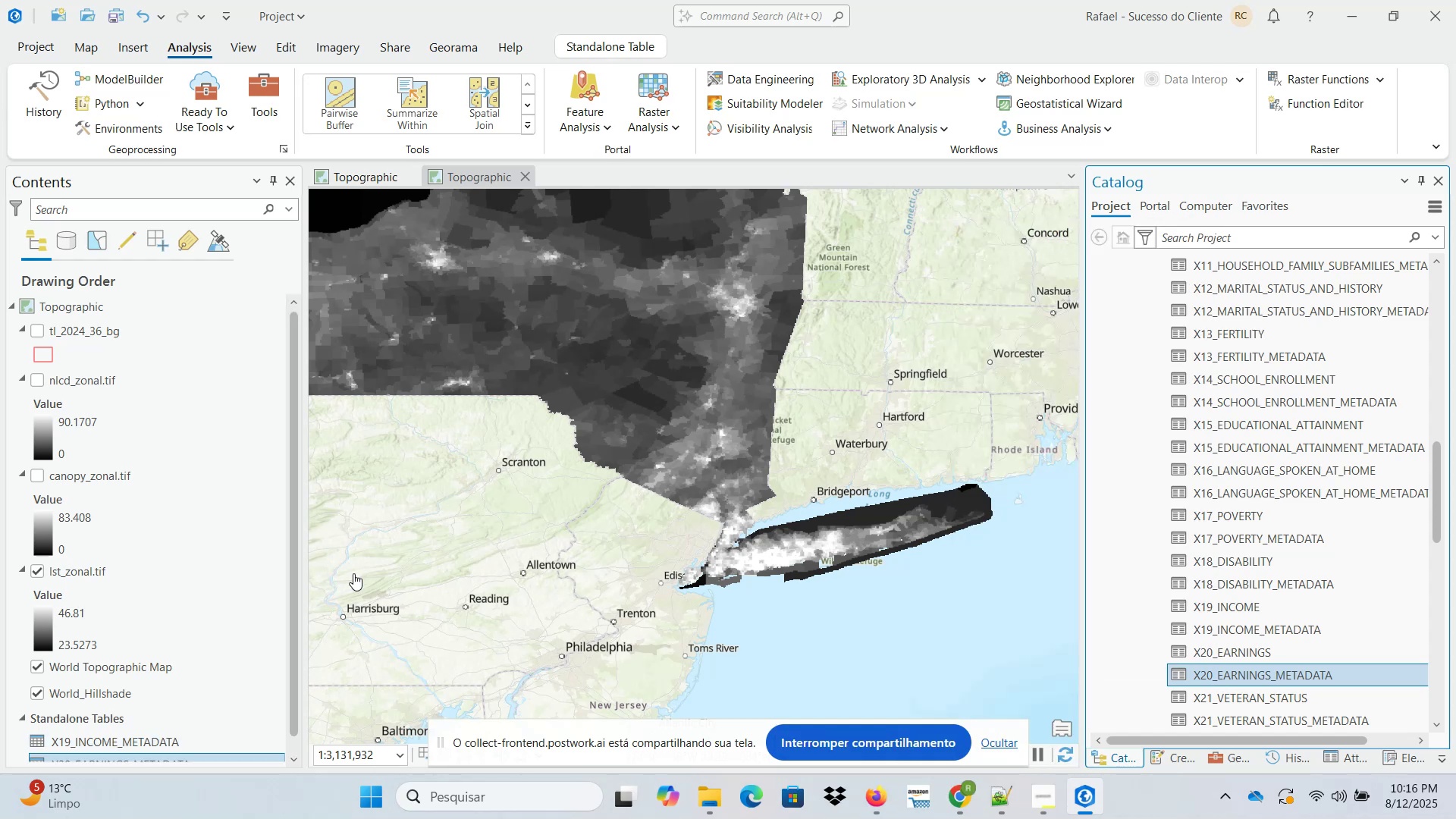 
scroll: coordinate [201, 666], scroll_direction: down, amount: 3.0
 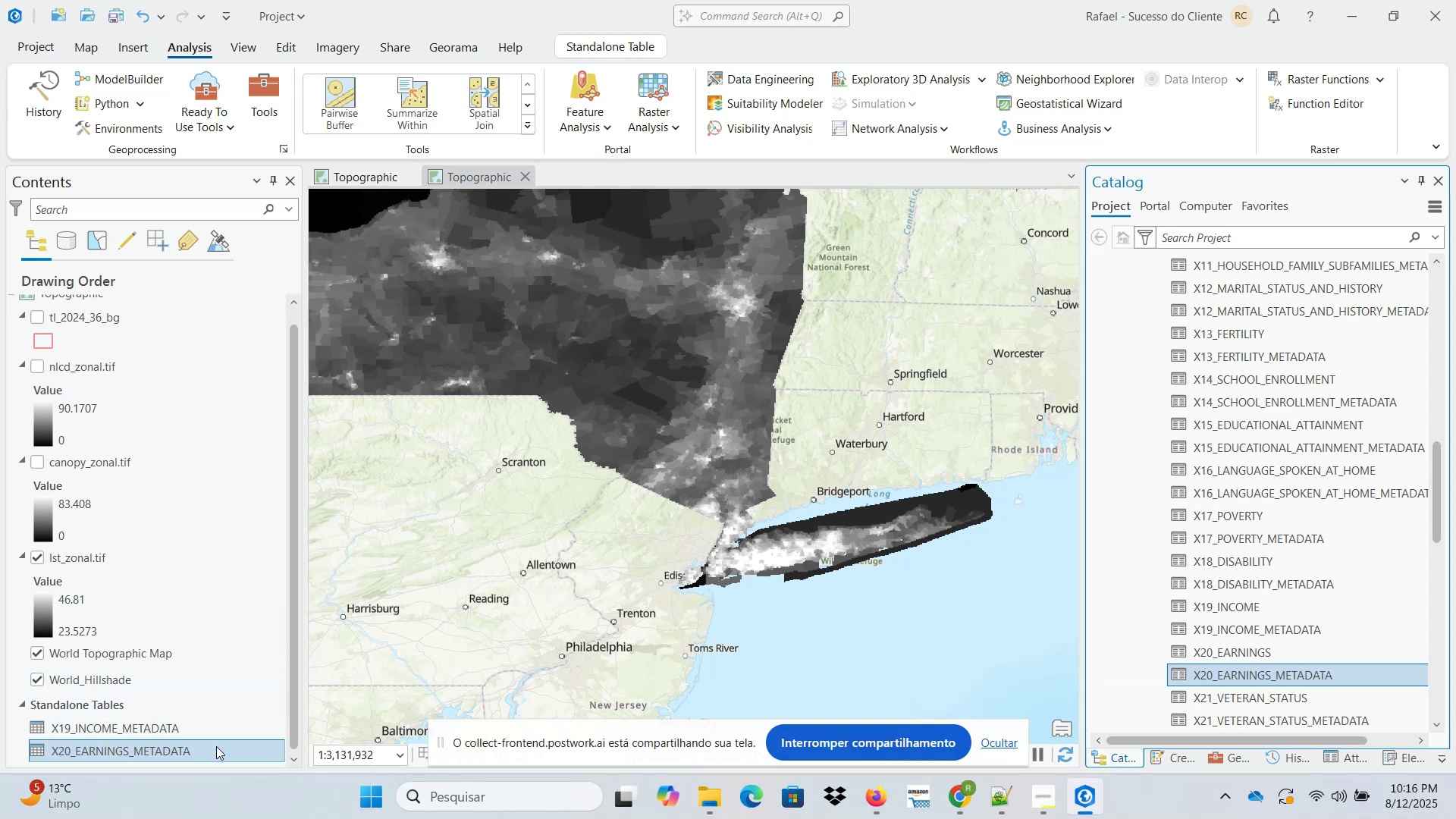 
right_click([216, 750])
 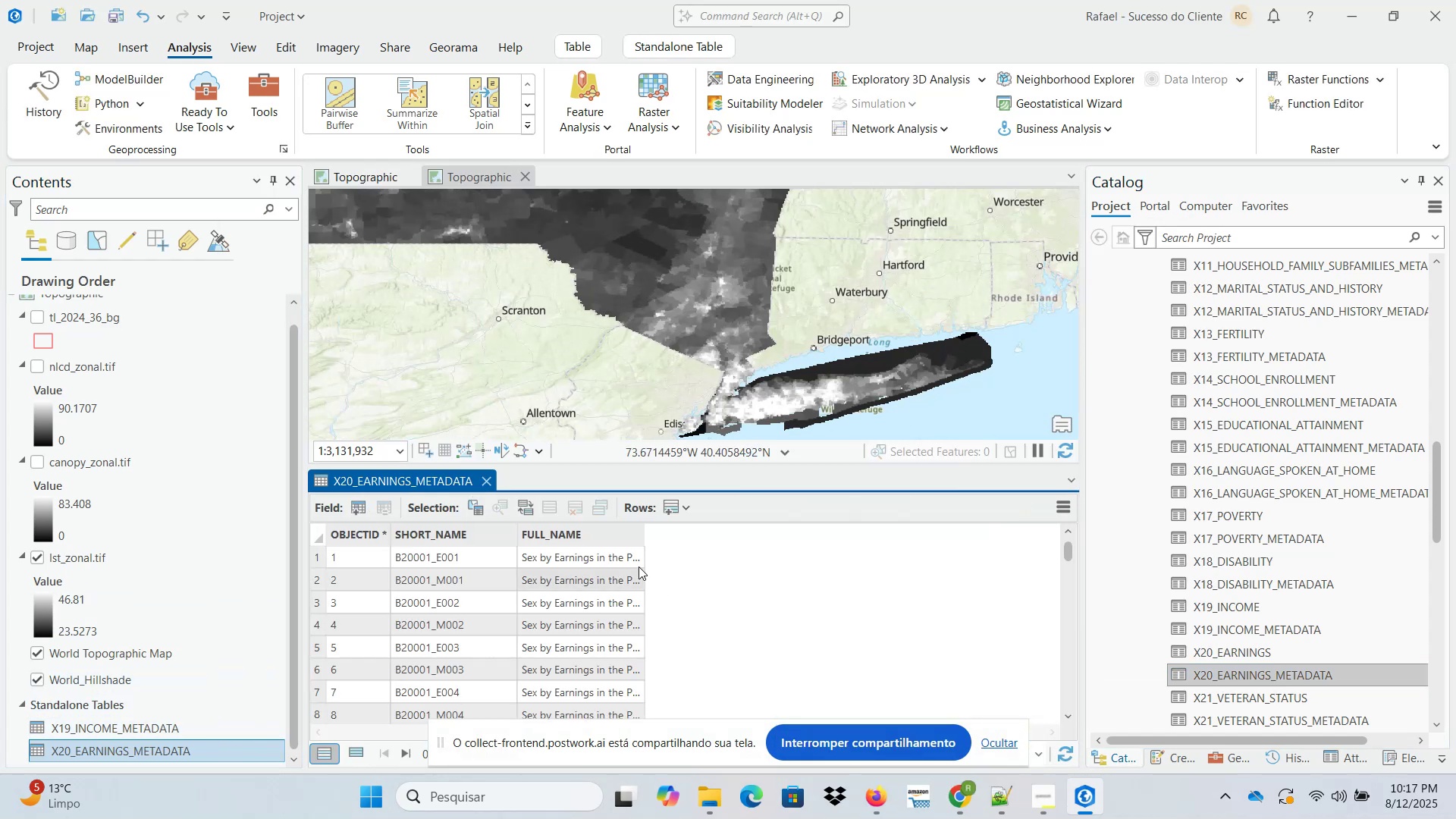 
wait(5.35)
 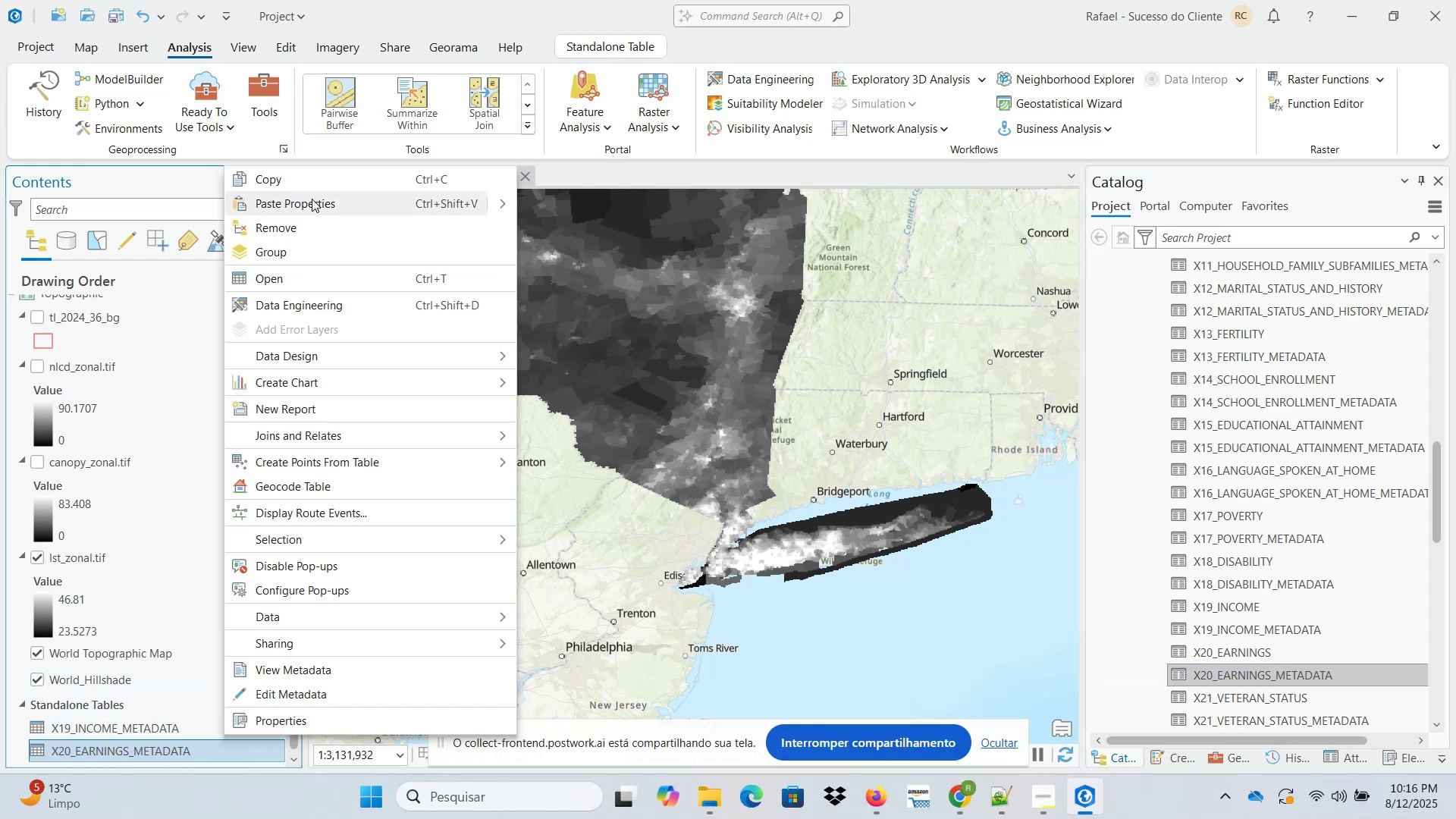 
left_click_drag(start_coordinate=[643, 537], to_coordinate=[1065, 538])
 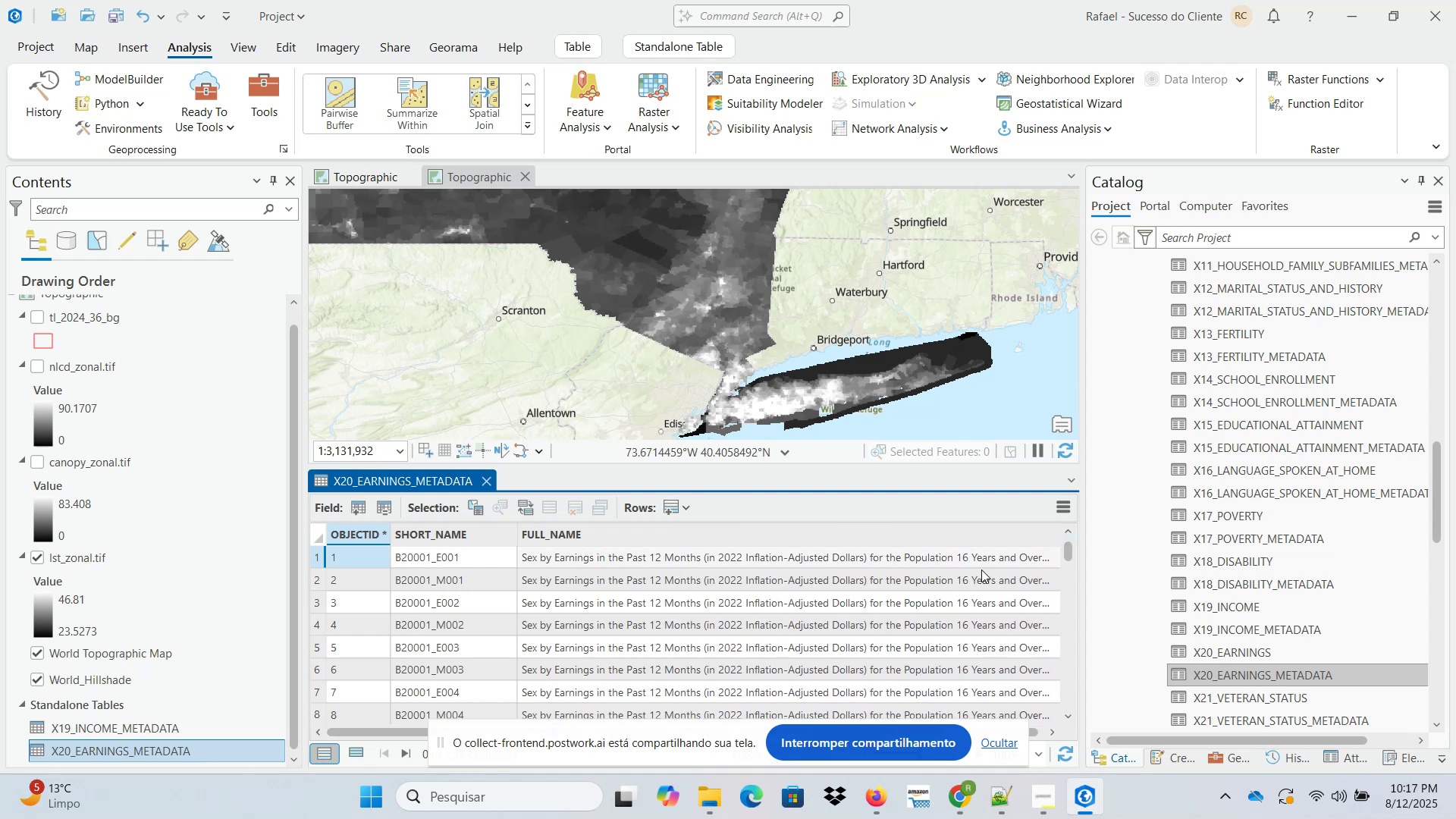 
scroll: coordinate [1006, 638], scroll_direction: down, amount: 7.0
 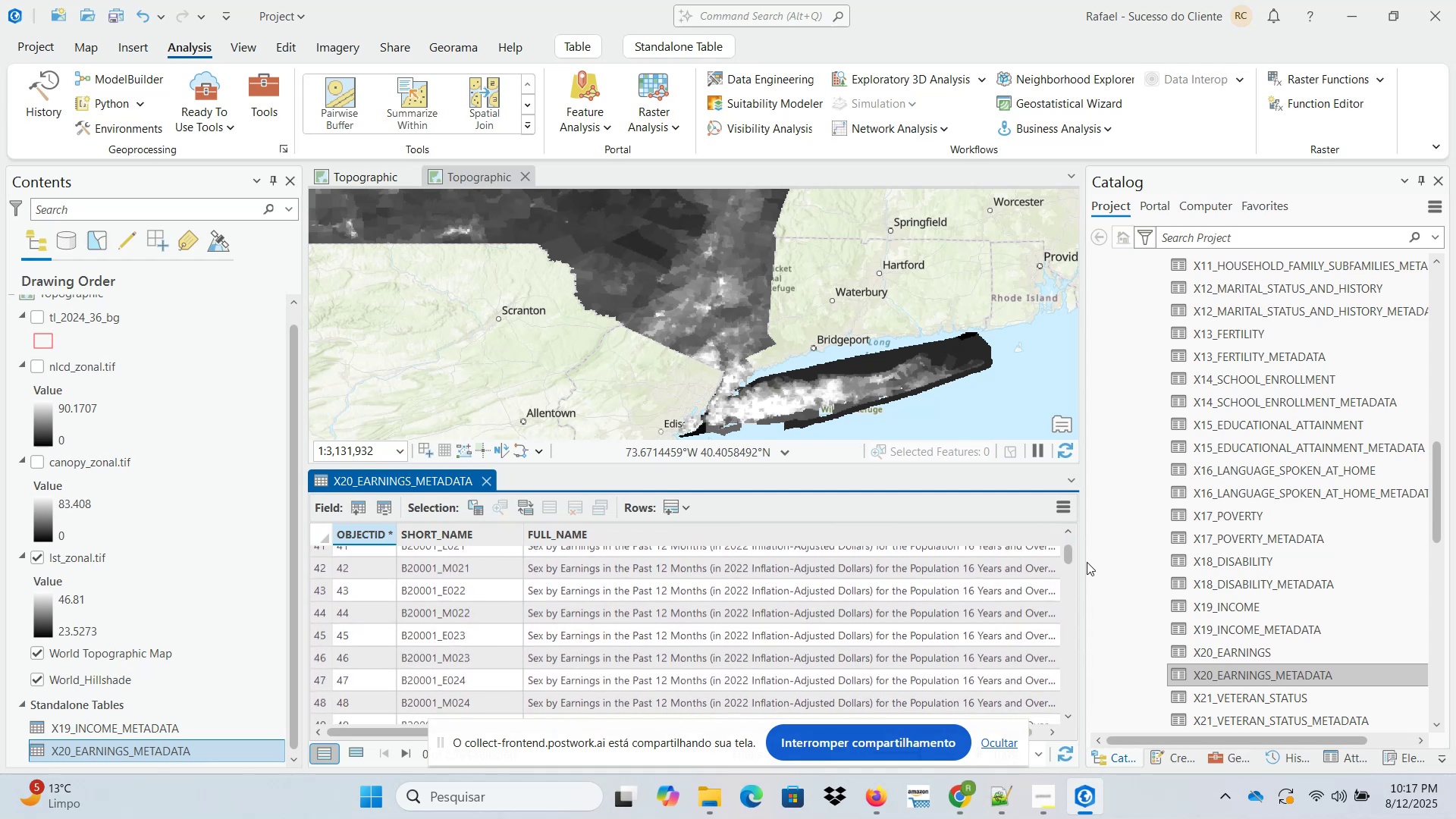 
left_click_drag(start_coordinate=[1071, 556], to_coordinate=[1071, 595])
 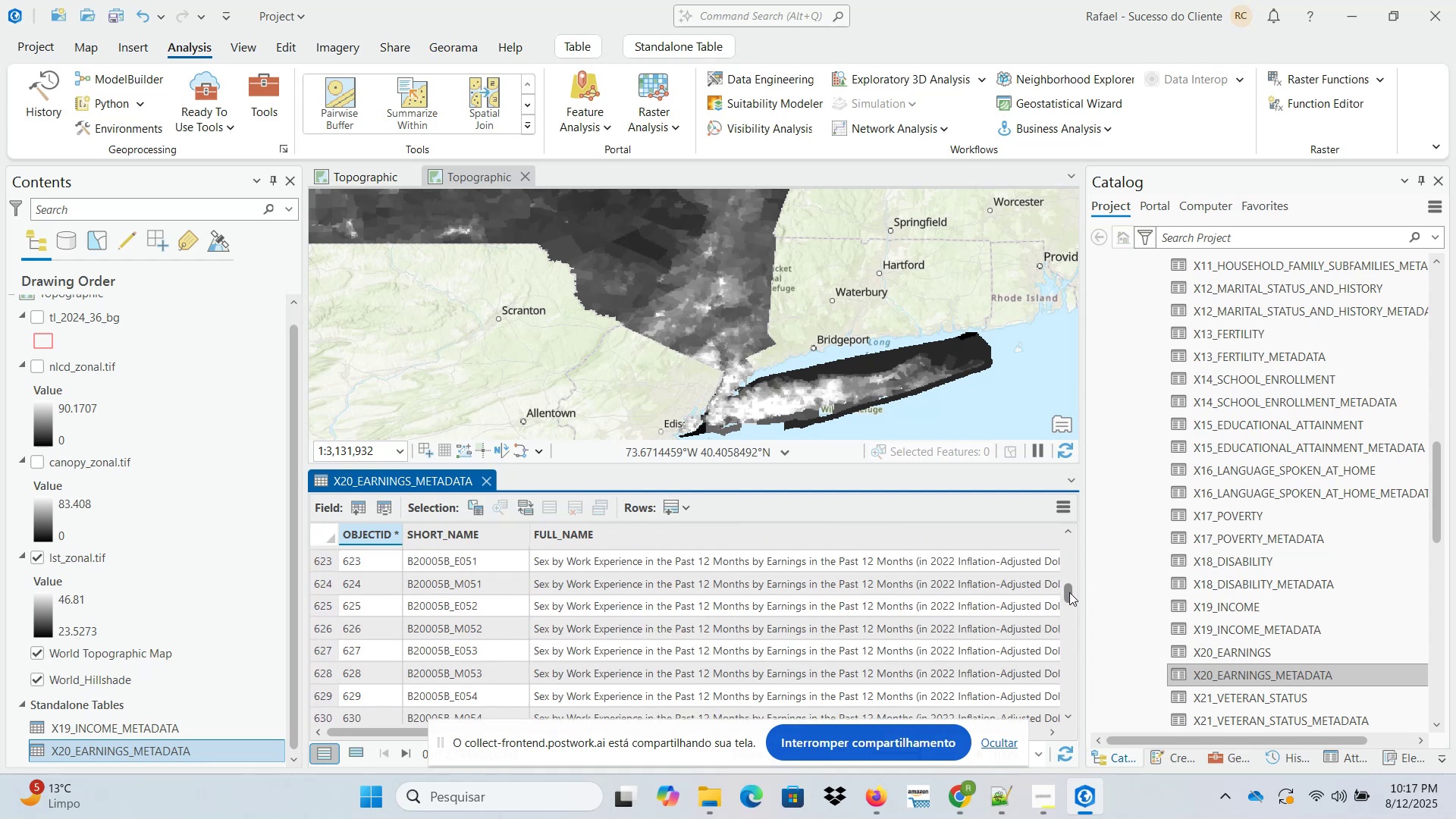 
left_click_drag(start_coordinate=[1069, 592], to_coordinate=[1069, 623])
 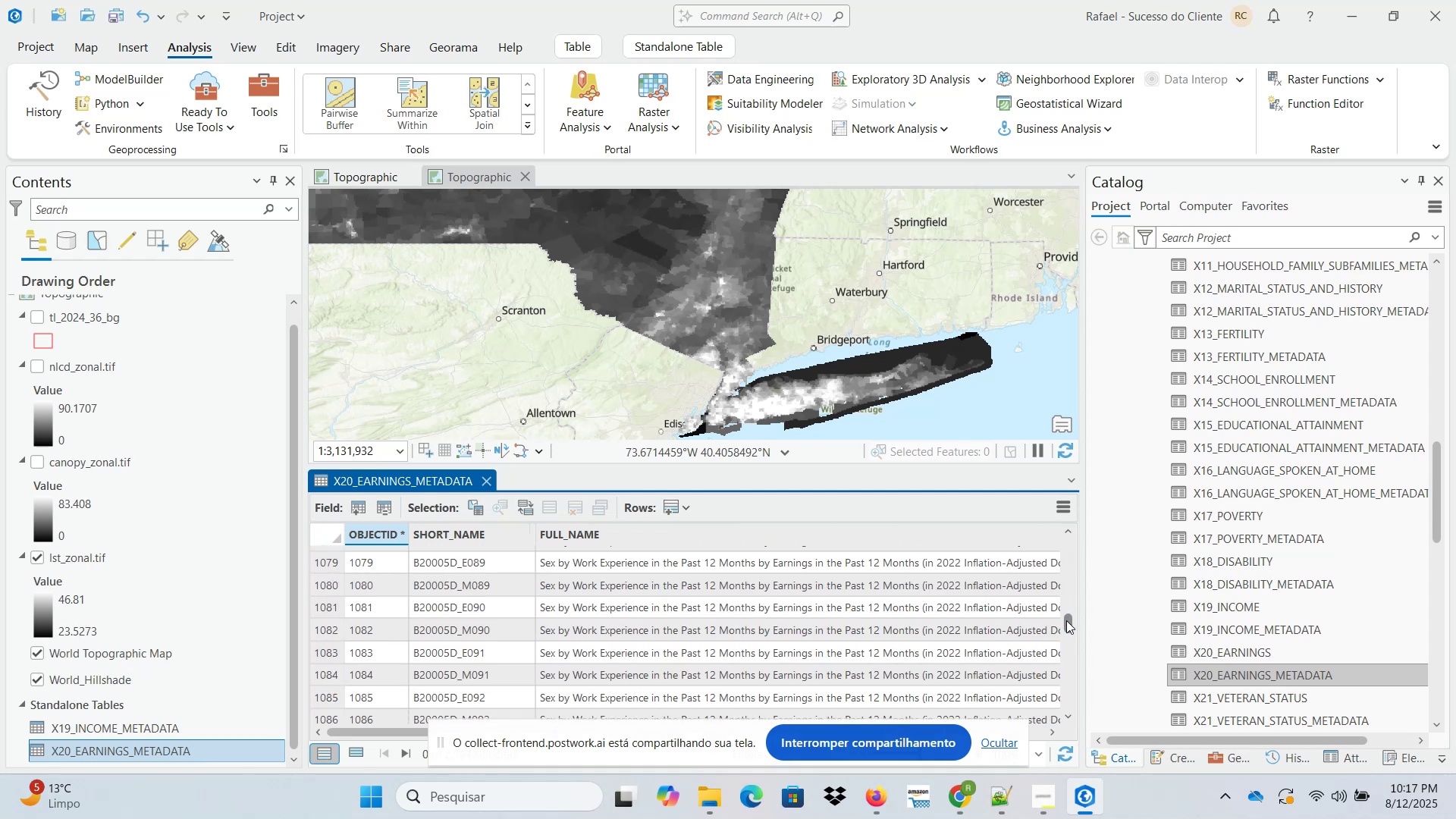 
left_click_drag(start_coordinate=[1065, 620], to_coordinate=[1065, 707])
 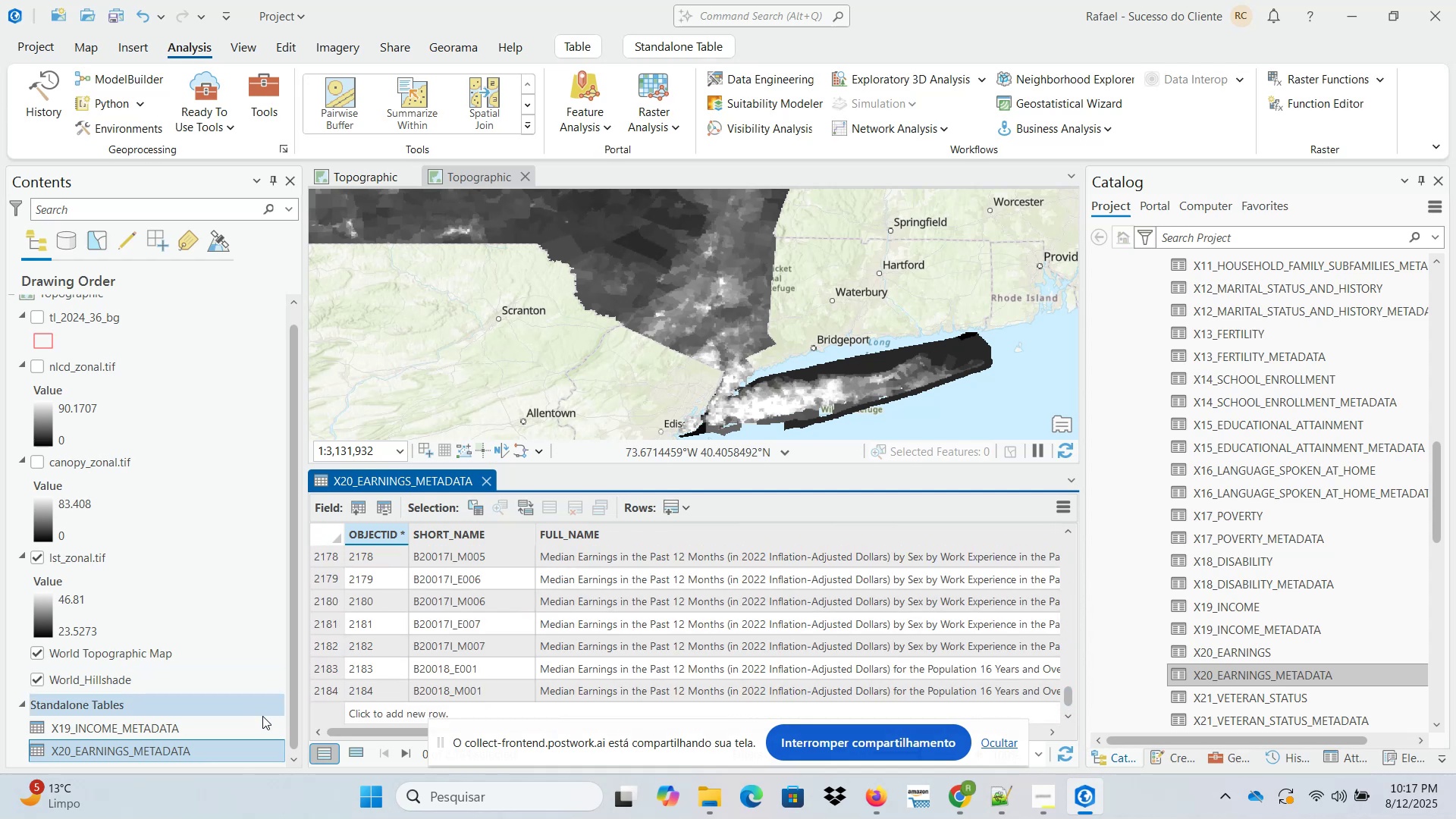 
right_click([249, 747])
 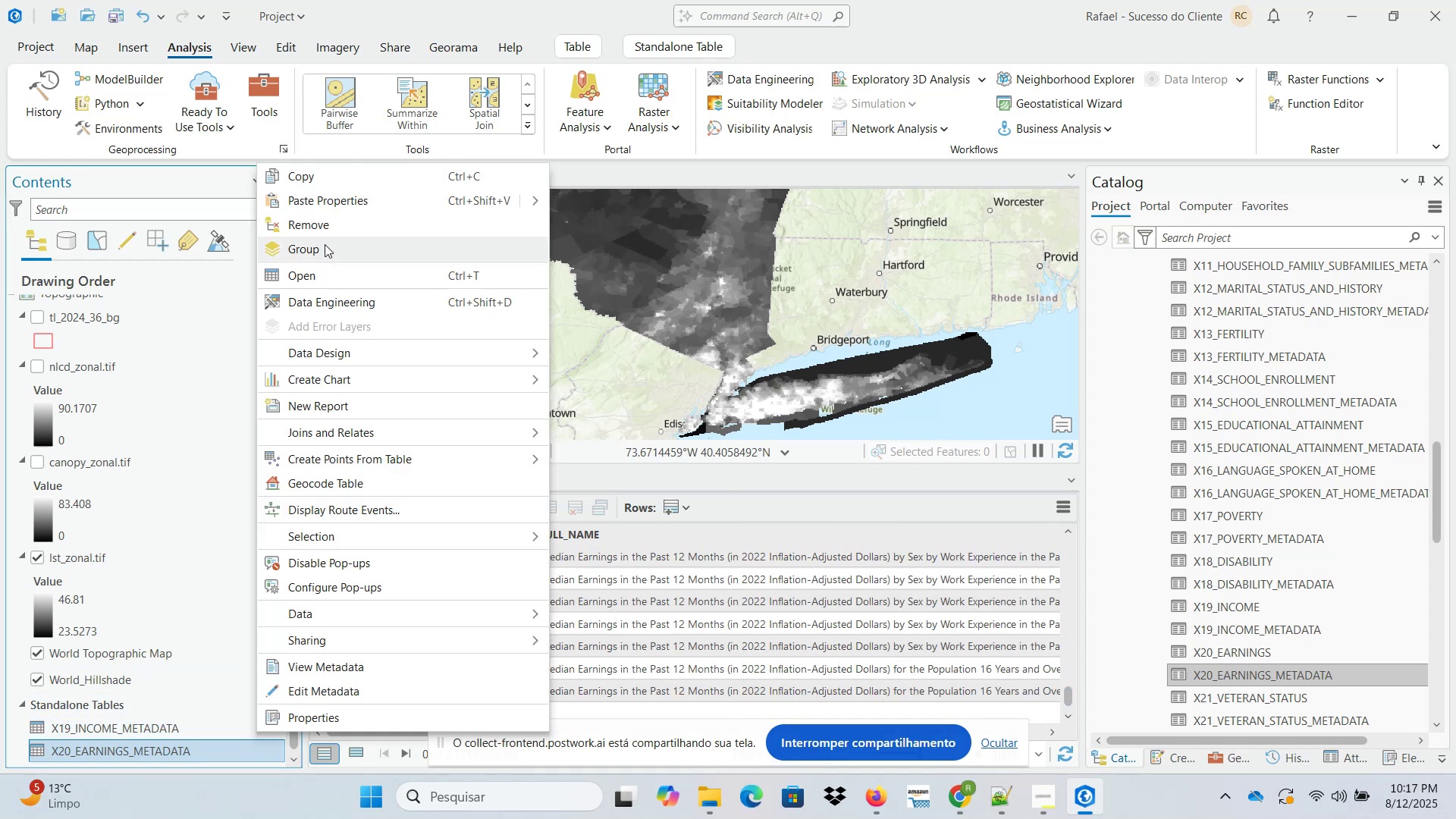 
left_click([325, 225])
 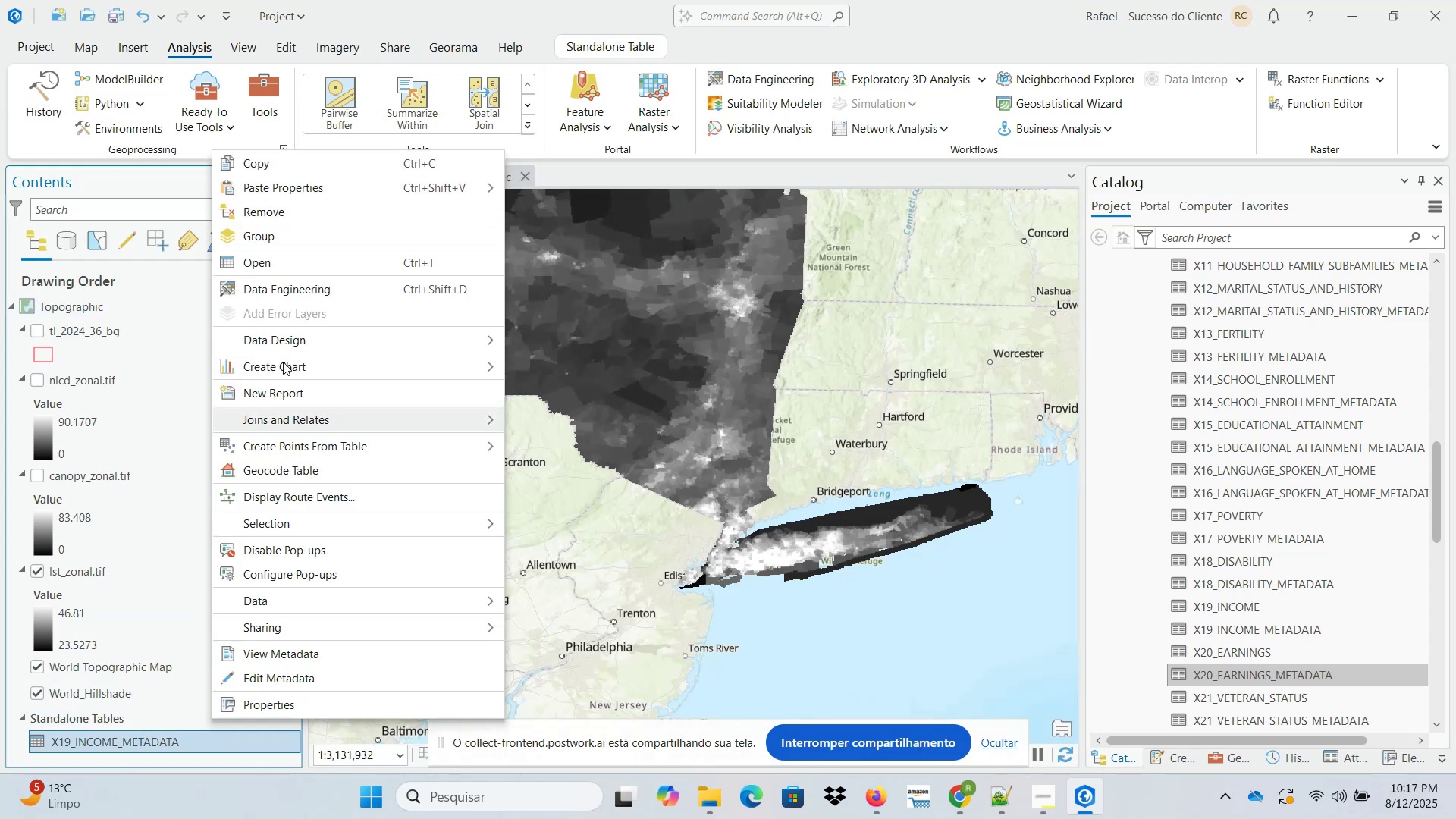 
left_click([284, 215])
 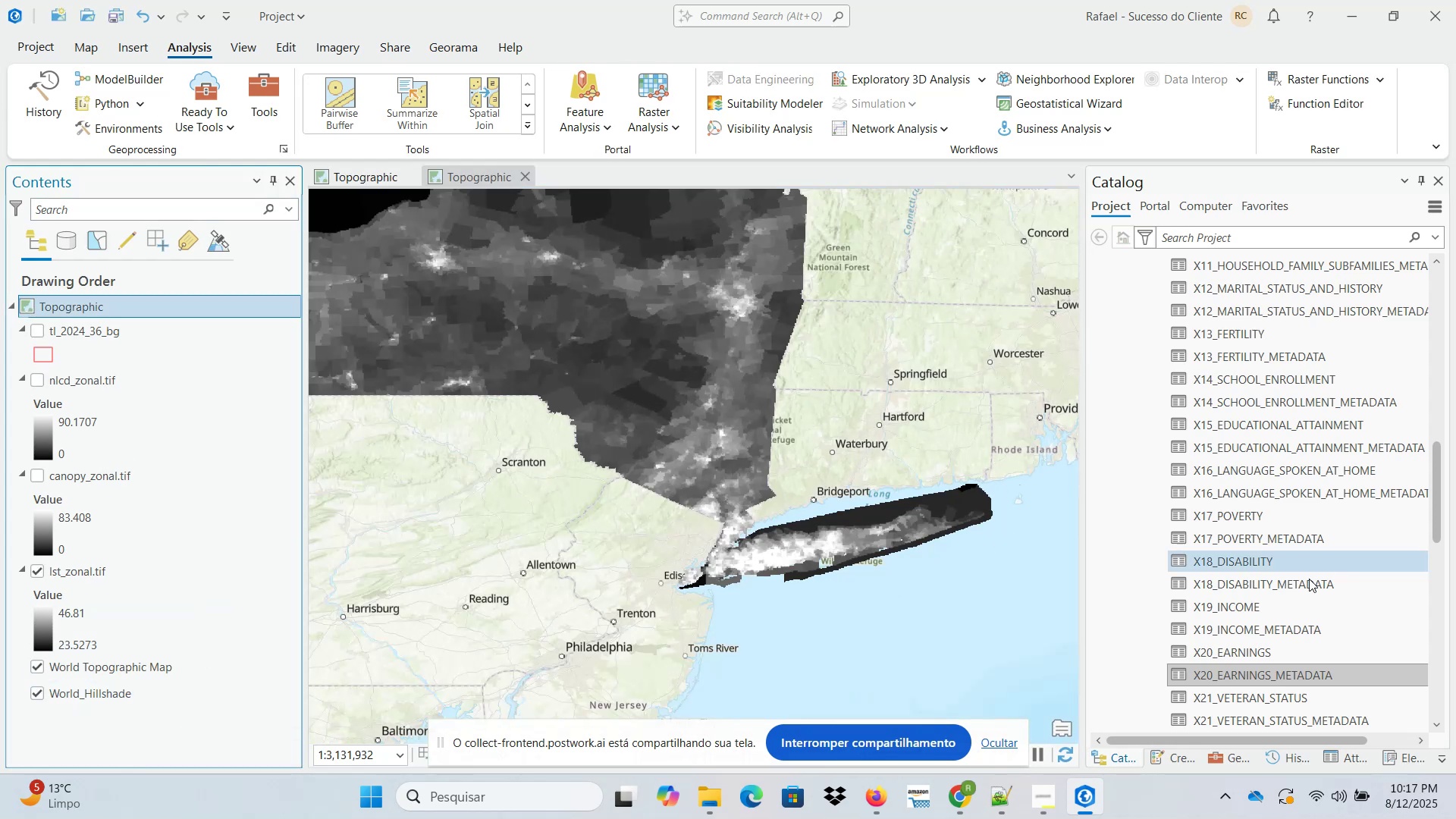 
scroll: coordinate [1309, 680], scroll_direction: down, amount: 6.0
 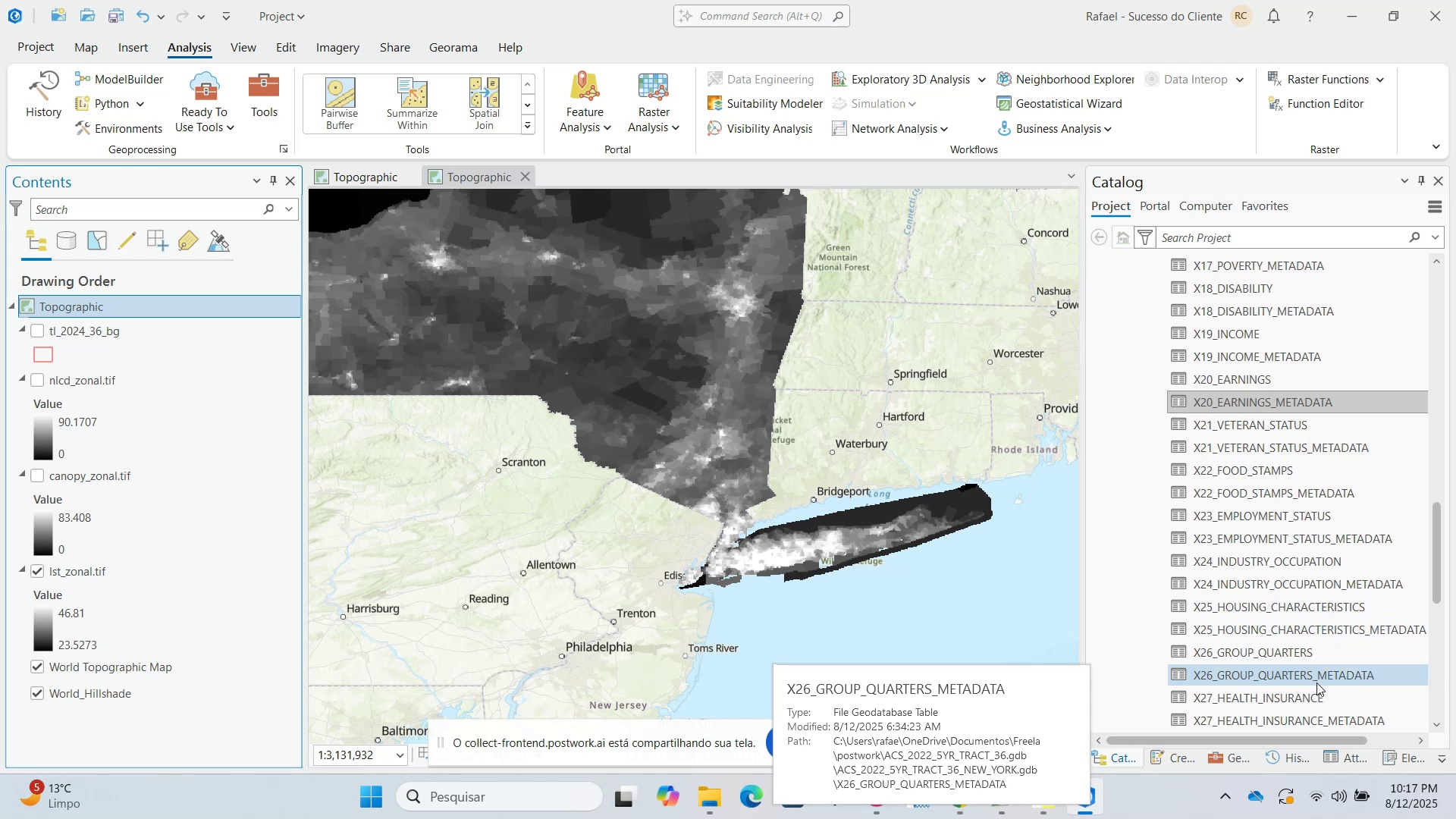 
scroll: coordinate [1338, 700], scroll_direction: down, amount: 4.0
 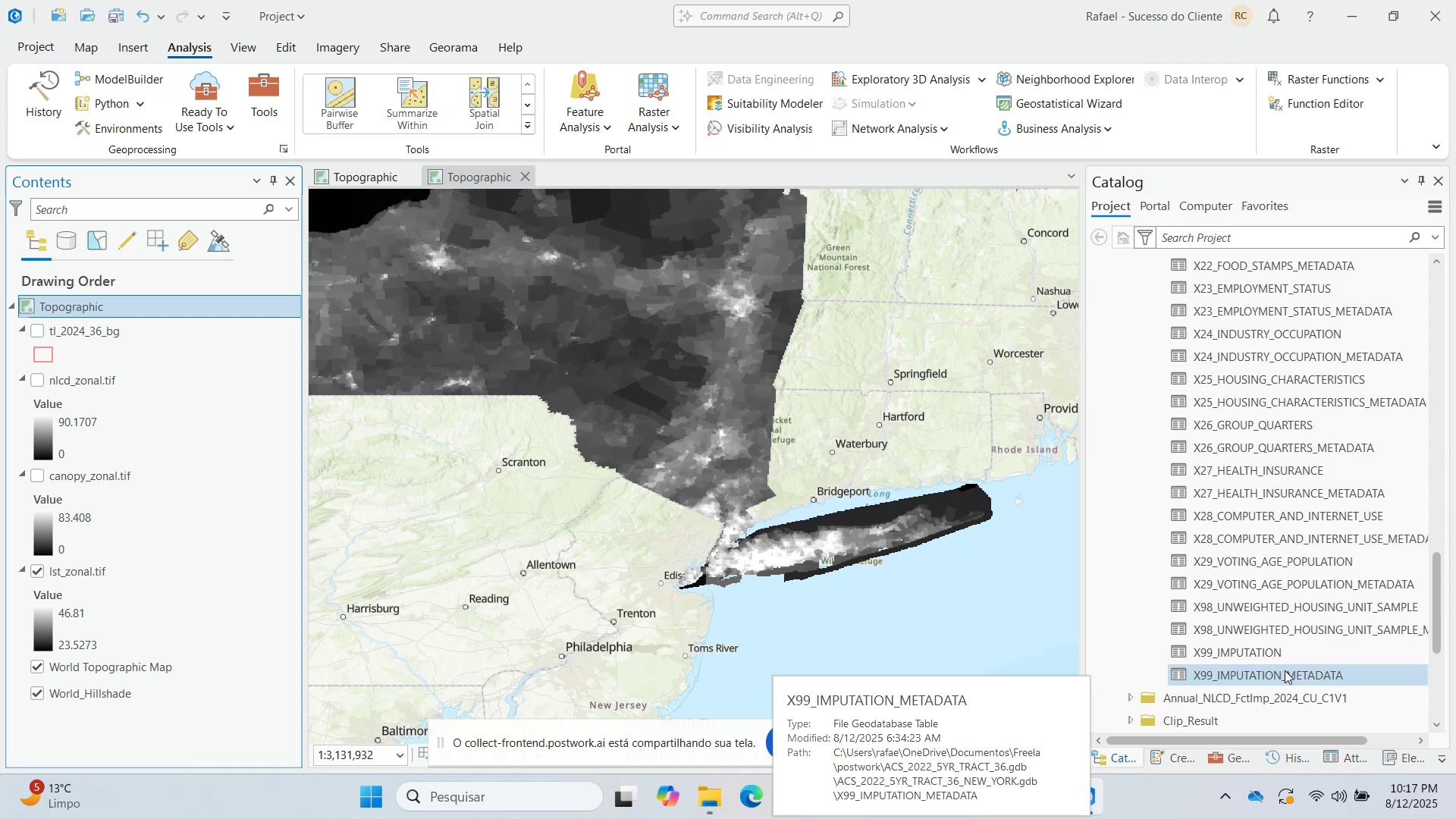 
left_click_drag(start_coordinate=[1256, 675], to_coordinate=[729, 638])
 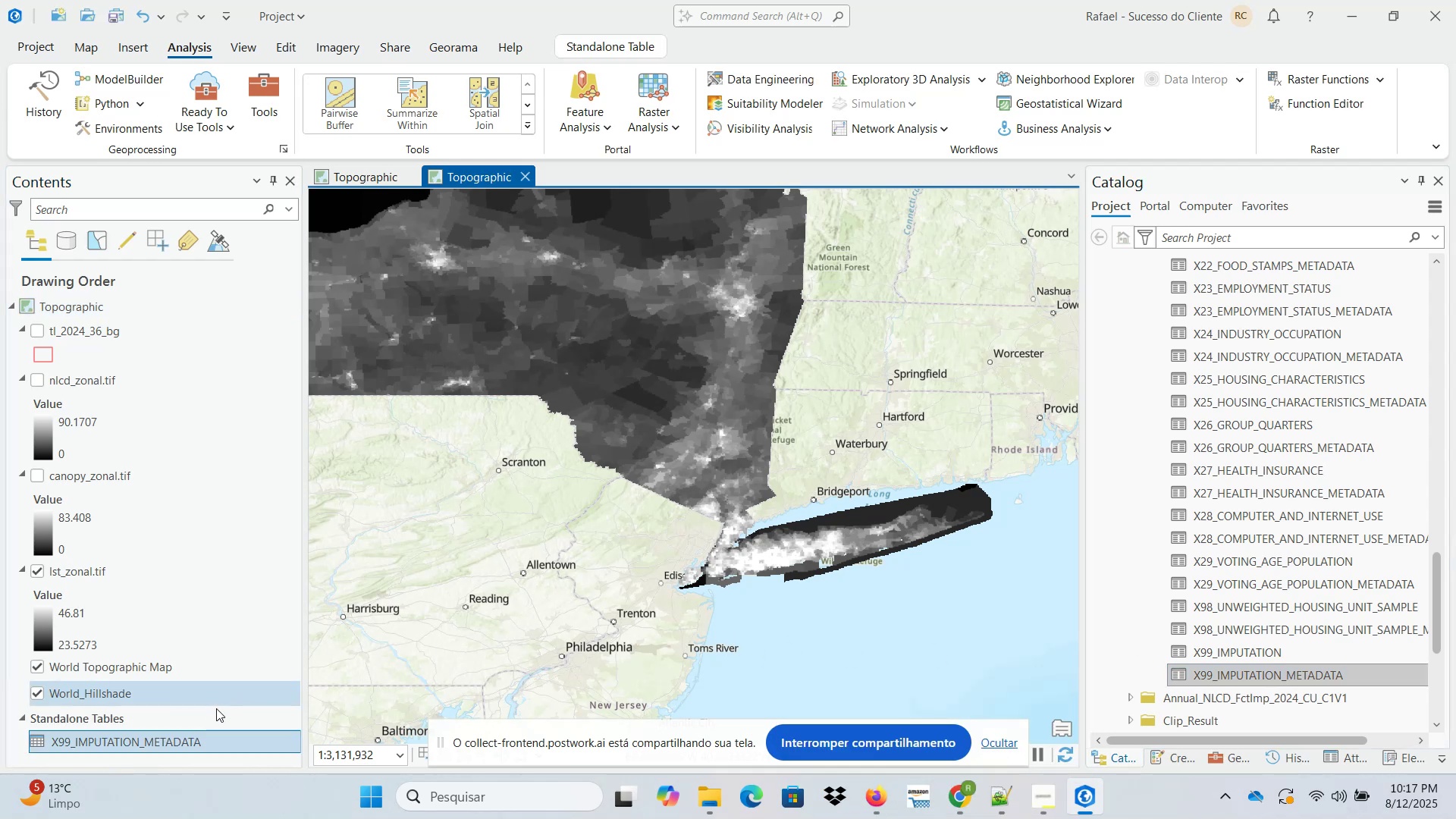 
right_click([221, 744])
 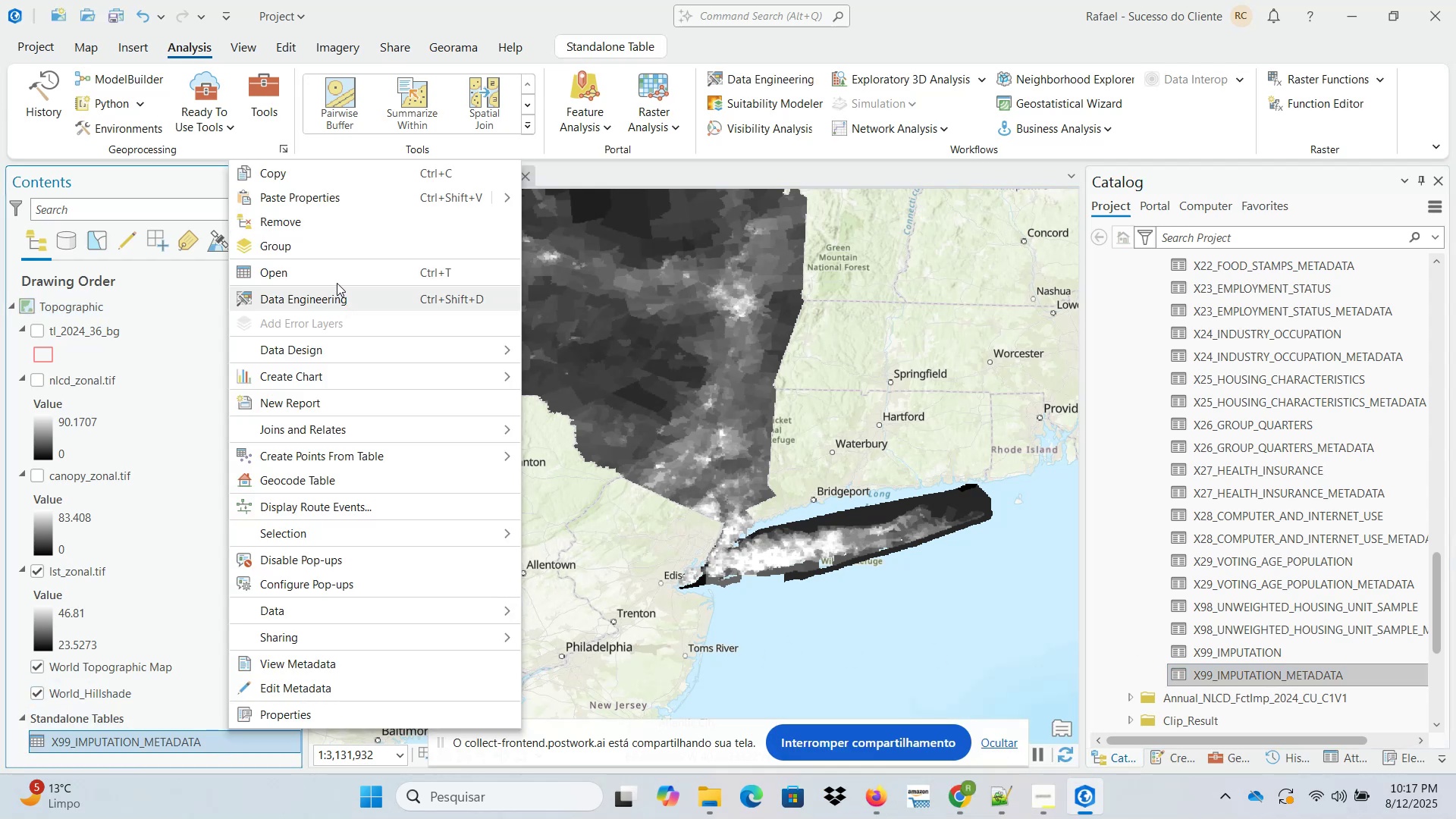 
left_click([337, 275])
 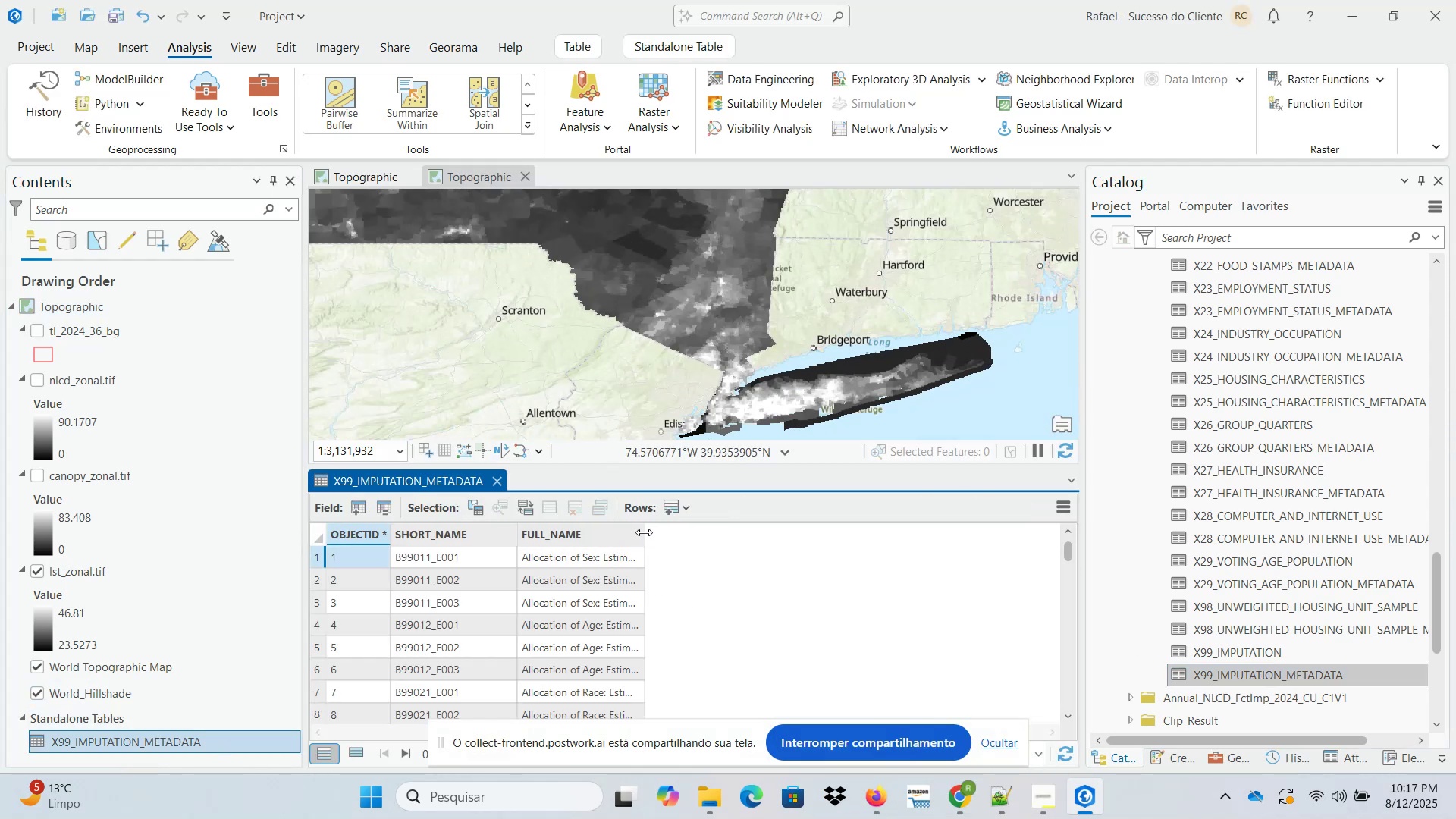 
left_click_drag(start_coordinate=[642, 530], to_coordinate=[927, 530])
 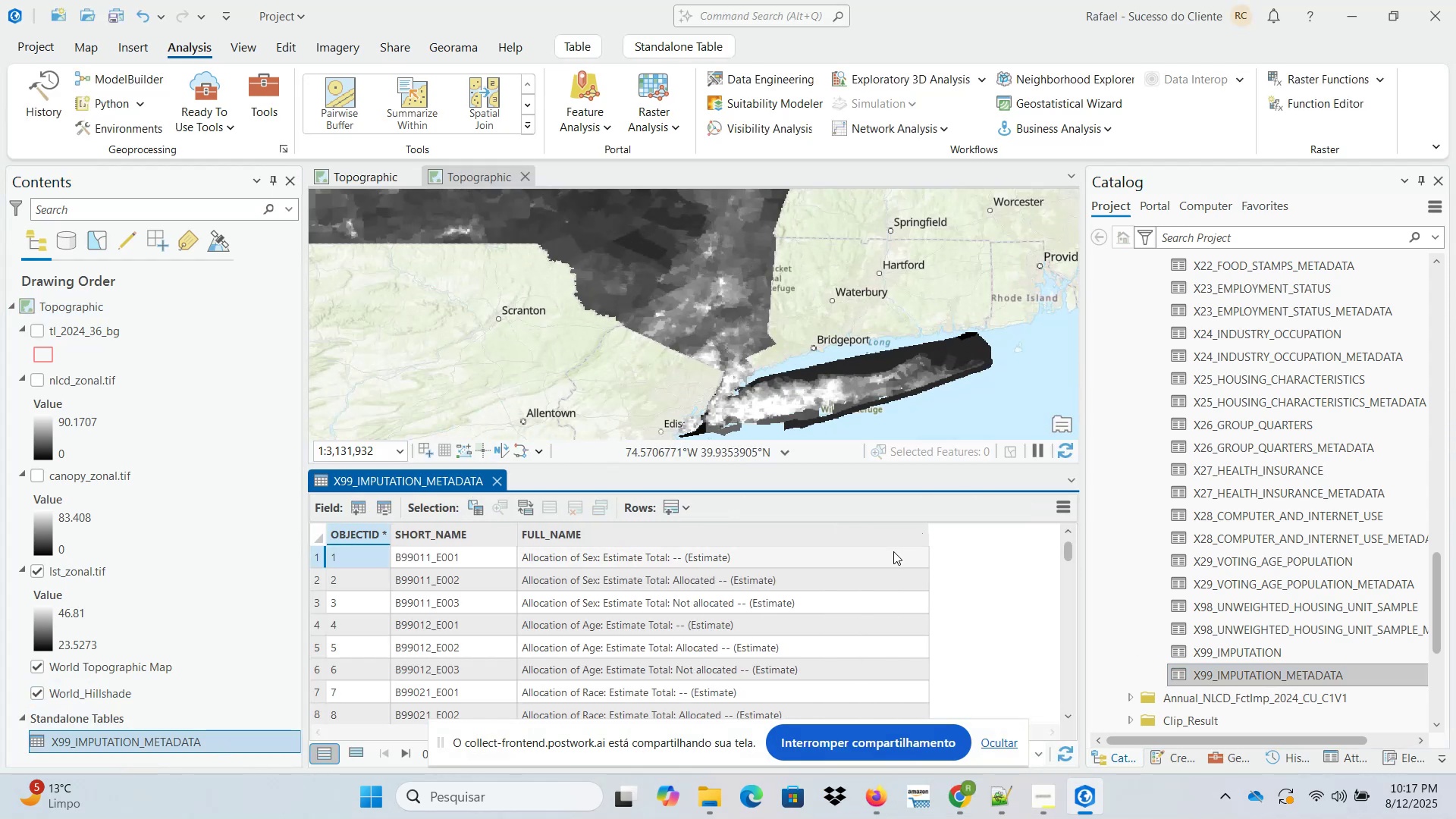 
scroll: coordinate [879, 596], scroll_direction: down, amount: 10.0
 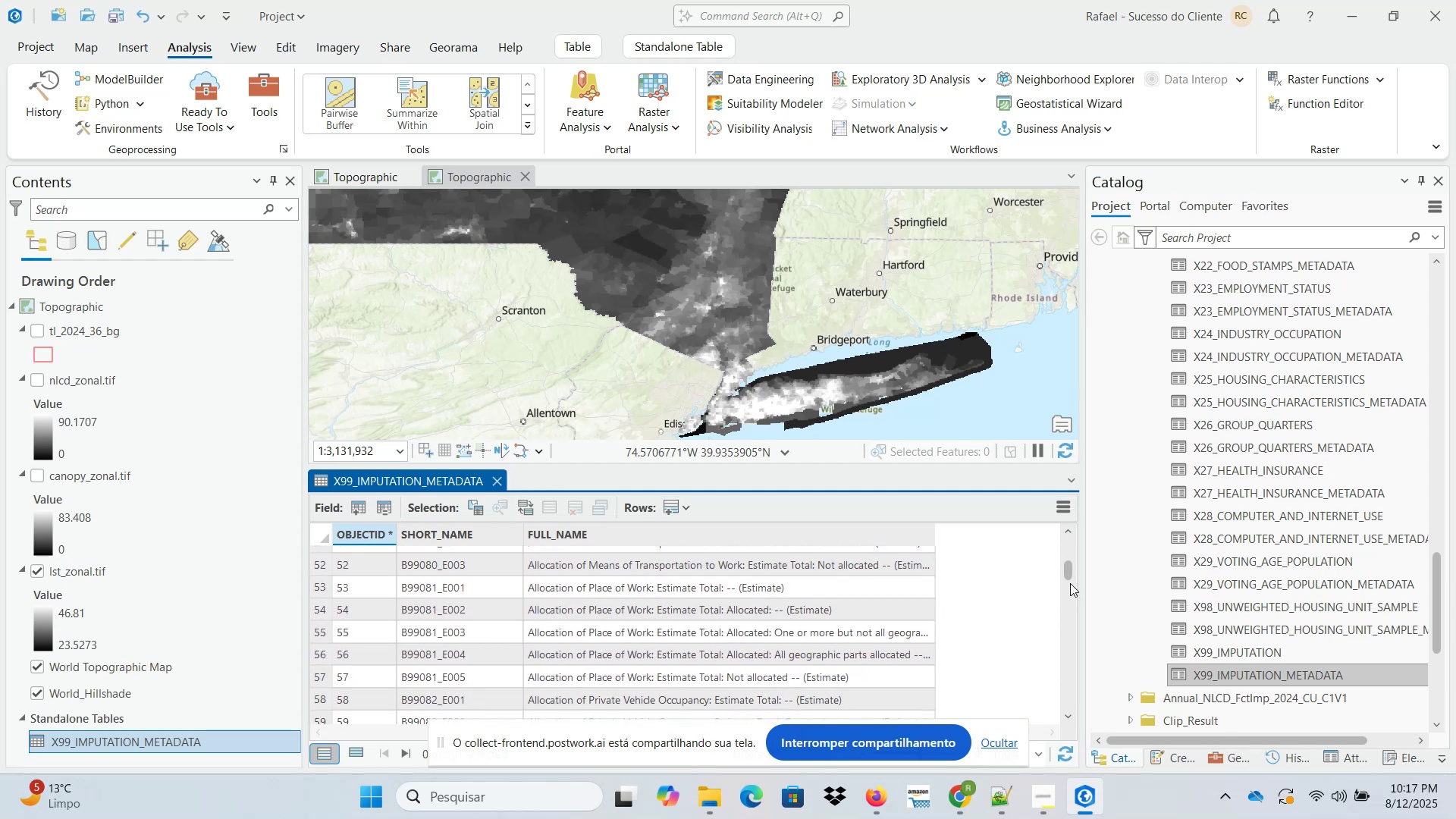 
left_click_drag(start_coordinate=[1070, 570], to_coordinate=[1067, 607])
 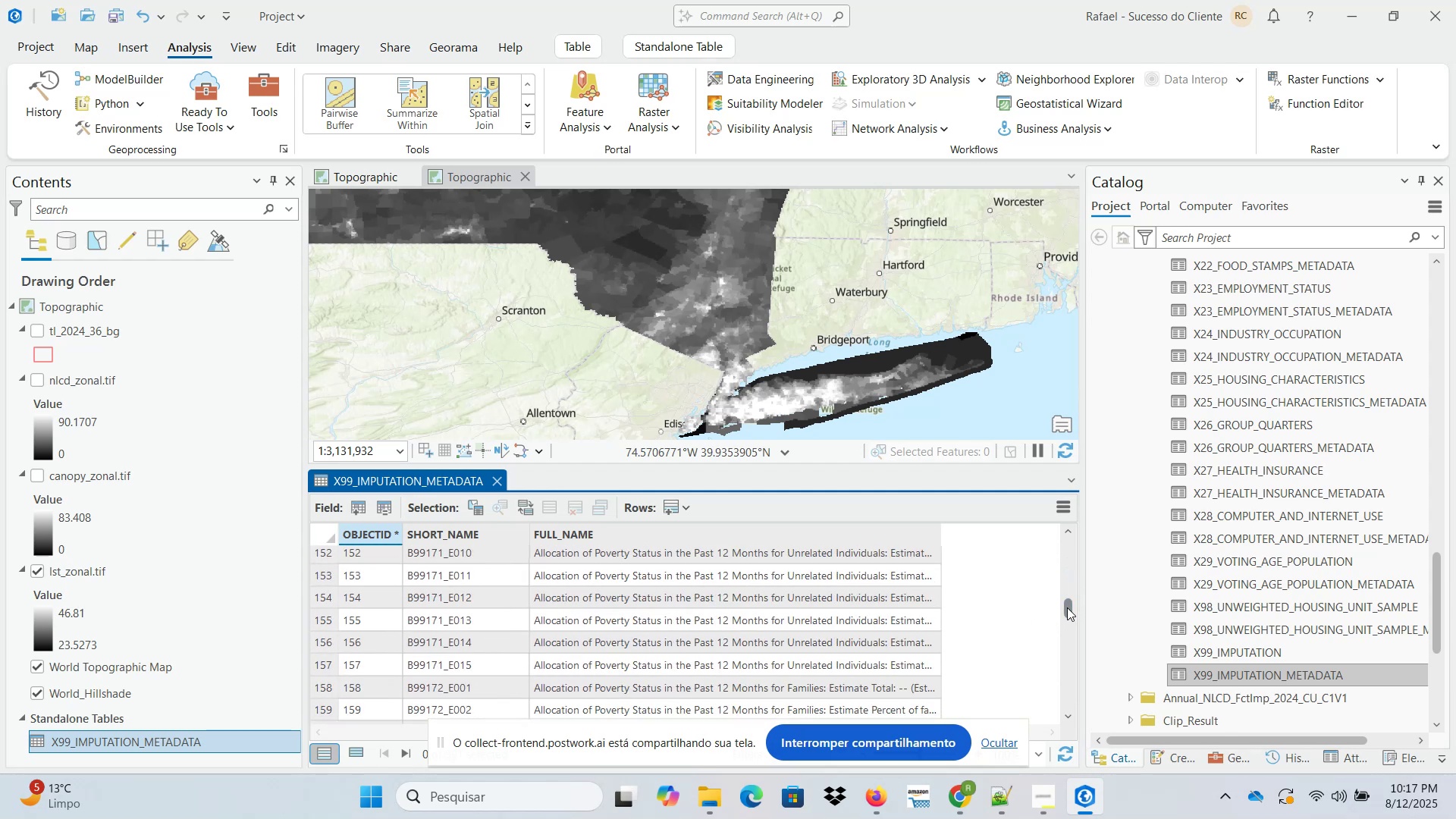 
left_click_drag(start_coordinate=[1067, 607], to_coordinate=[1067, 587])
 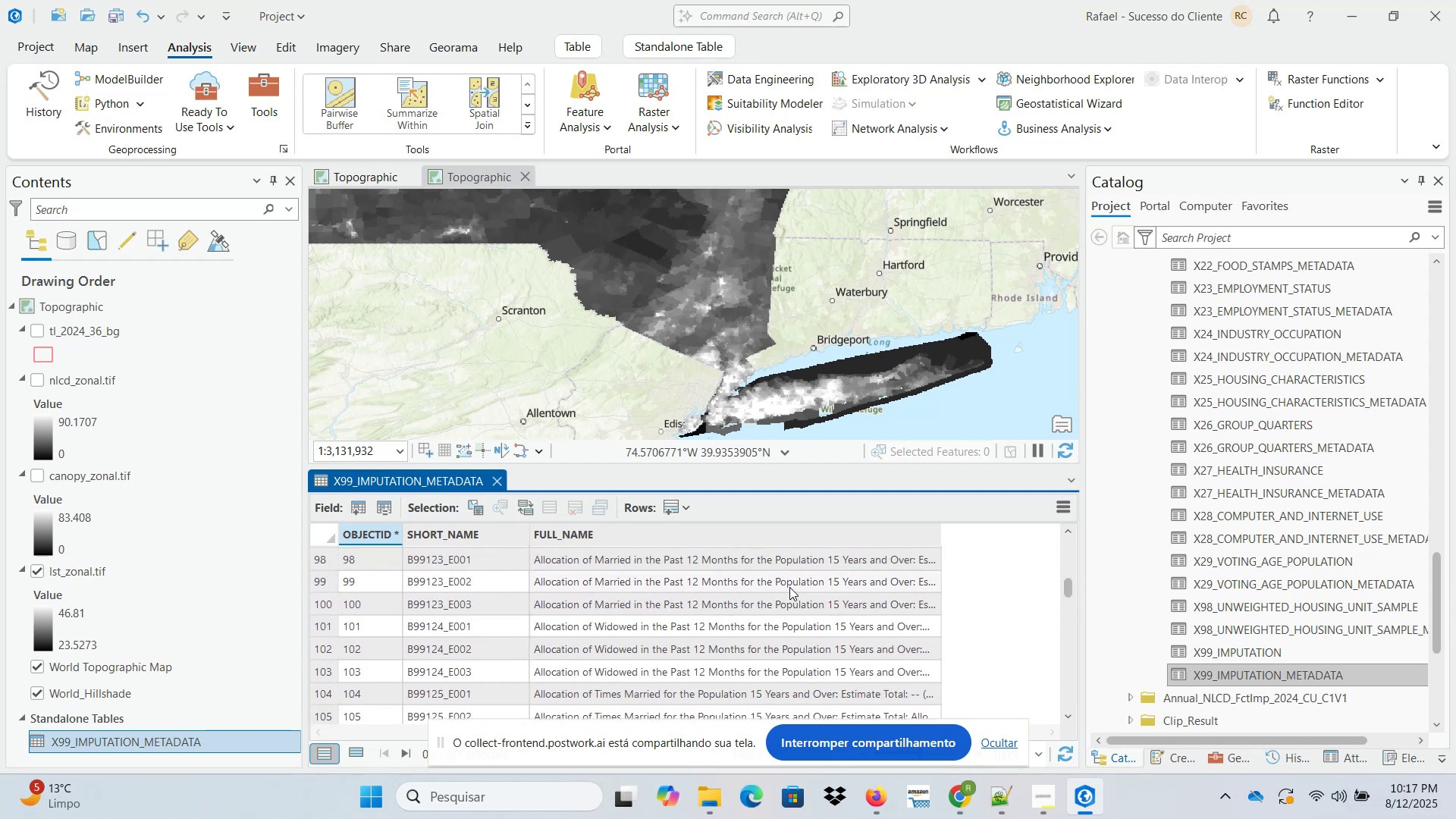 
scroll: coordinate [852, 634], scroll_direction: down, amount: 8.0
 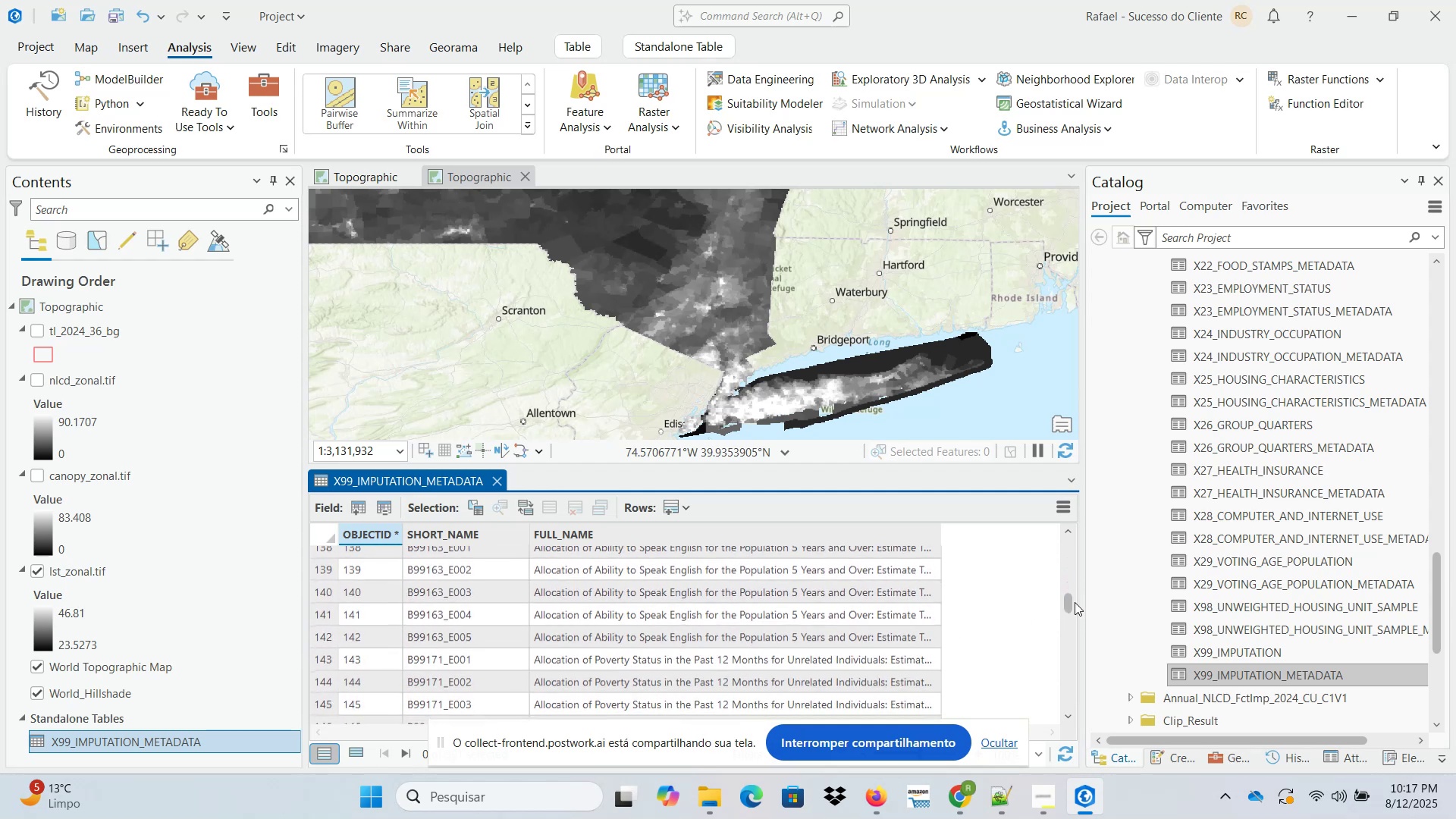 
left_click_drag(start_coordinate=[1070, 601], to_coordinate=[1065, 646])
 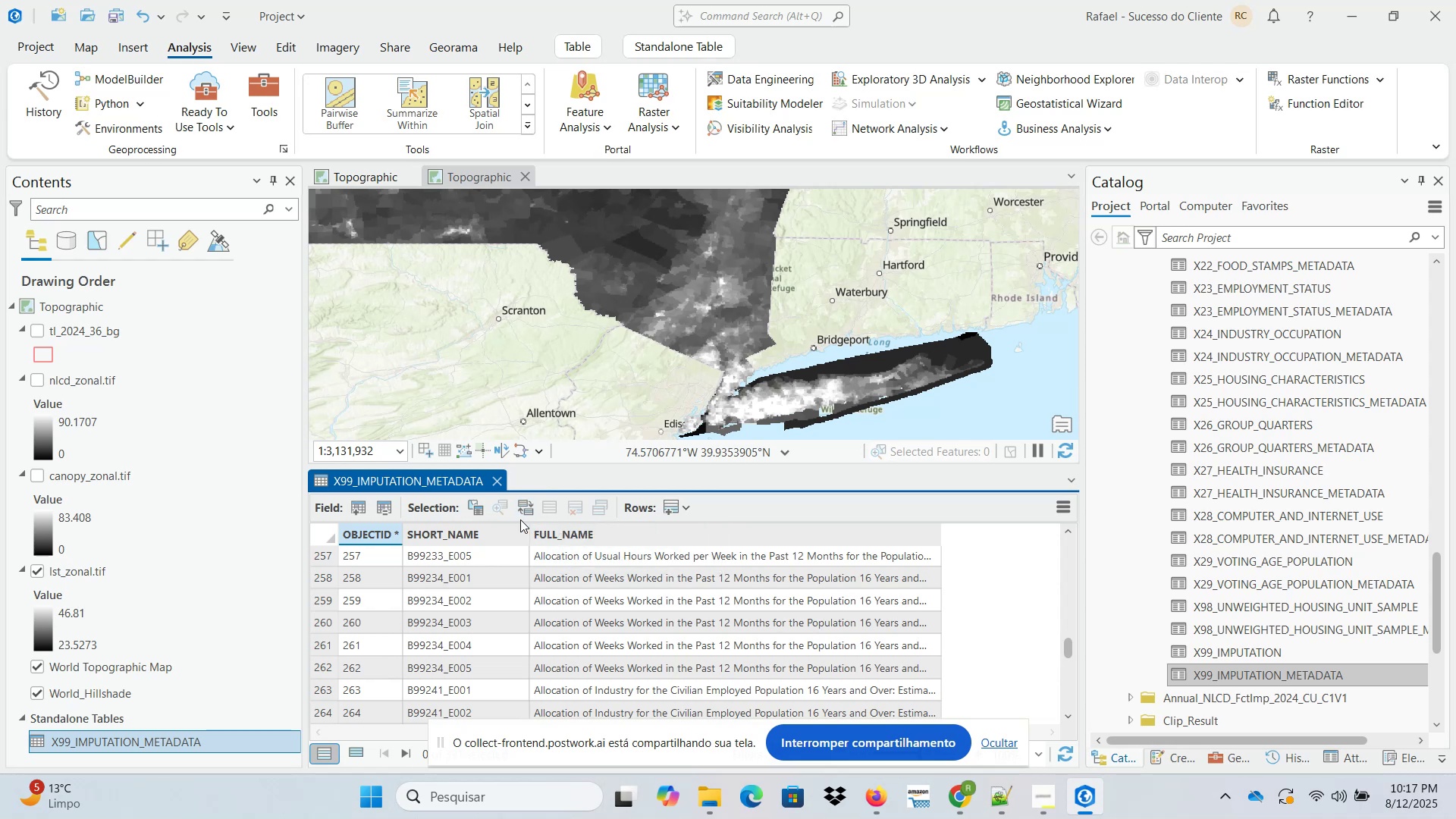 
left_click([497, 482])
 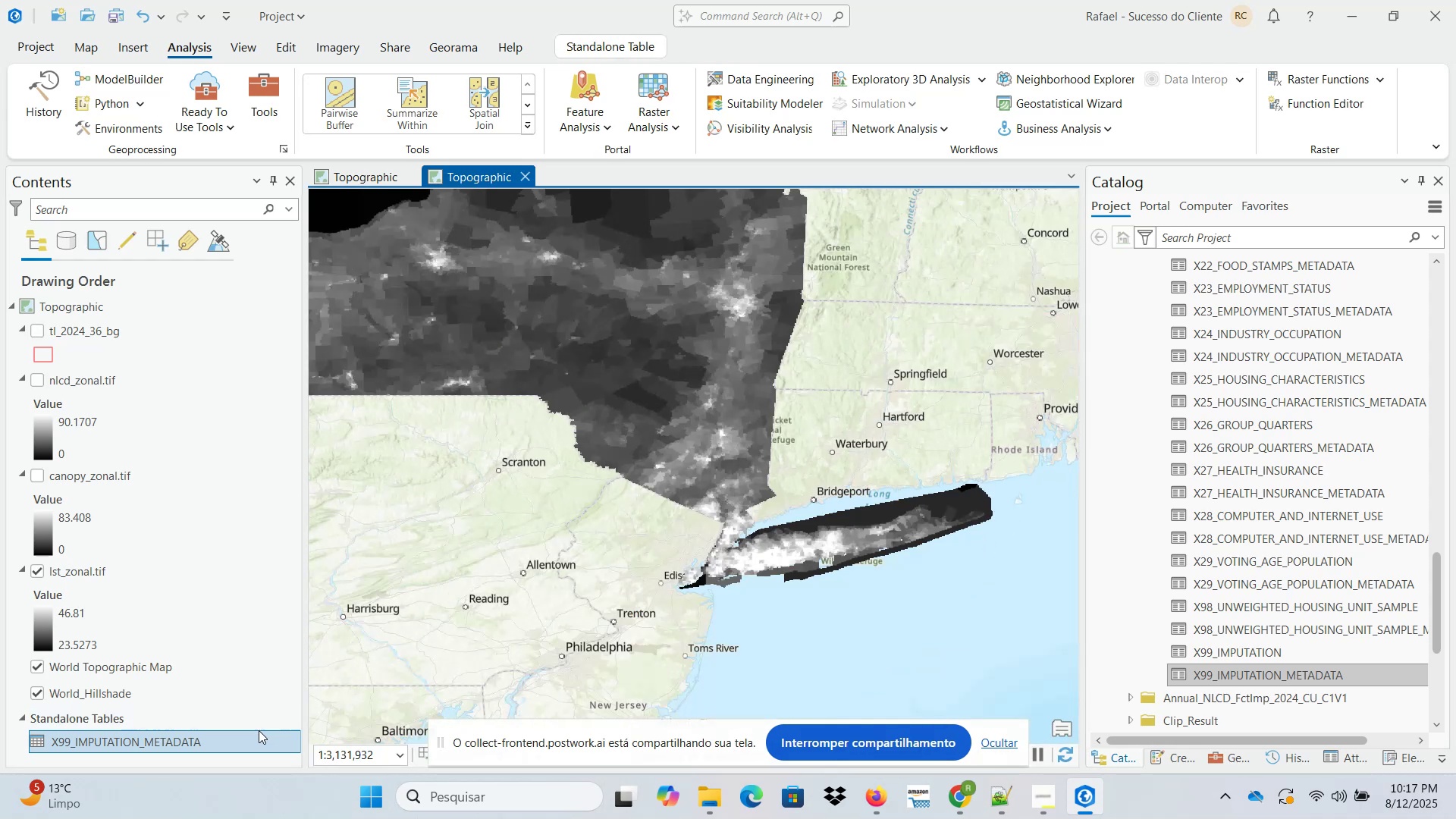 
right_click([258, 734])
 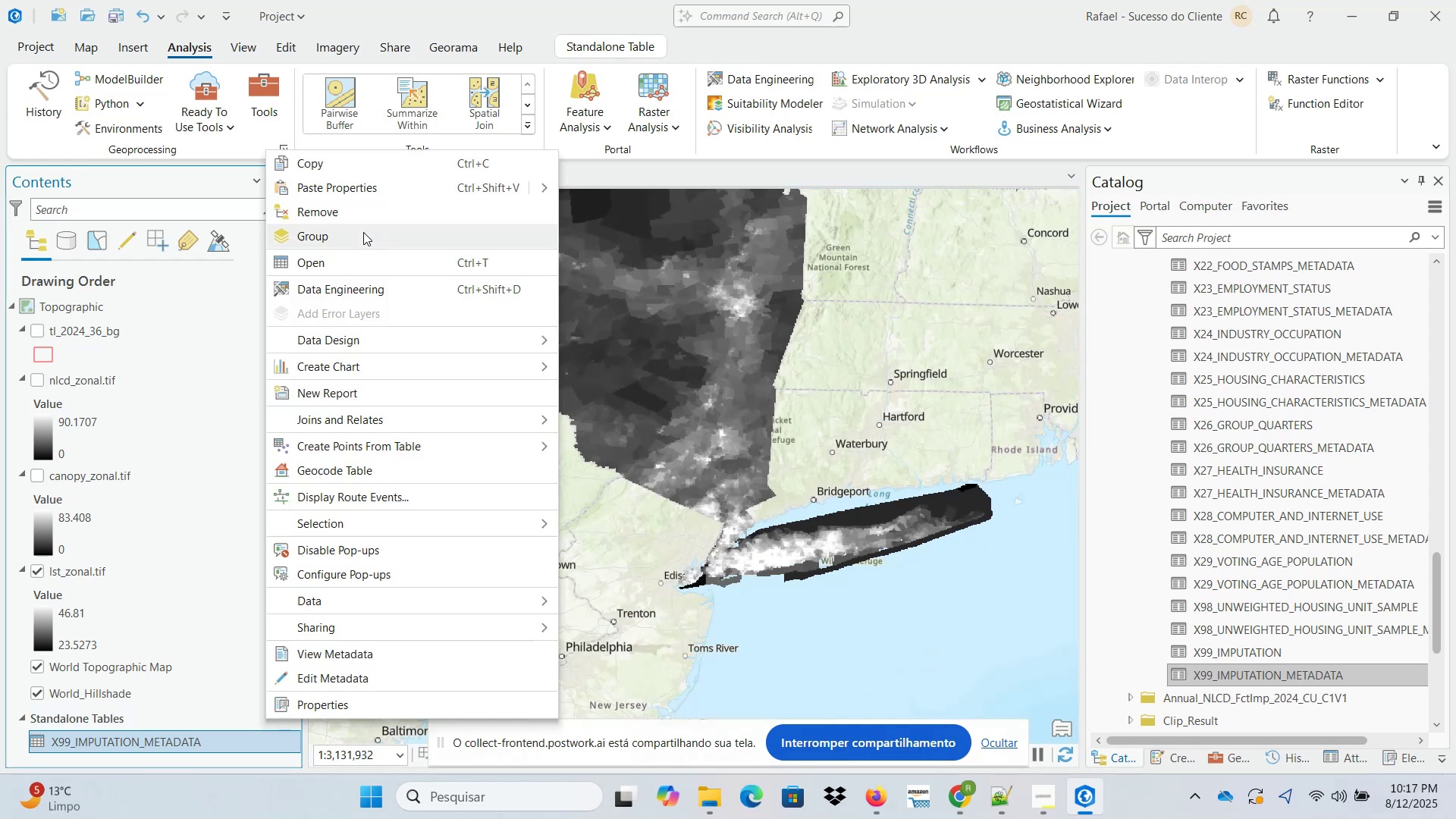 
left_click([362, 212])
 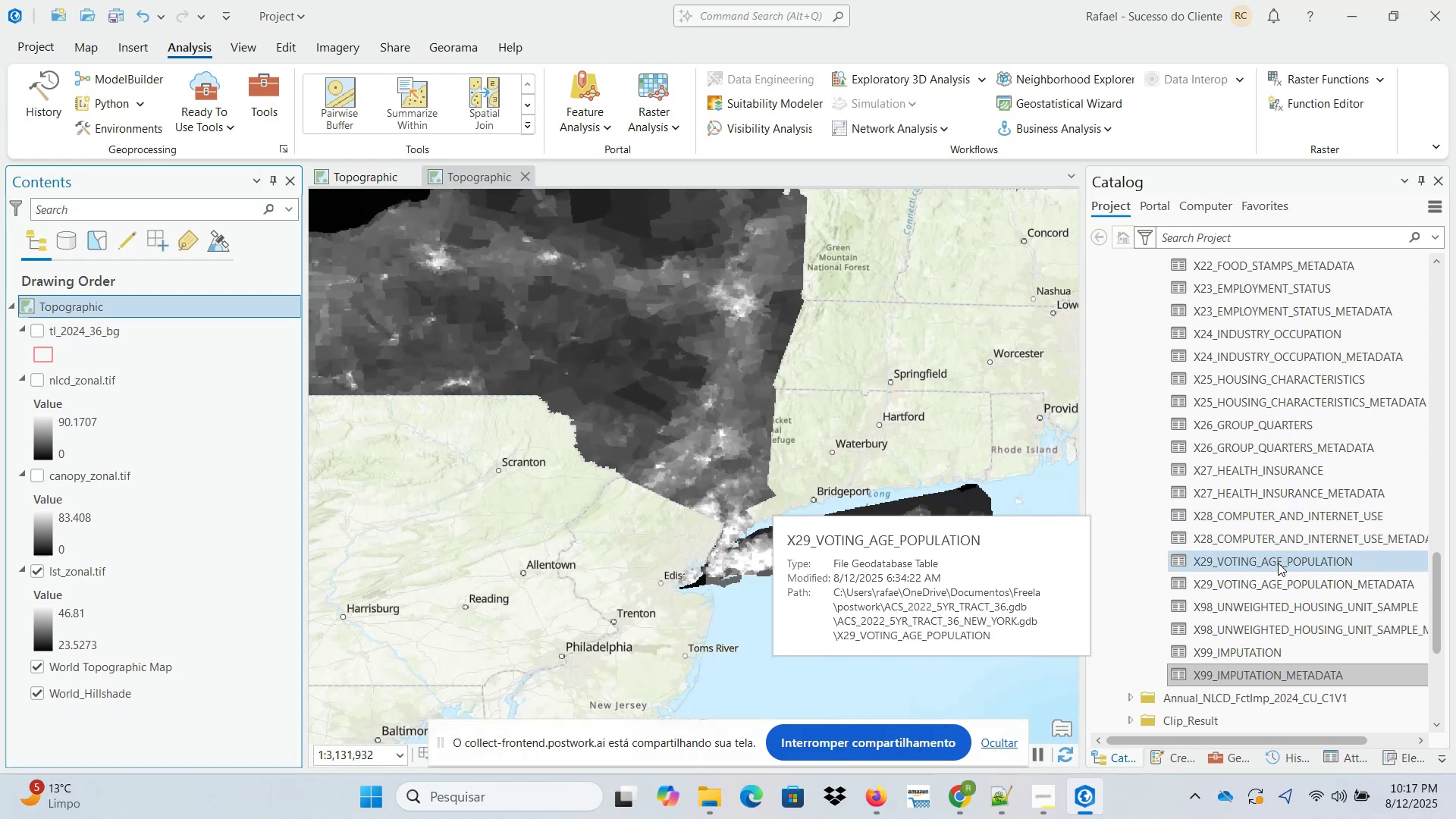 
wait(8.3)
 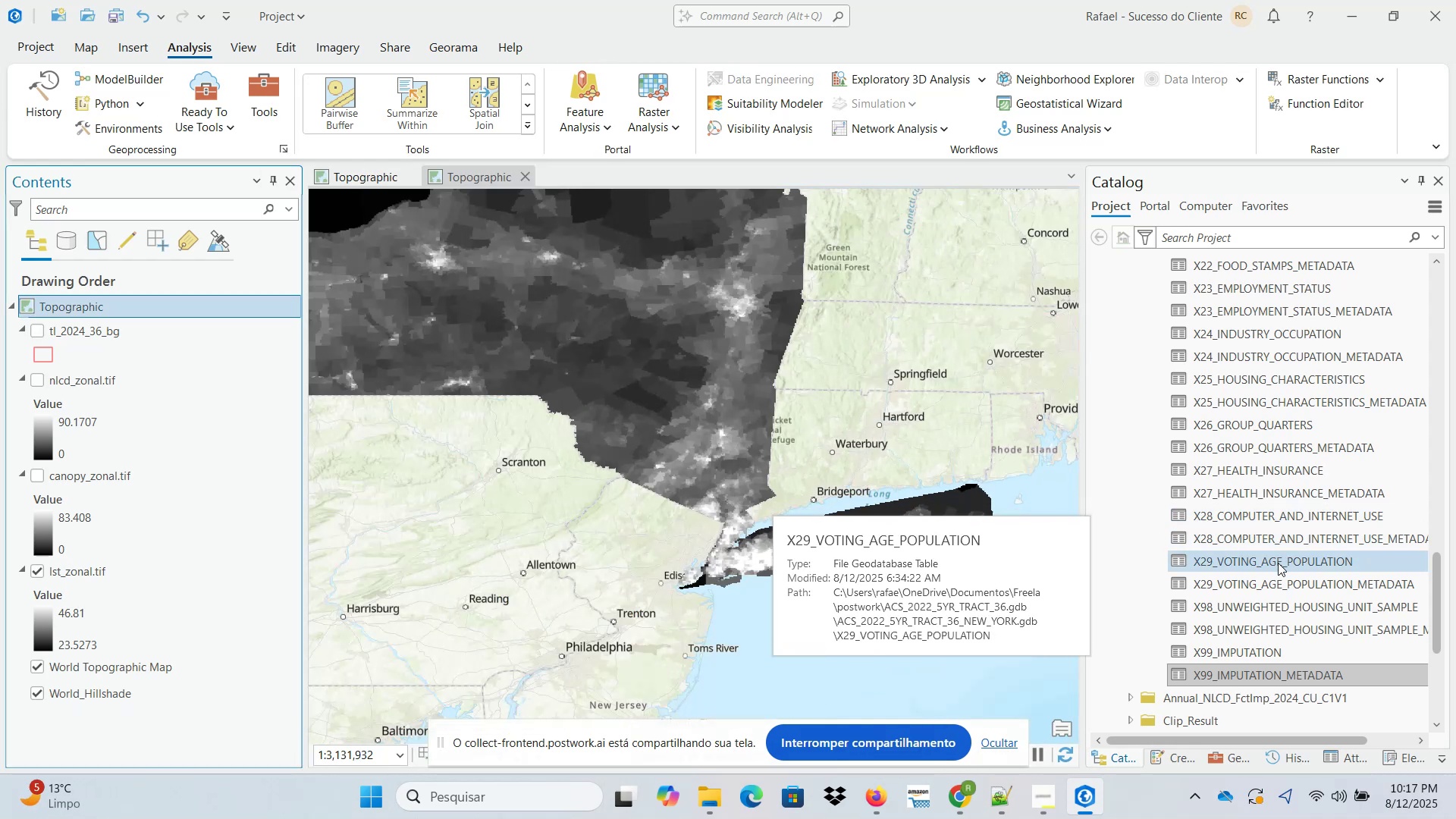 
left_click([1248, 451])
 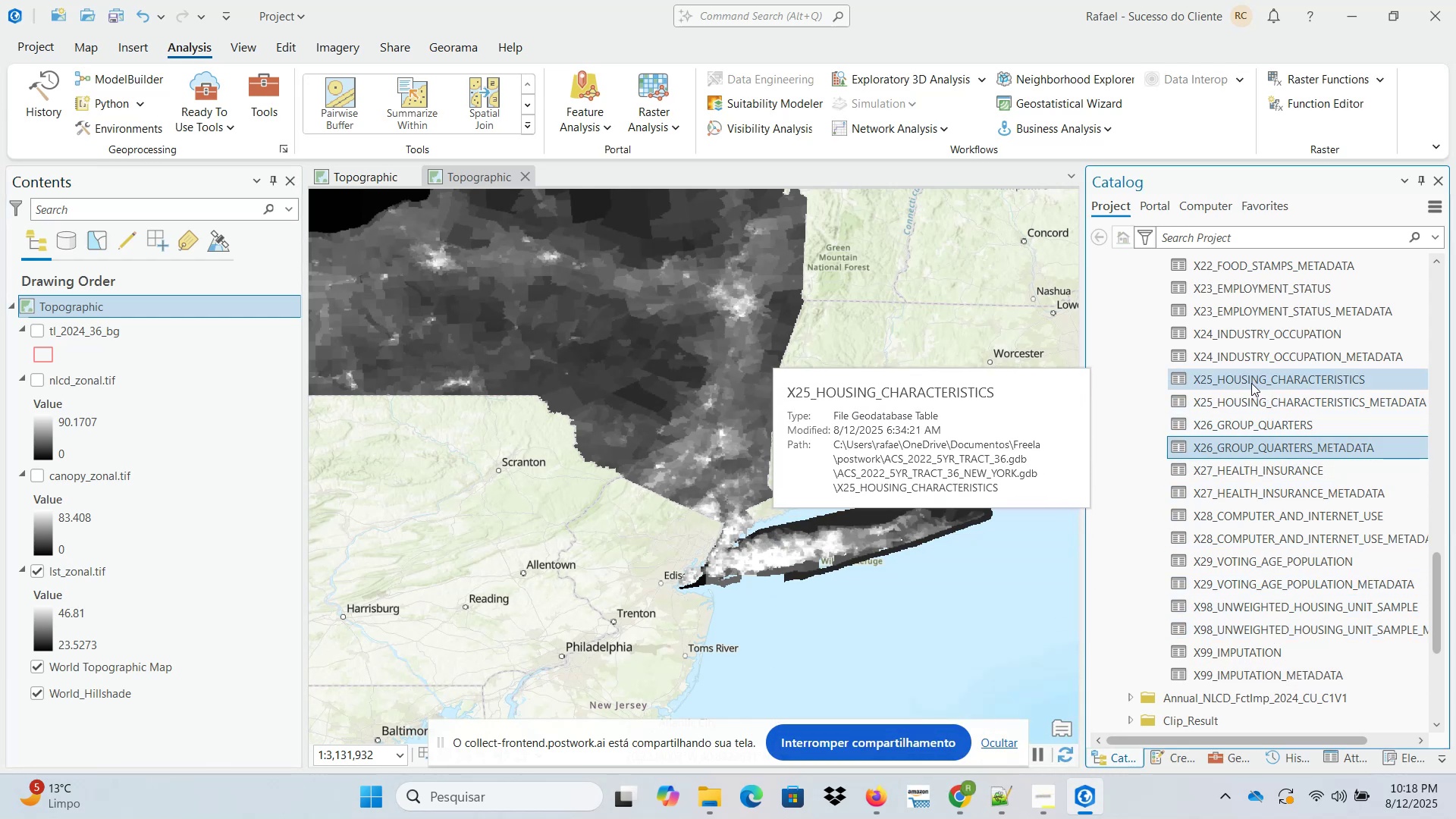 
left_click([1244, 401])
 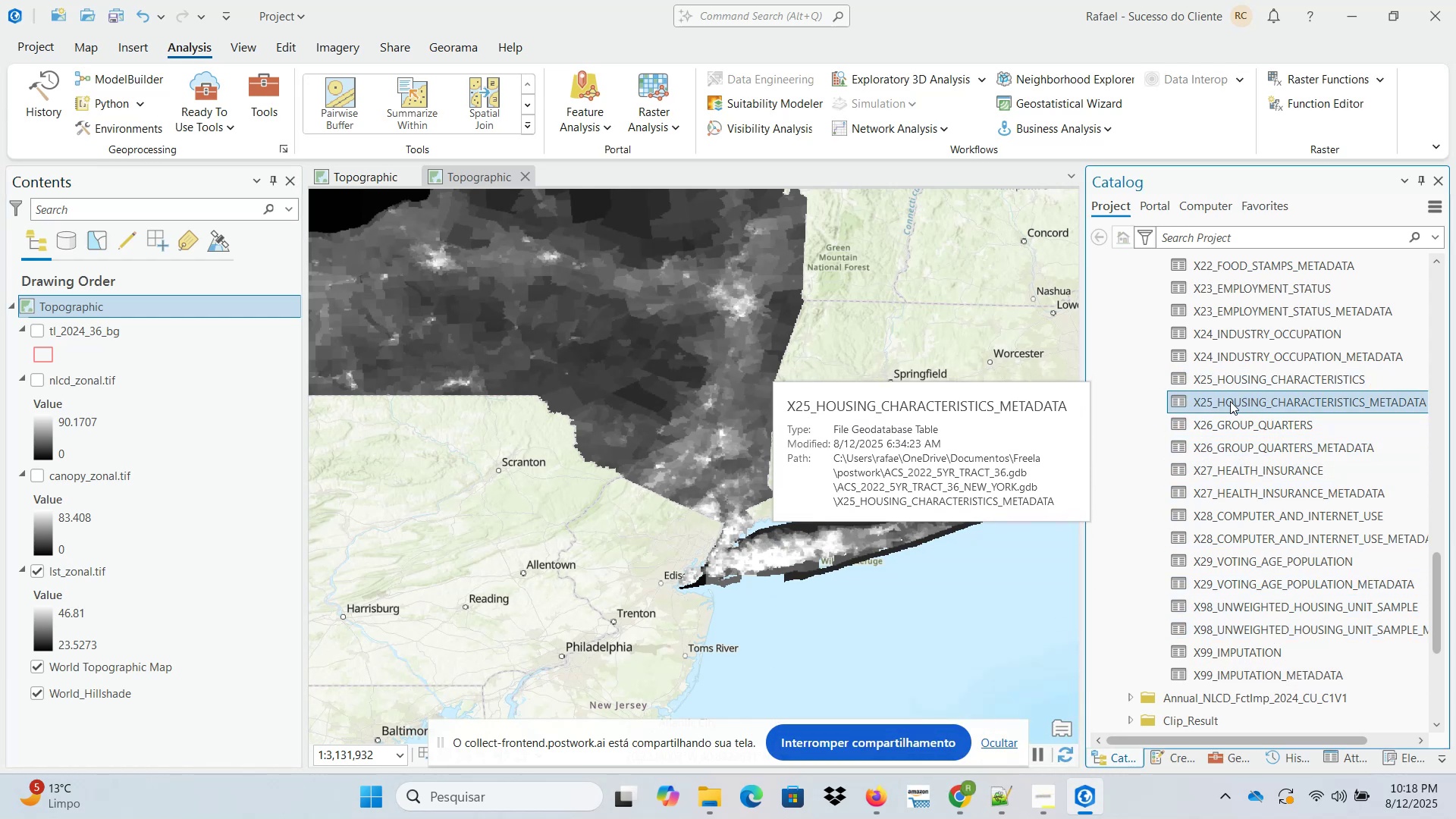 
left_click_drag(start_coordinate=[1228, 401], to_coordinate=[872, 460])
 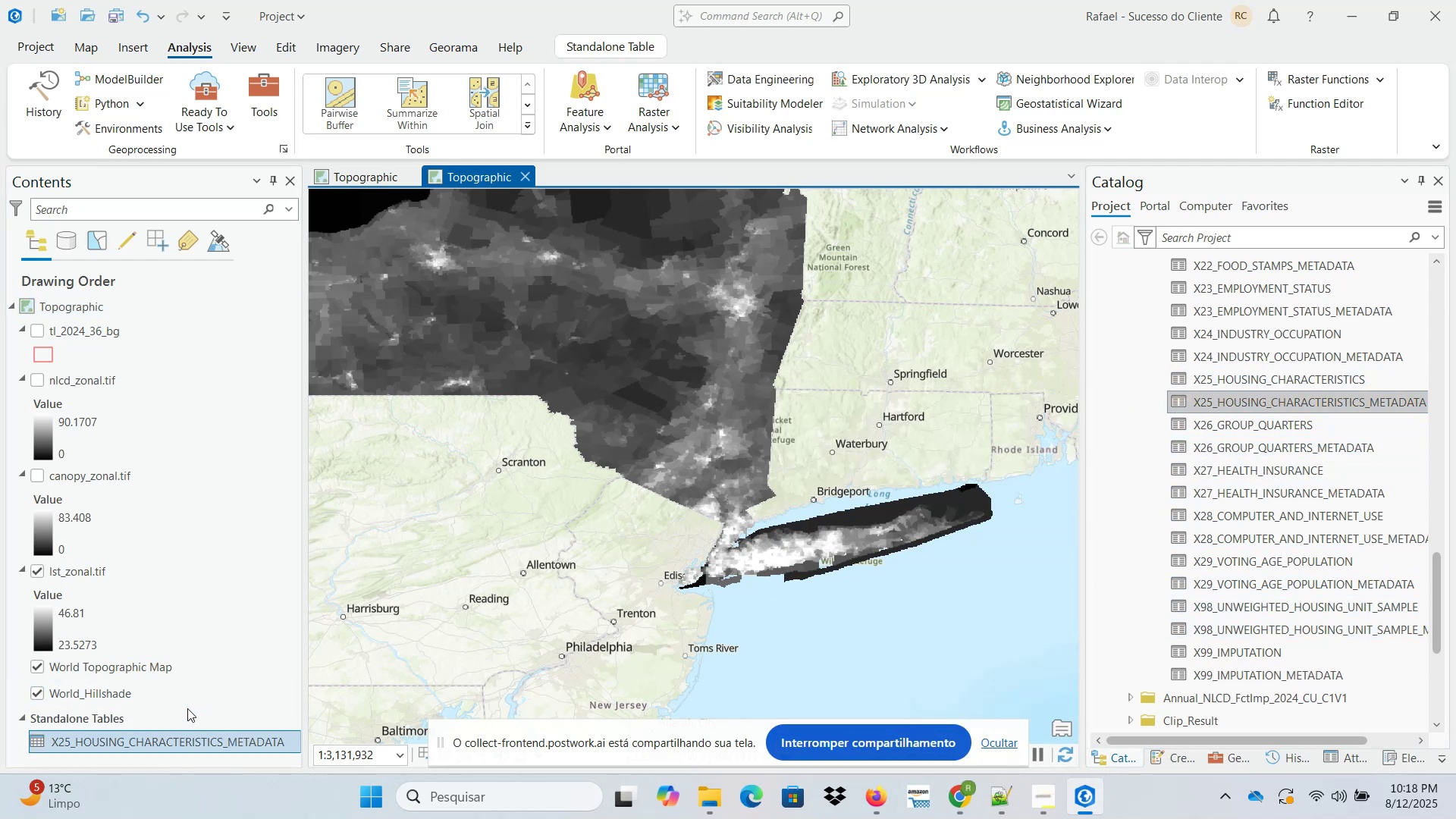 
right_click([189, 739])
 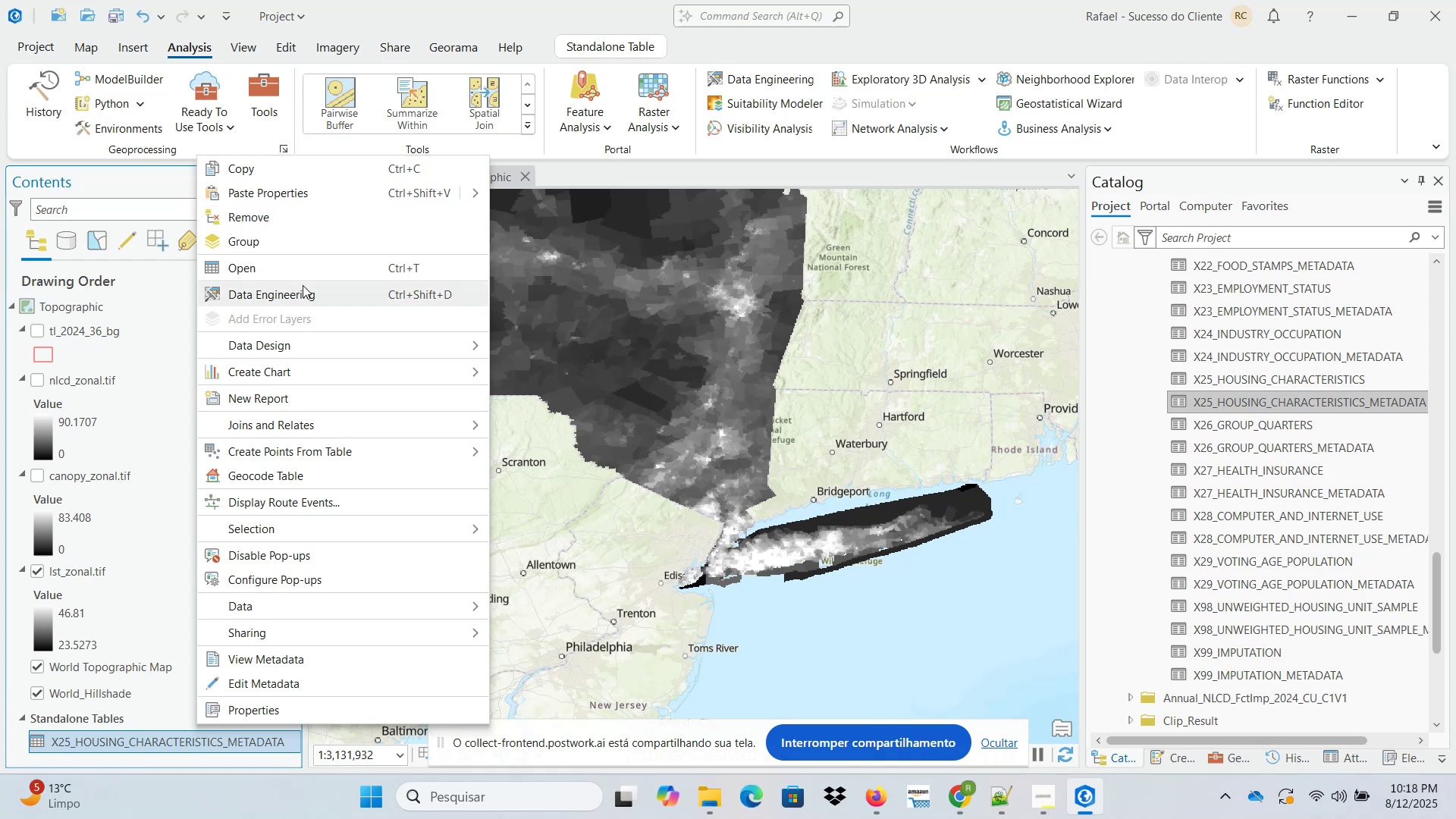 
left_click([300, 272])
 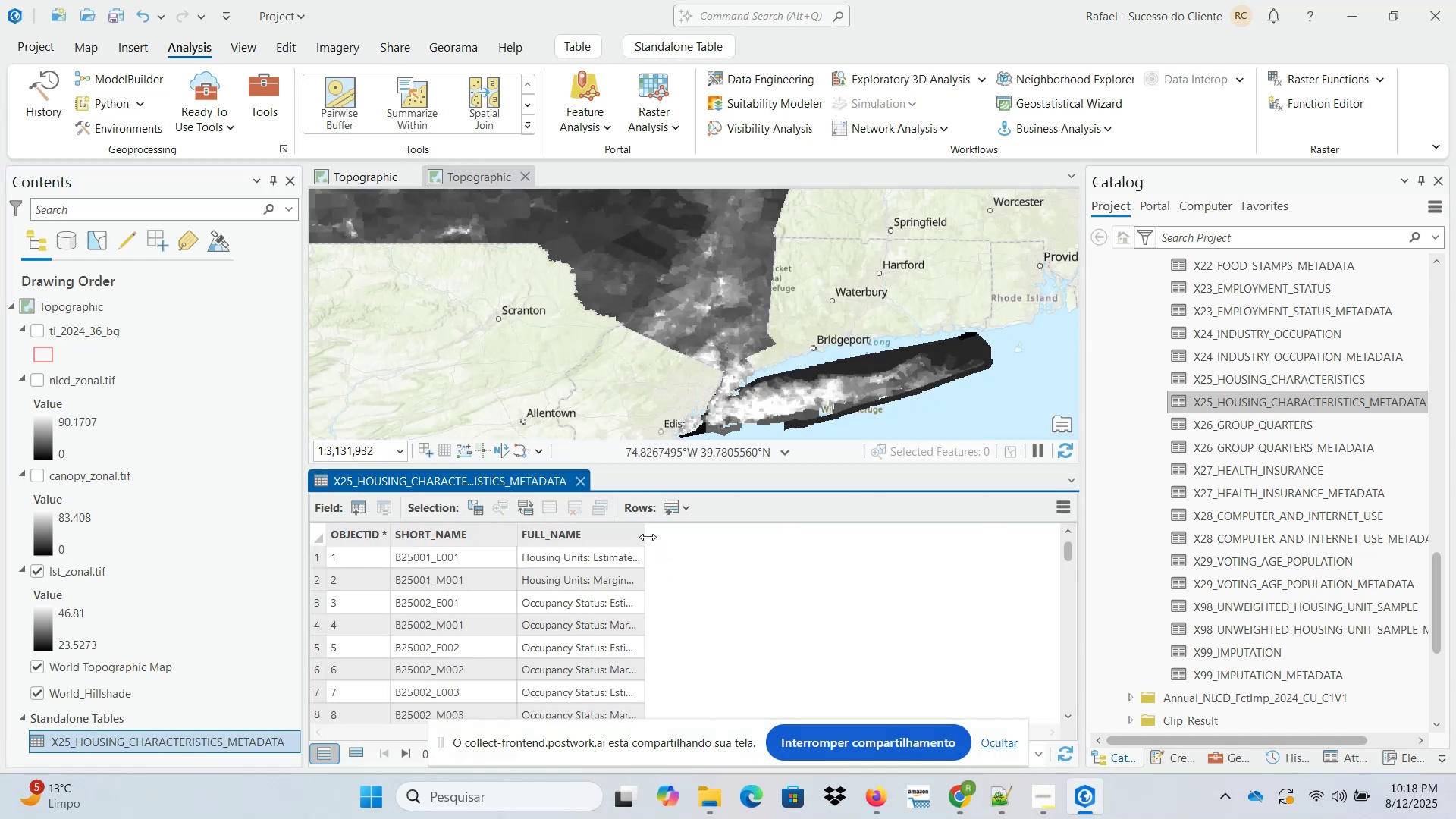 
left_click_drag(start_coordinate=[646, 532], to_coordinate=[981, 535])
 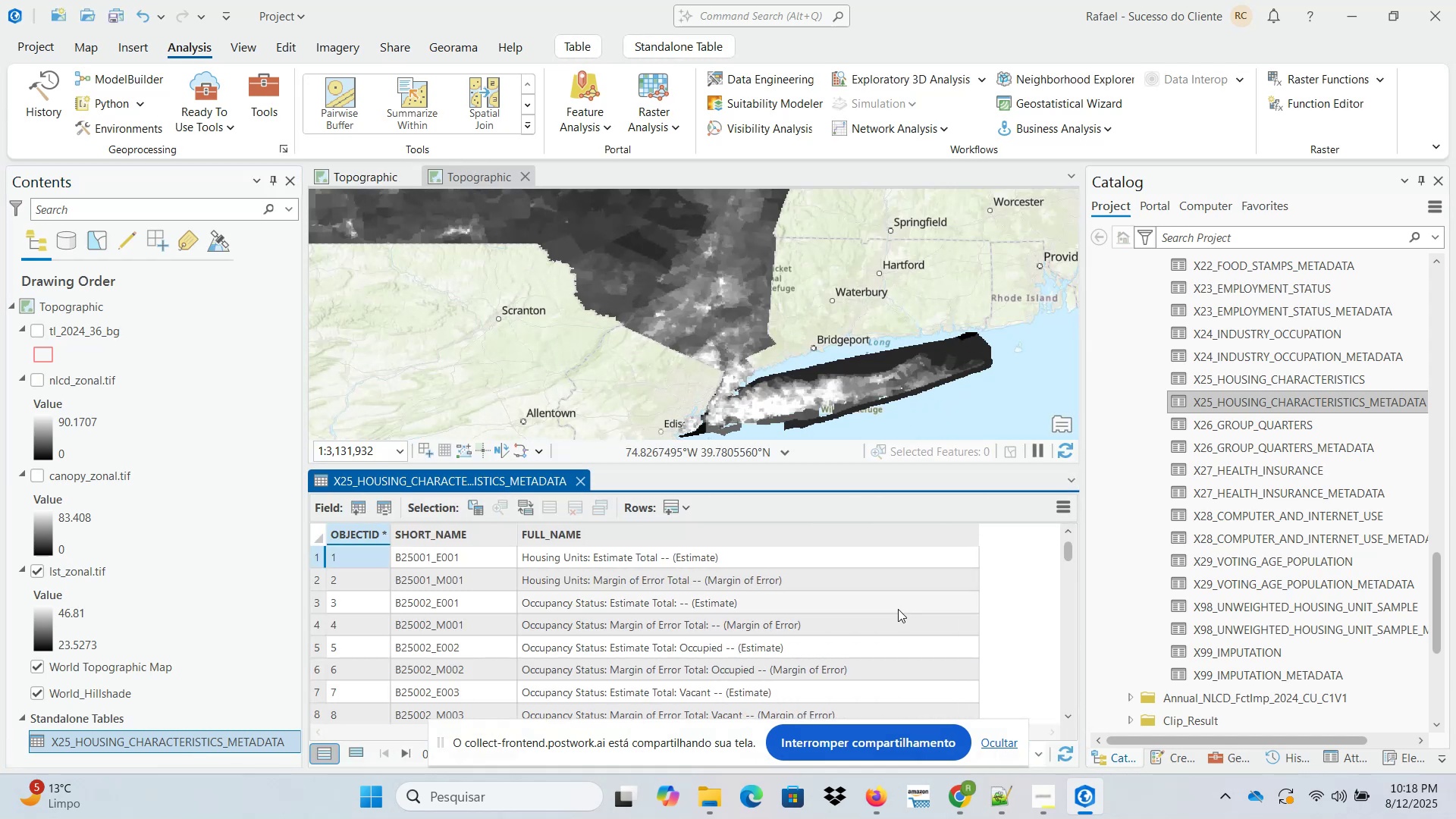 
scroll: coordinate [899, 622], scroll_direction: down, amount: 16.0
 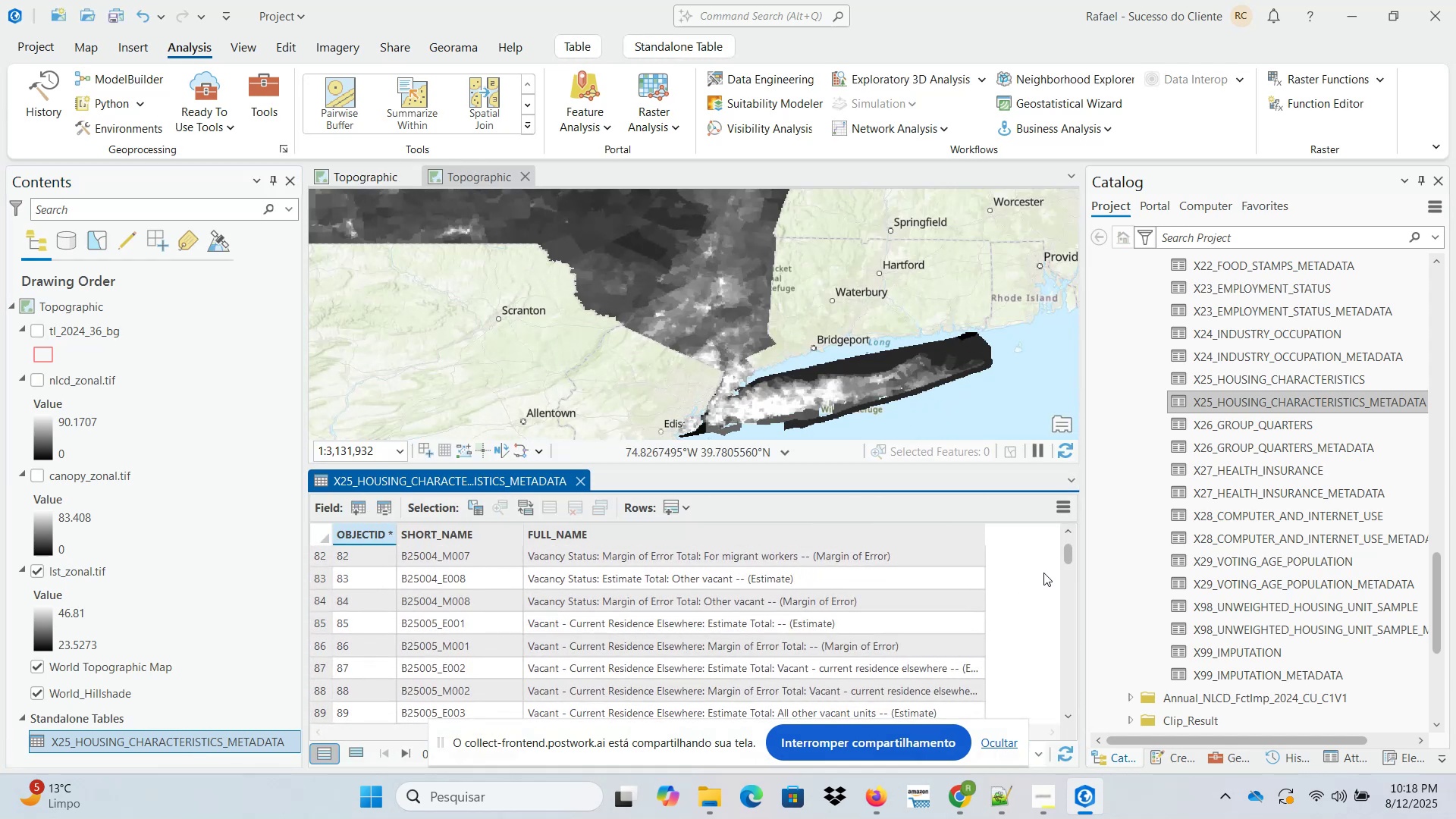 
left_click_drag(start_coordinate=[1066, 554], to_coordinate=[1065, 698])
 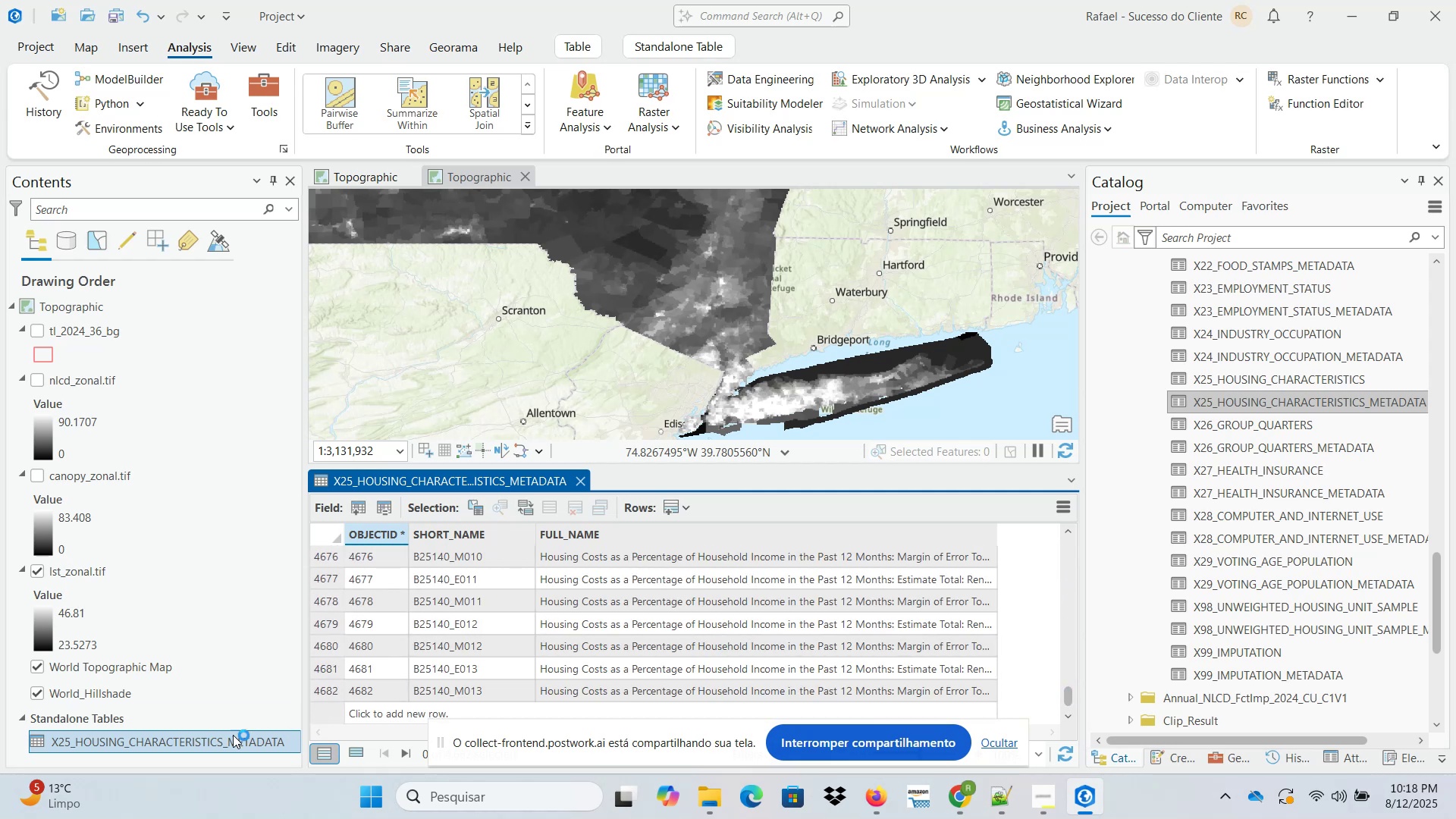 
right_click([224, 748])
 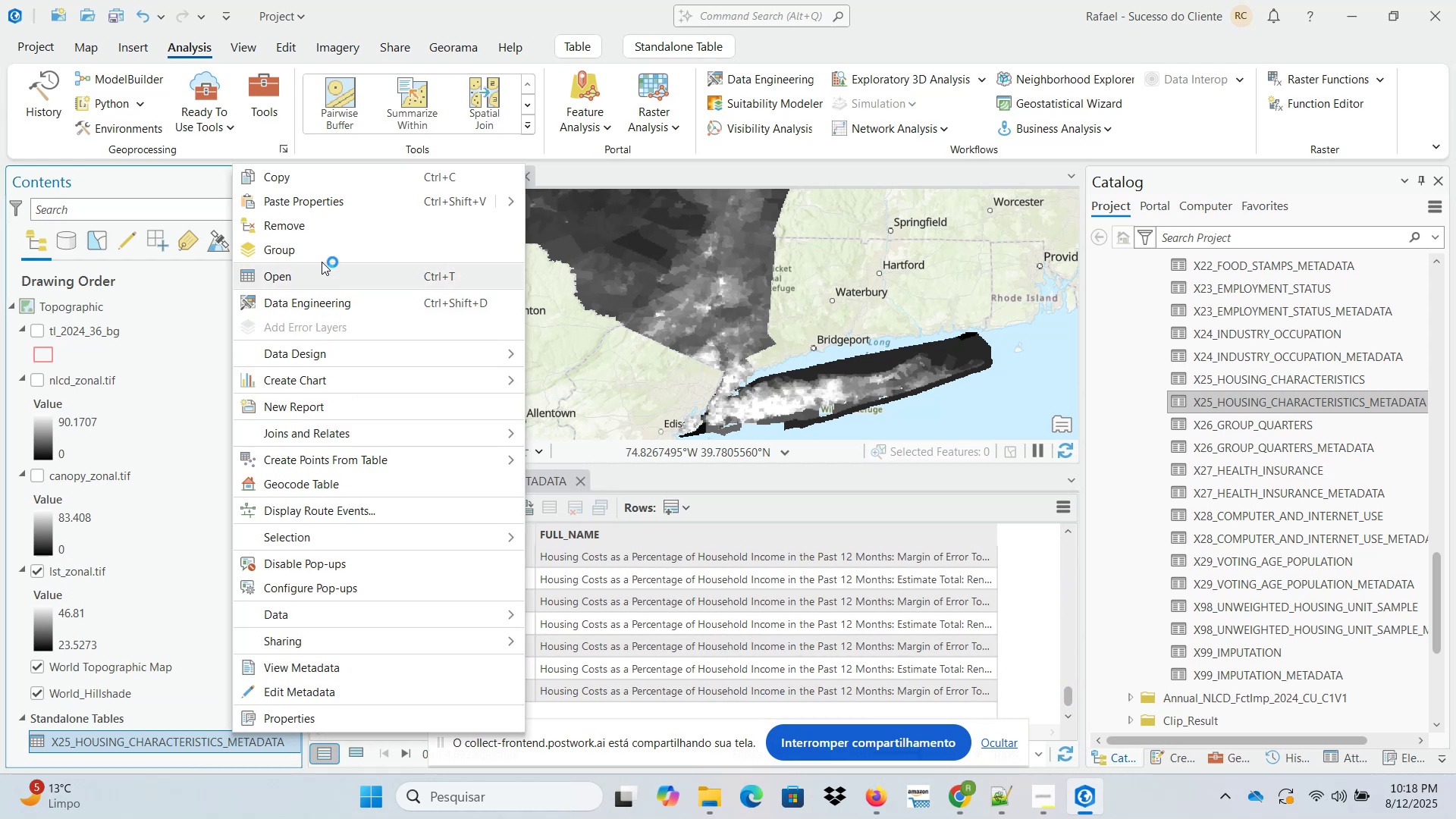 
left_click([322, 224])
 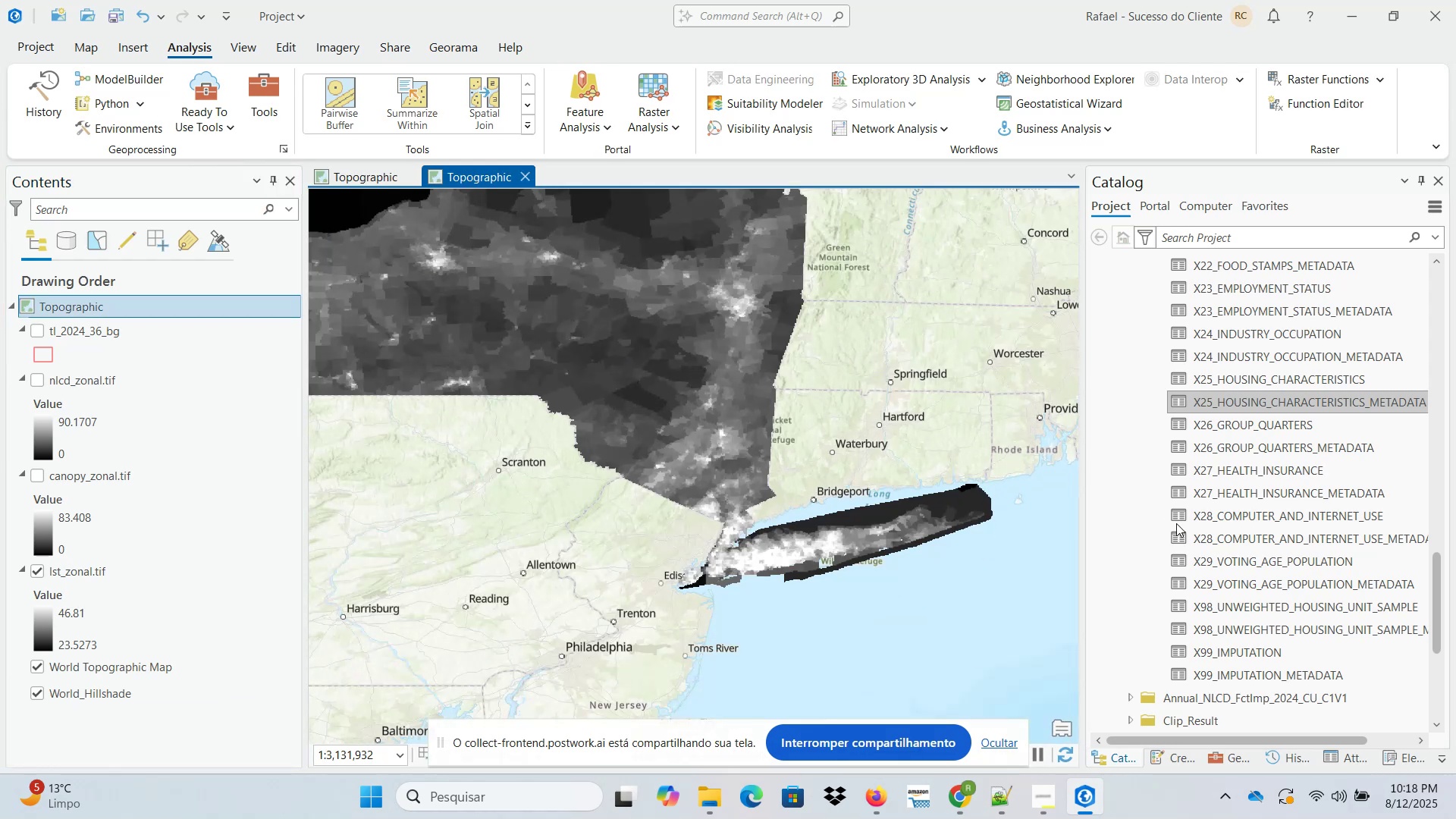 
scroll: coordinate [1213, 409], scroll_direction: up, amount: 6.0
 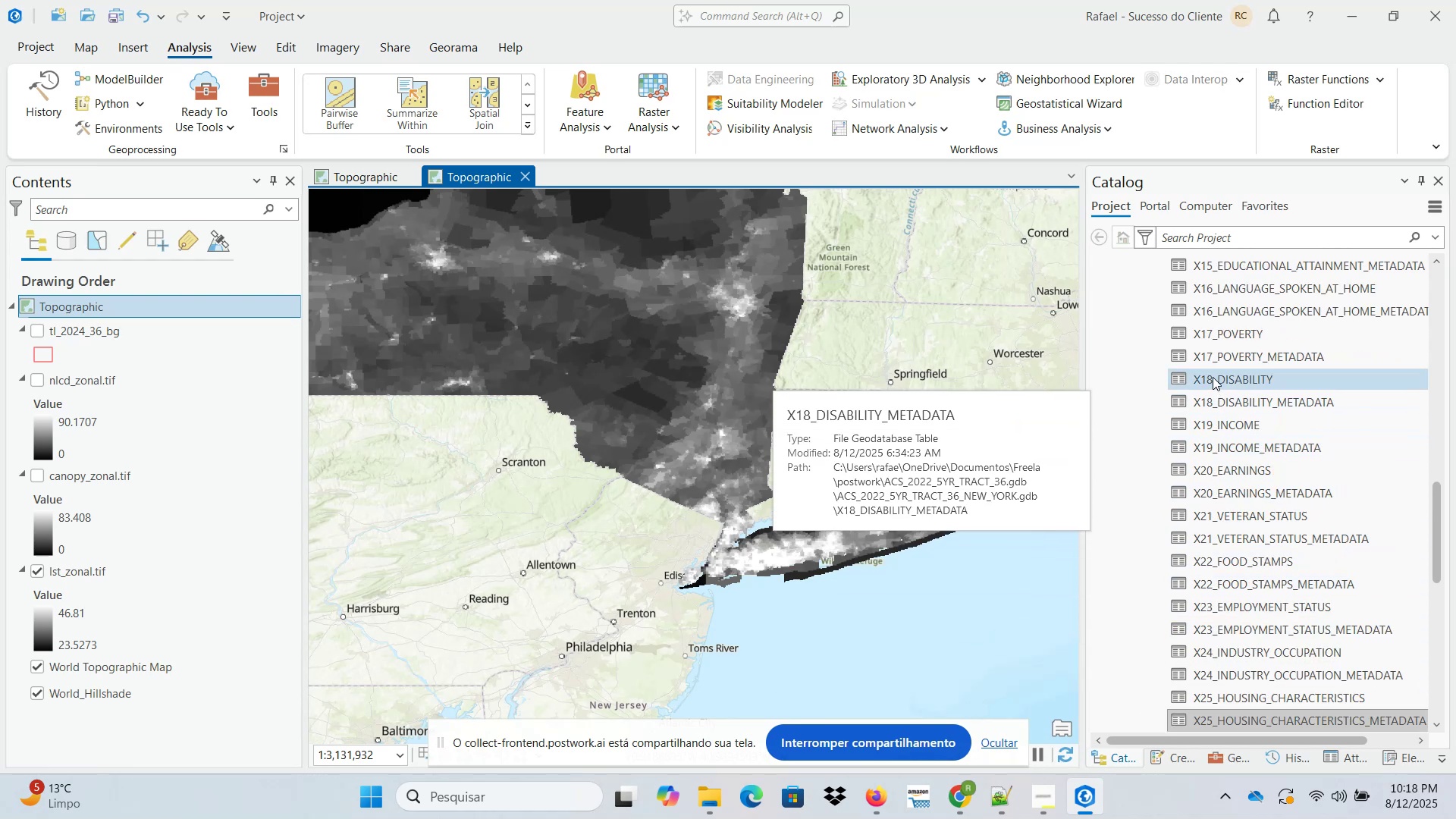 
scroll: coordinate [1213, 377], scroll_direction: up, amount: 1.0
 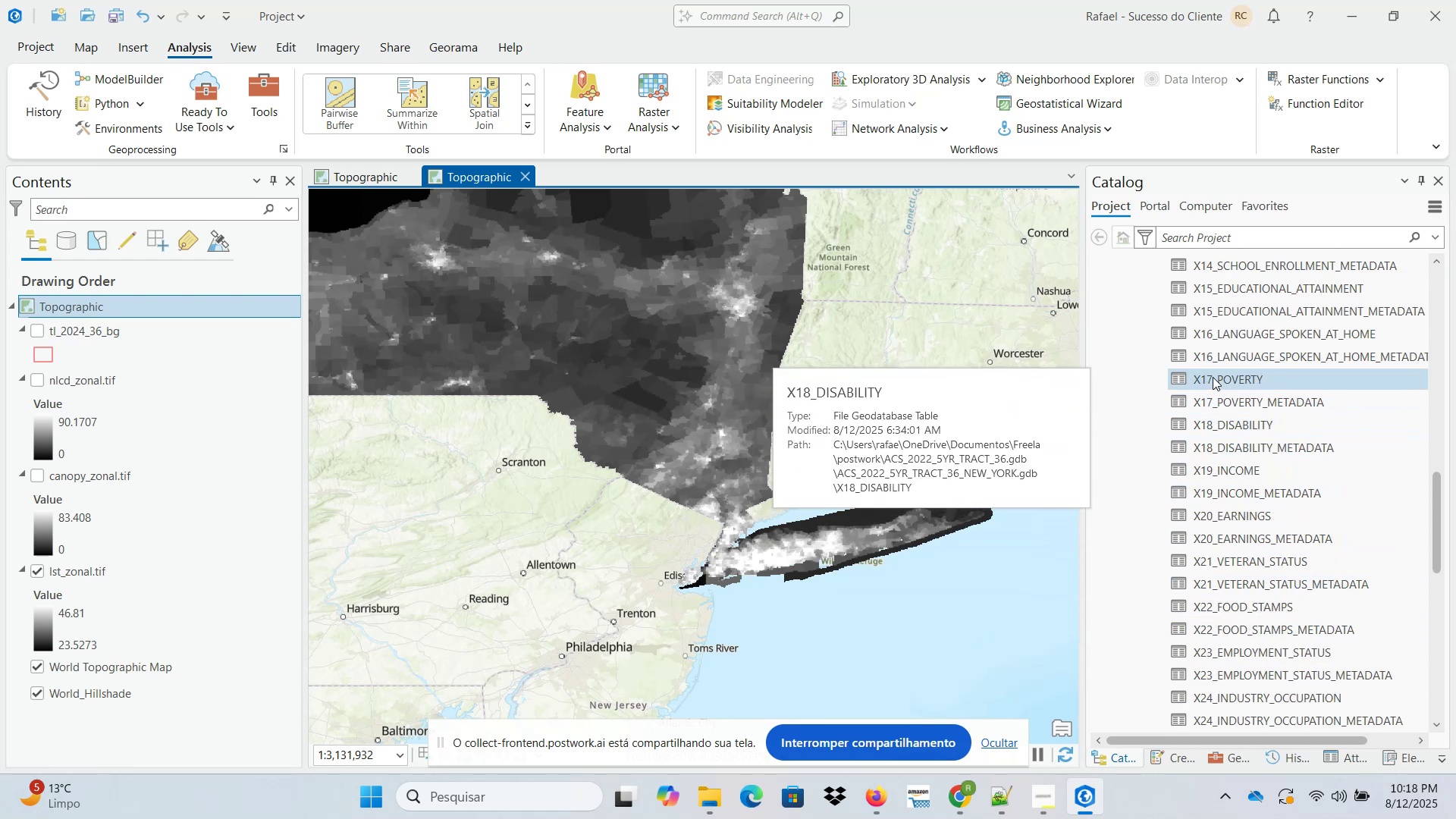 
scroll: coordinate [1213, 377], scroll_direction: down, amount: 1.0
 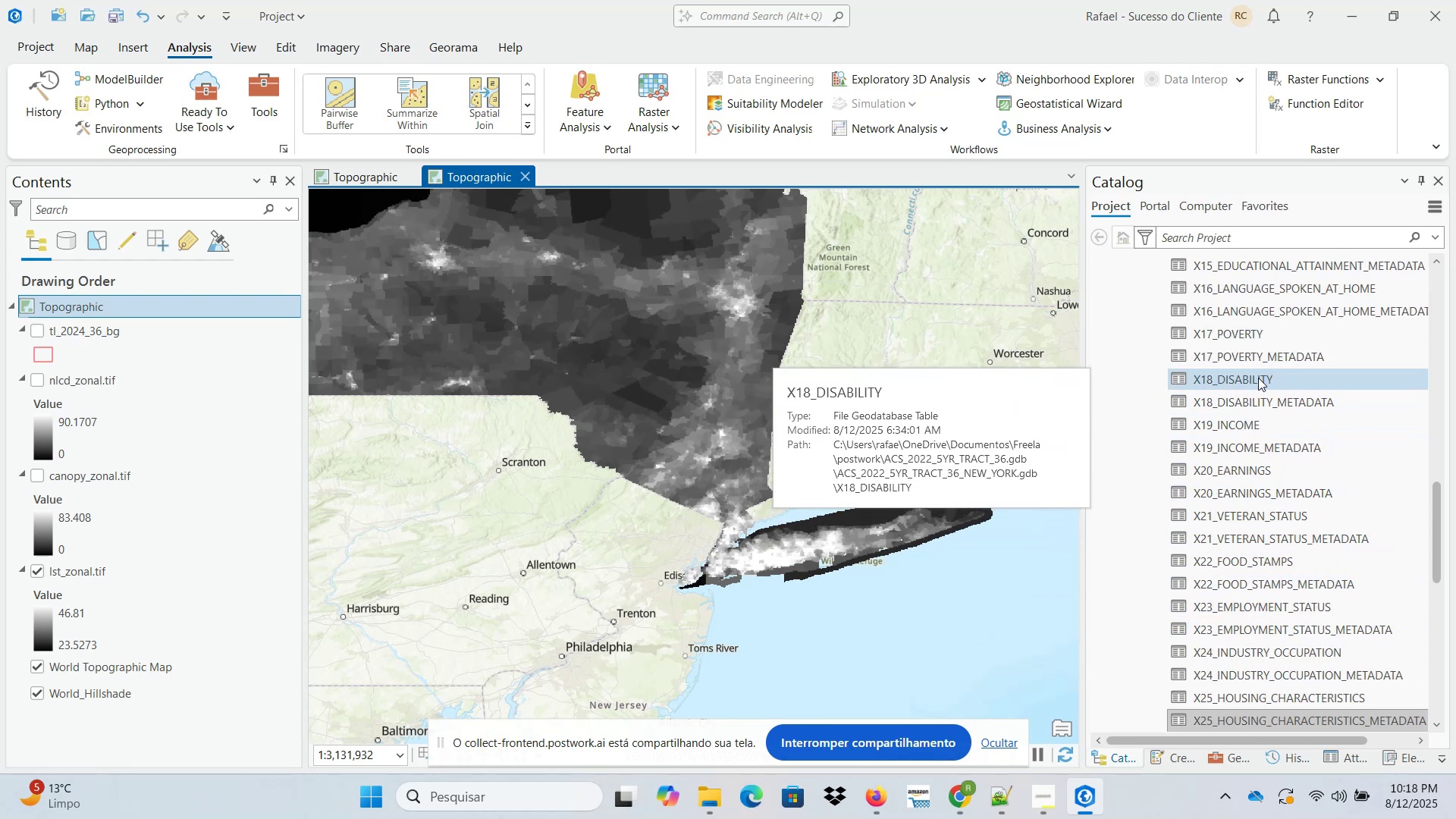 
scroll: coordinate [1306, 393], scroll_direction: up, amount: 3.0
 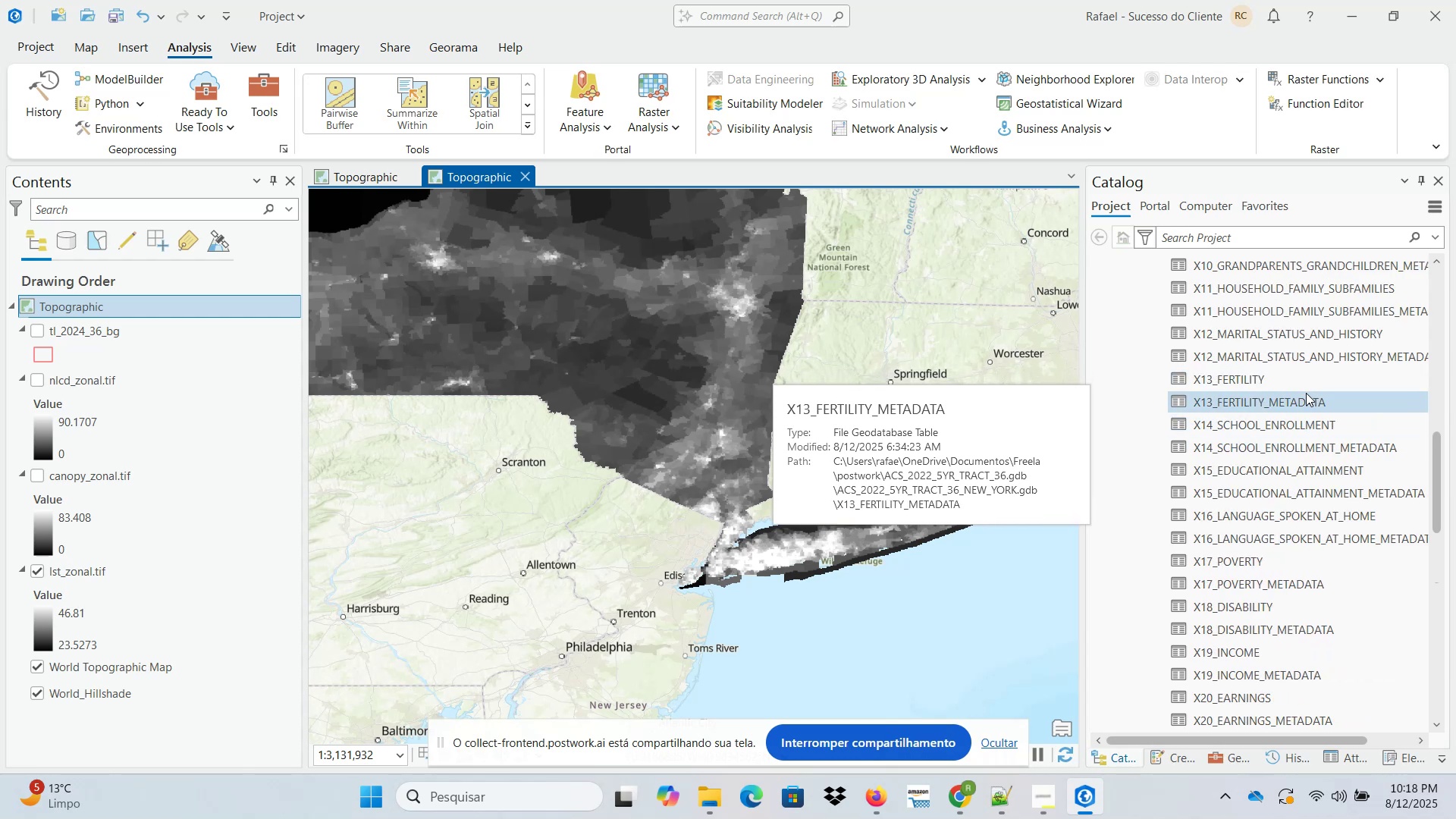 
scroll: coordinate [1306, 393], scroll_direction: down, amount: 1.0
 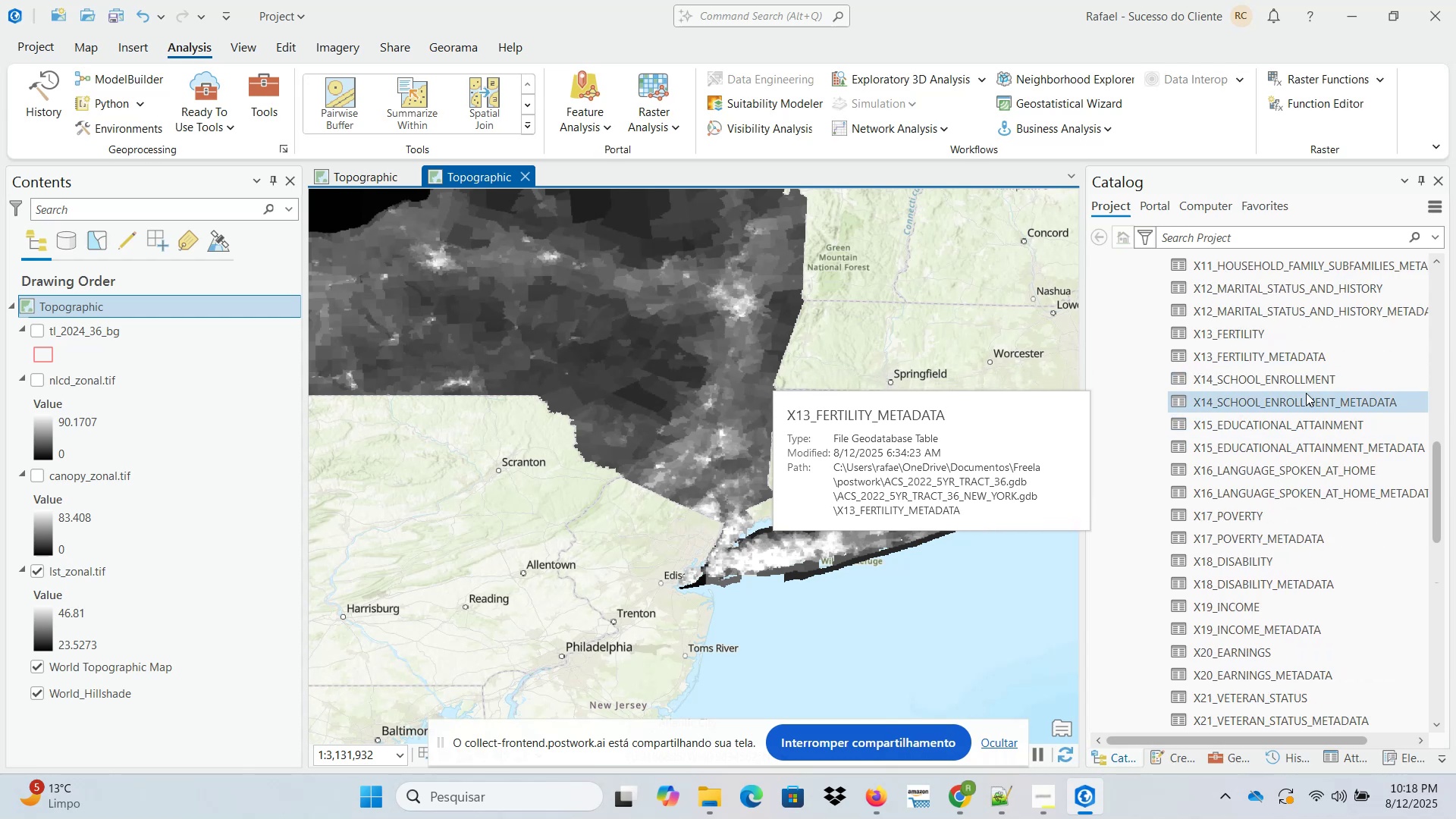 
scroll: coordinate [1306, 393], scroll_direction: up, amount: 4.0
 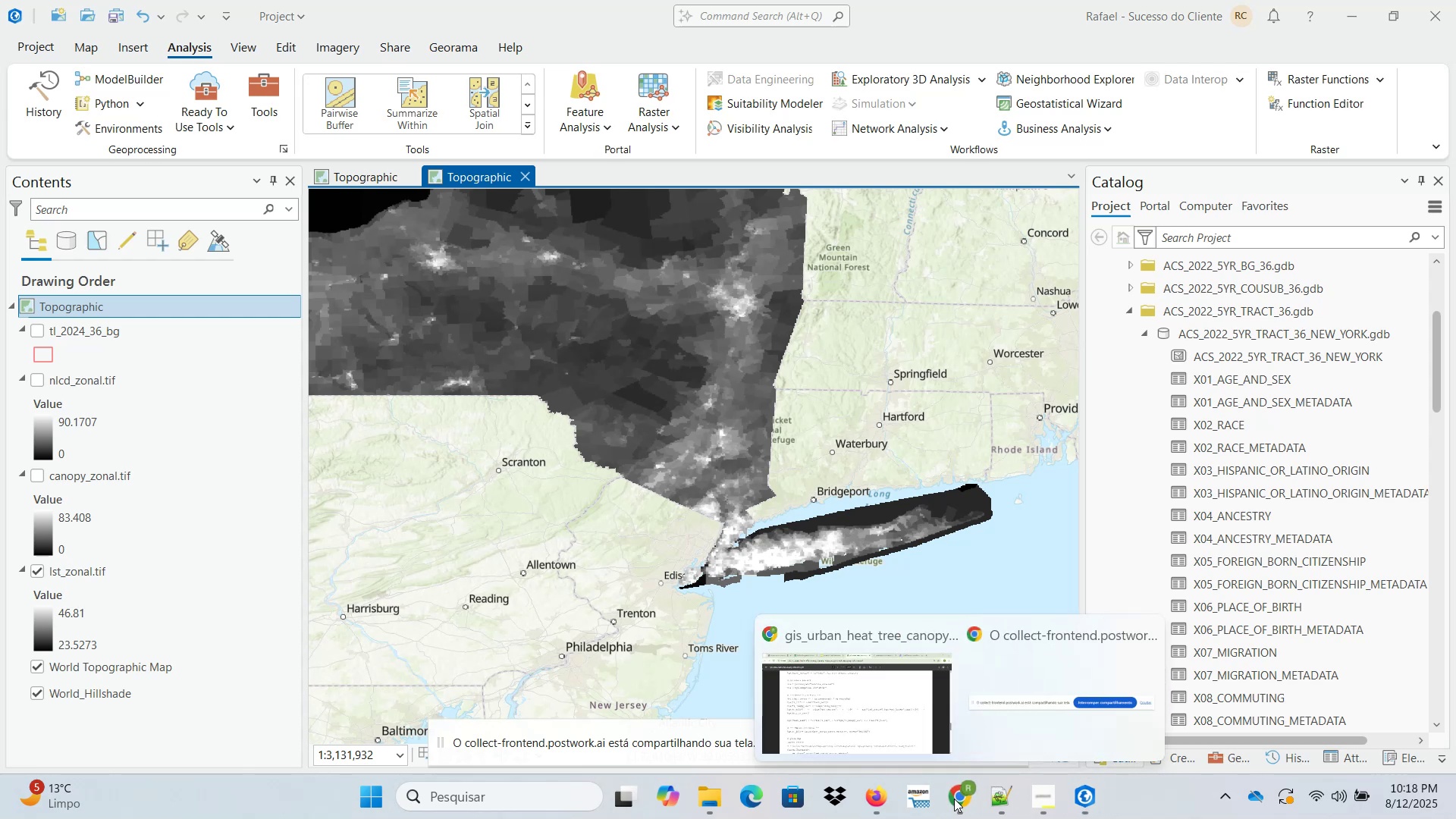 
left_click([885, 676])
 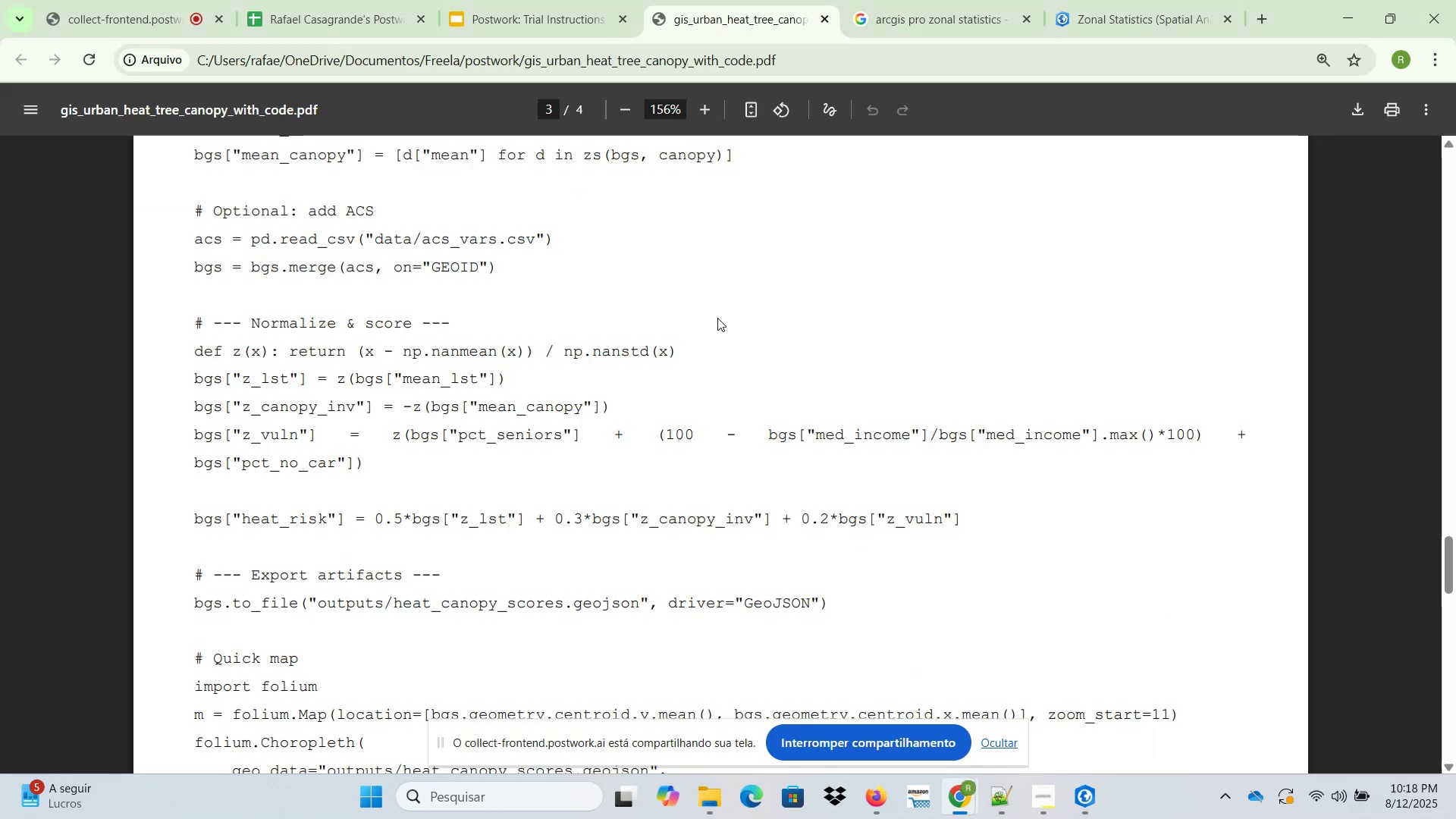 
wait(11.08)
 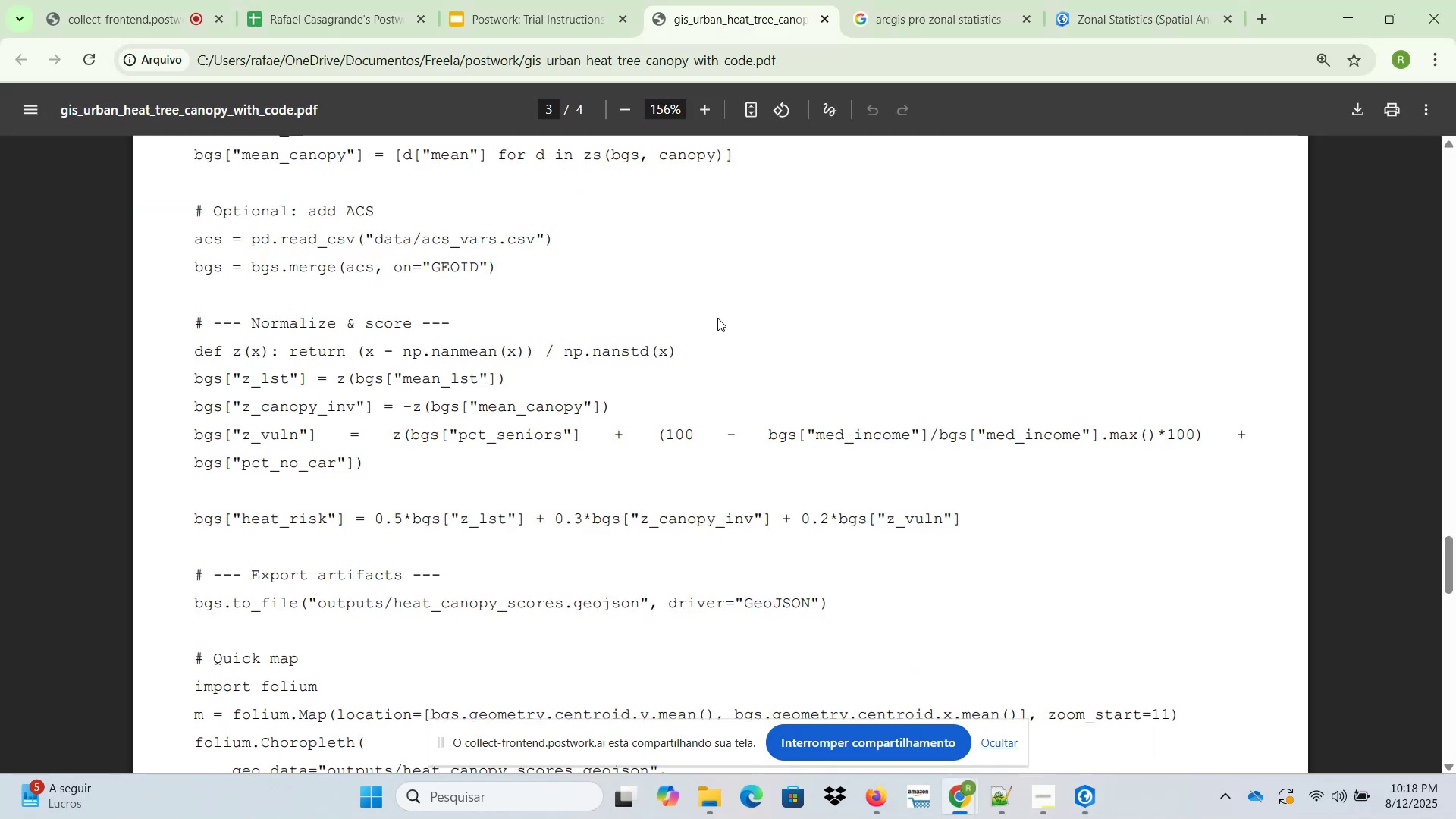 
scroll: coordinate [263, 449], scroll_direction: up, amount: 4.0
 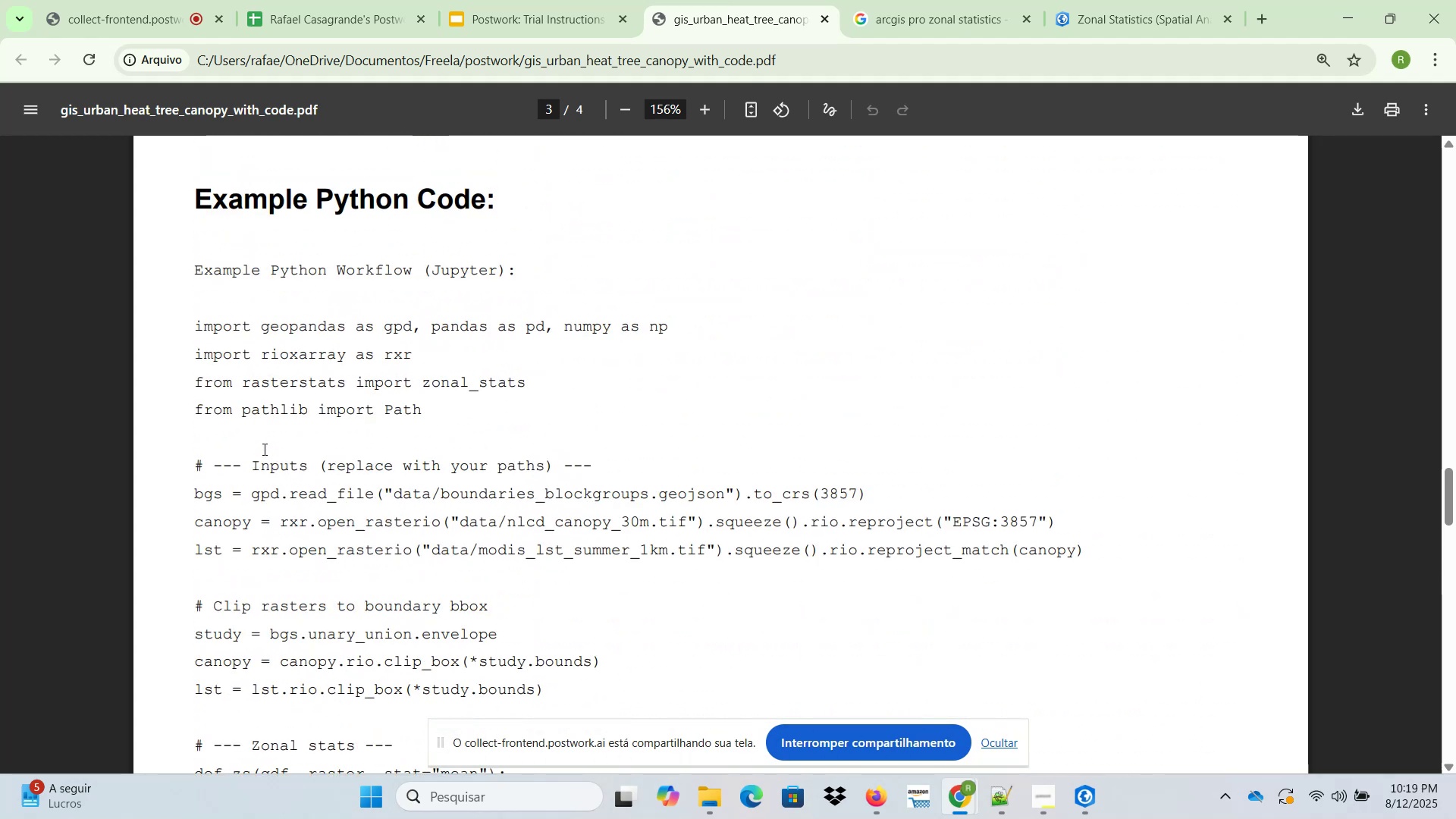 
scroll: coordinate [350, 504], scroll_direction: down, amount: 3.0
 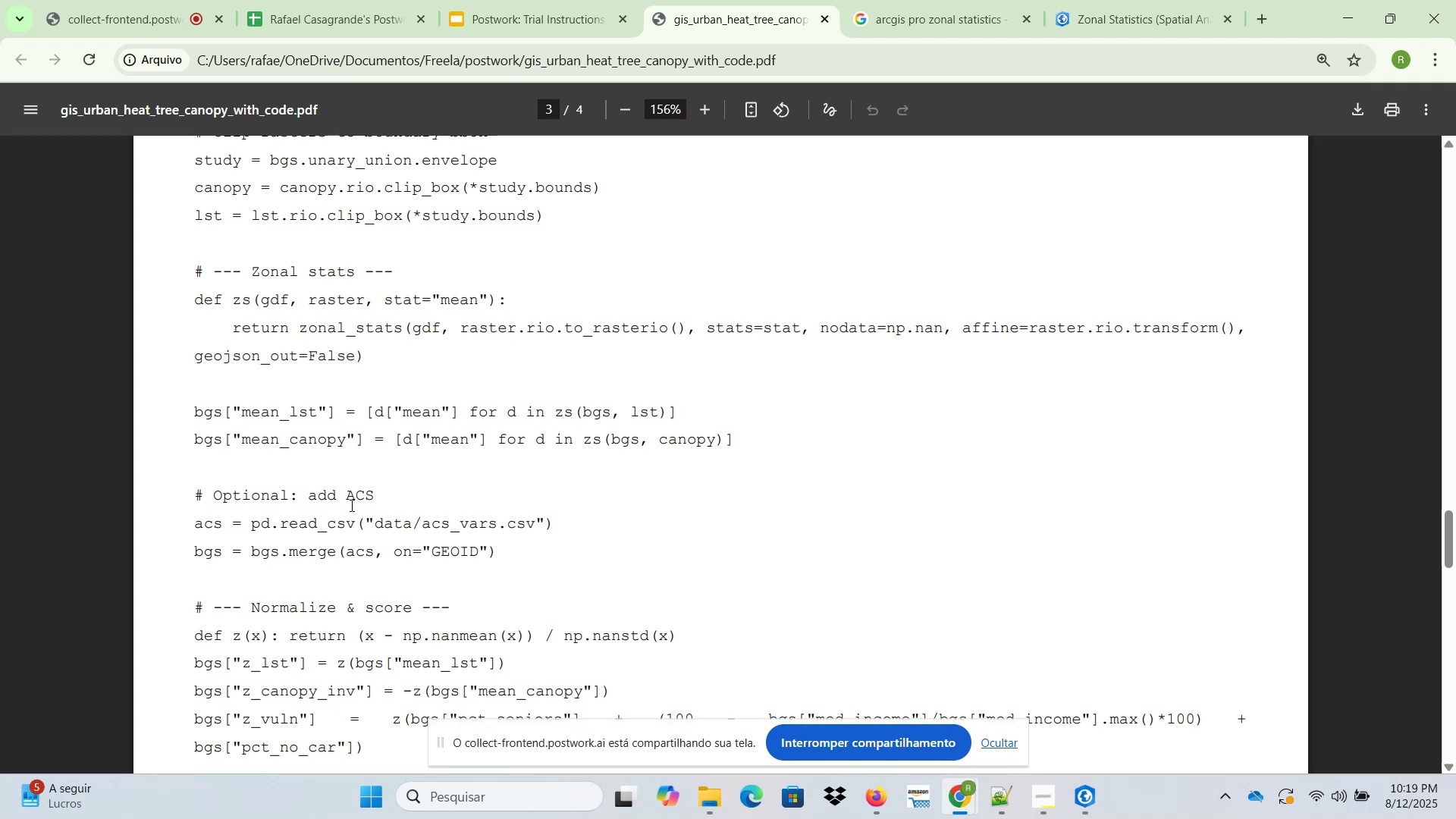 
wait(5.98)
 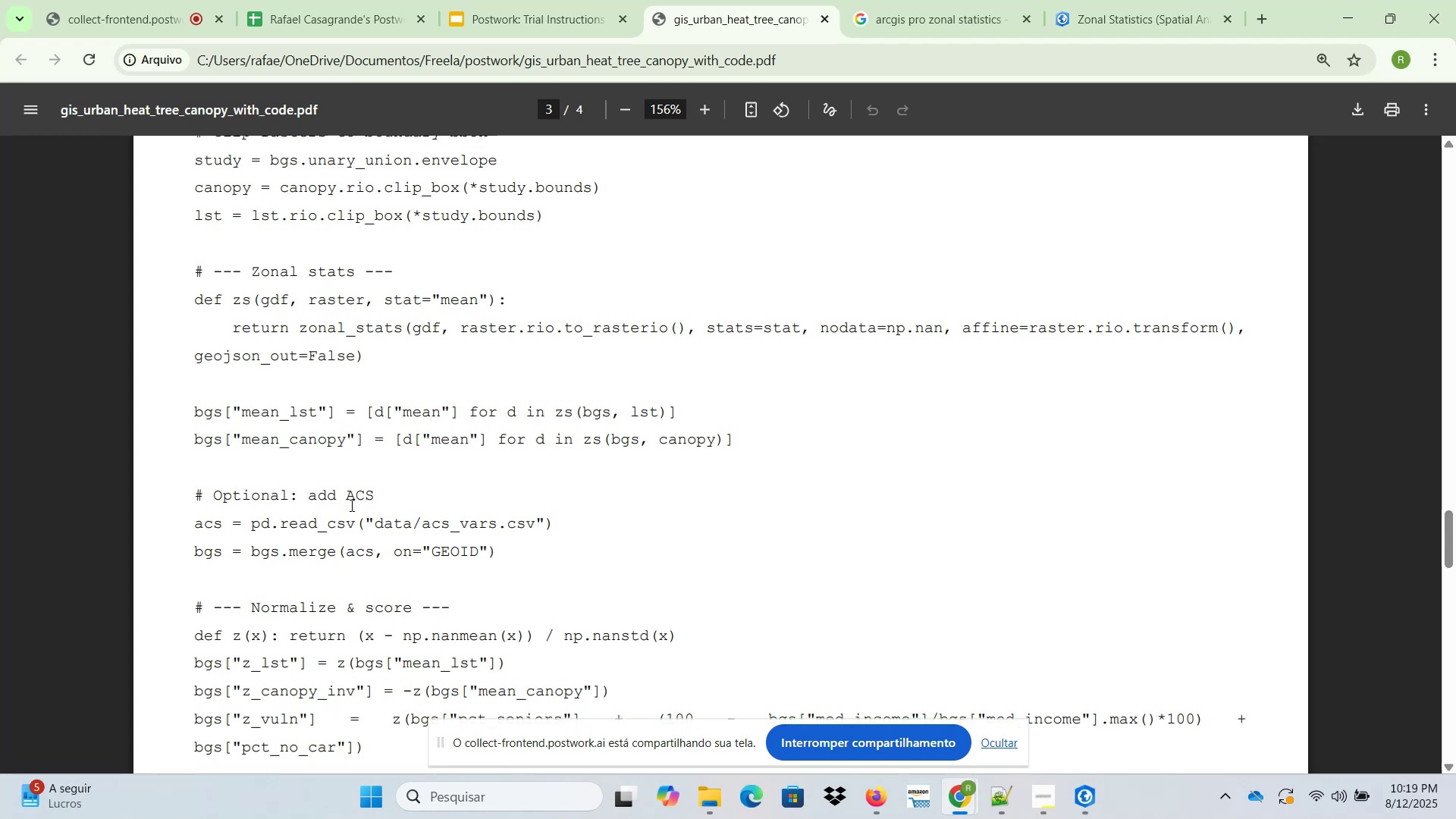 
scroll: coordinate [384, 506], scroll_direction: down, amount: 1.0
 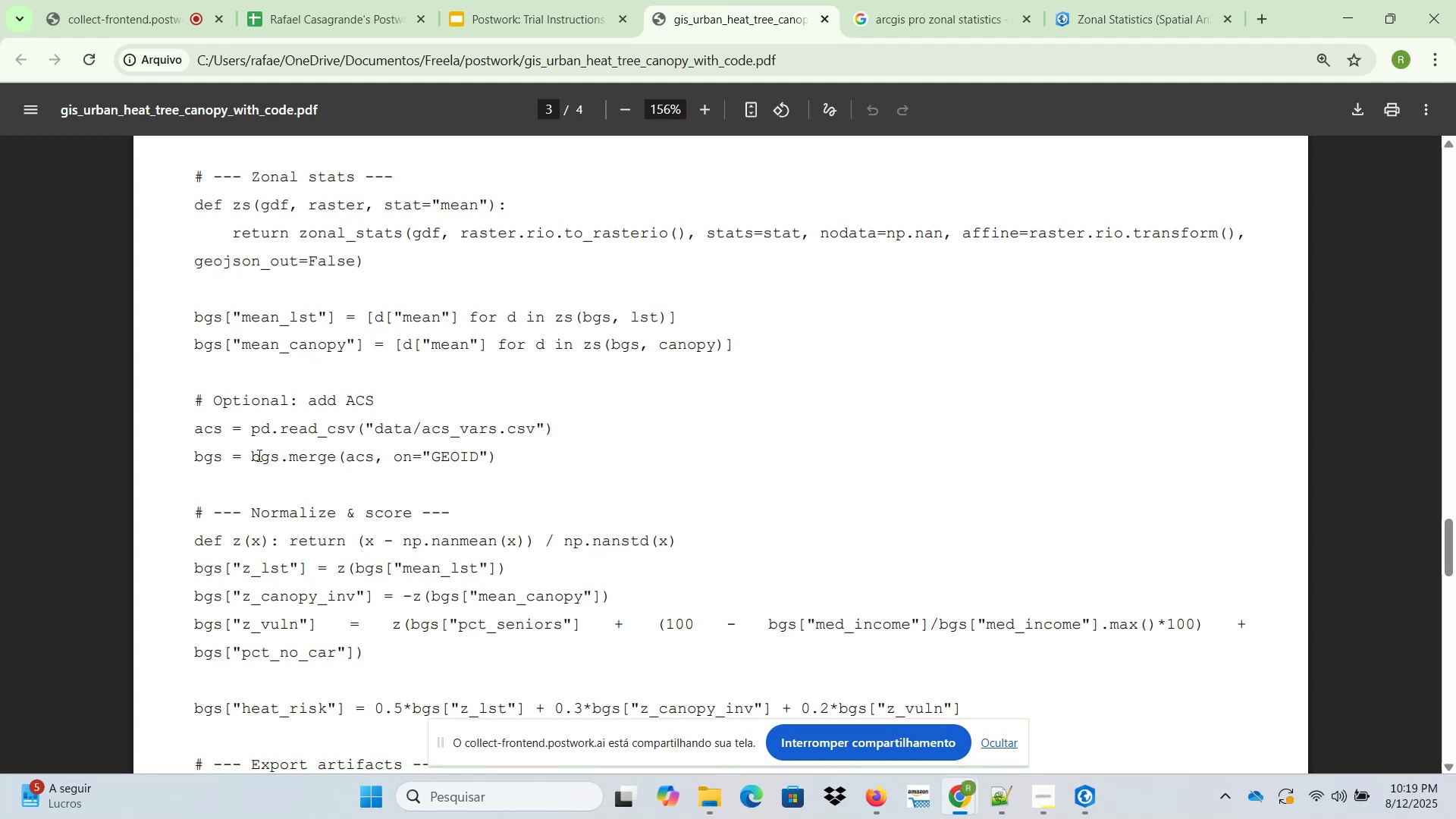 
wait(34.63)
 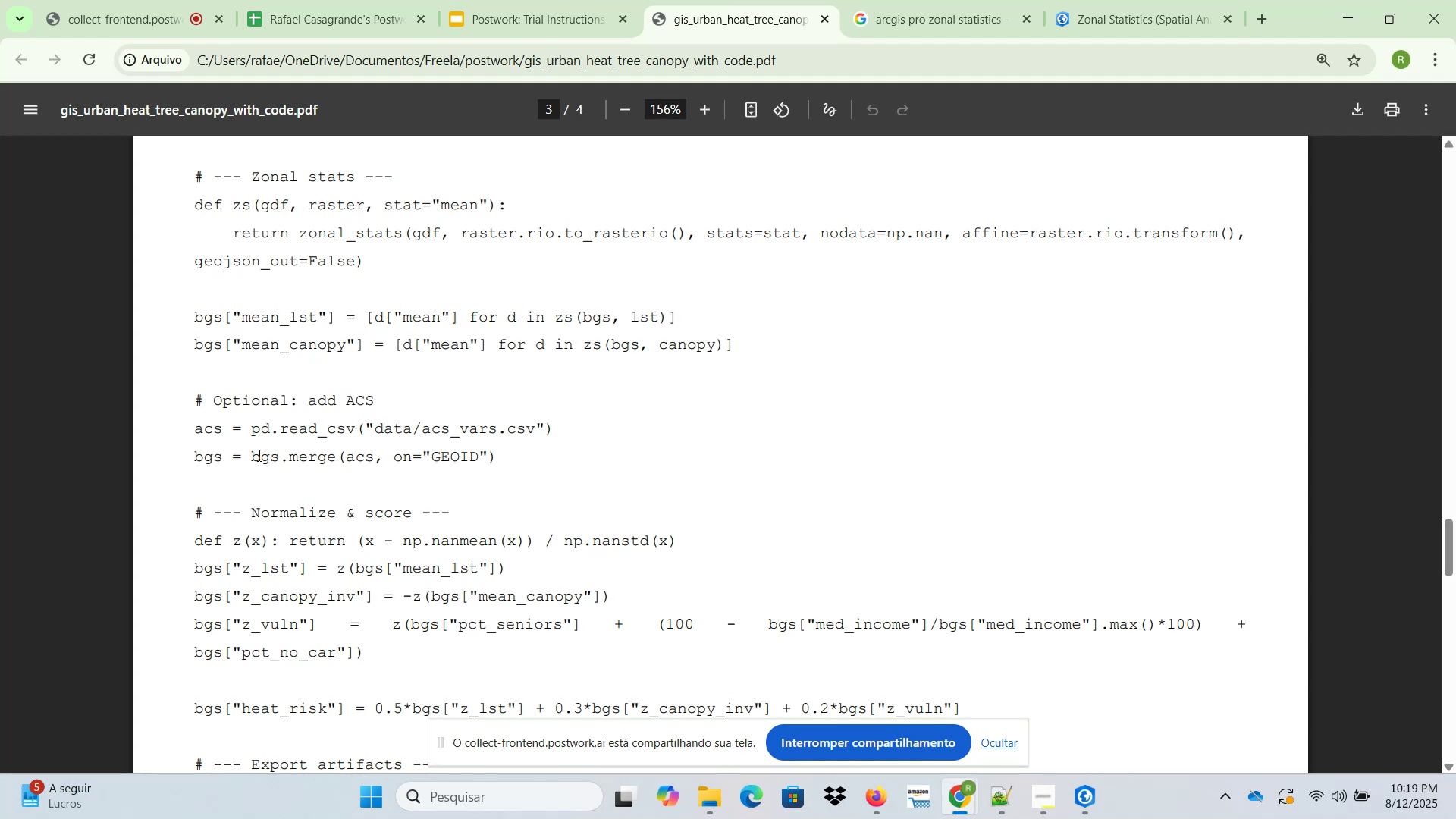 
right_click([143, 335])
 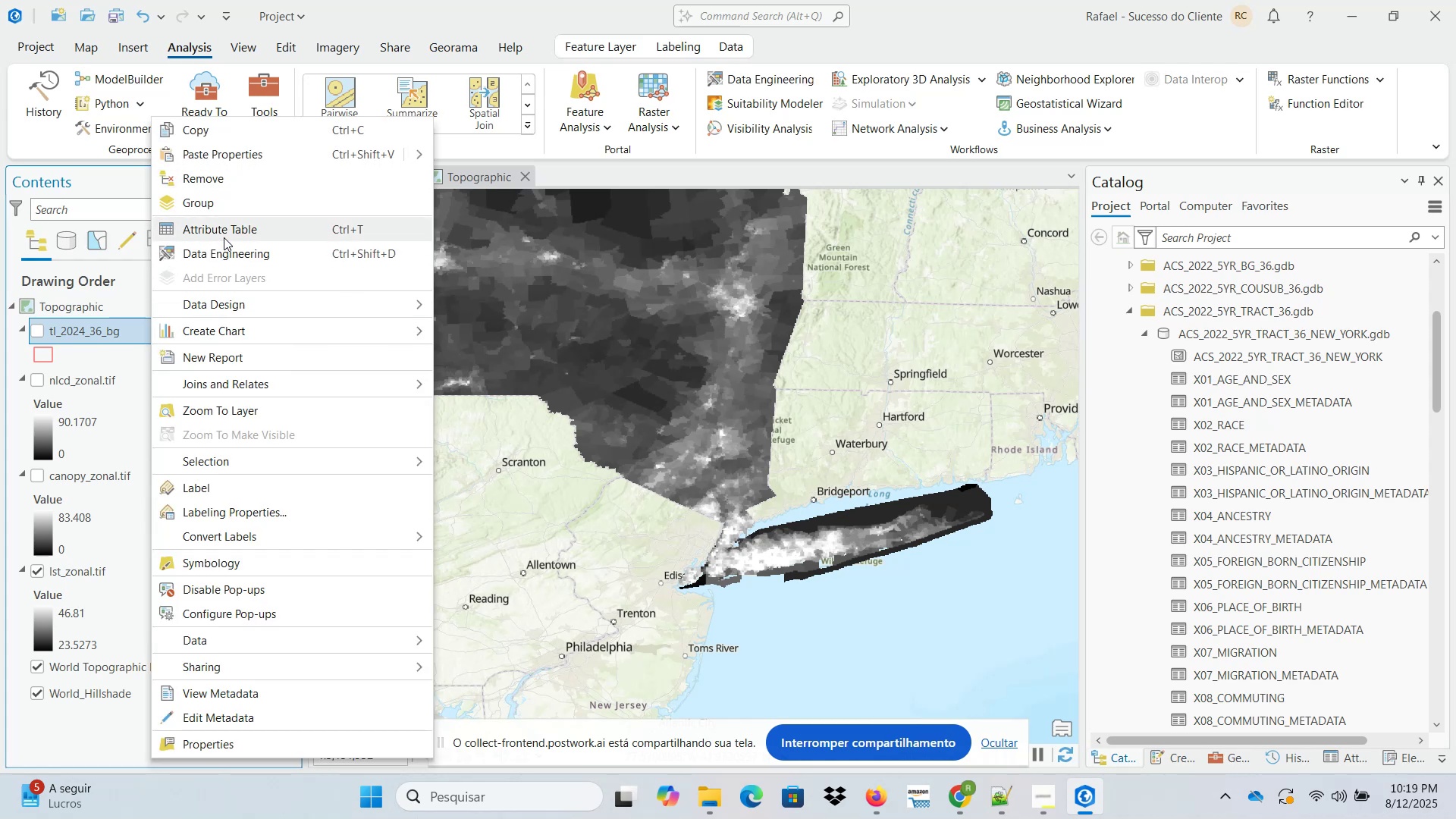 
left_click([226, 228])
 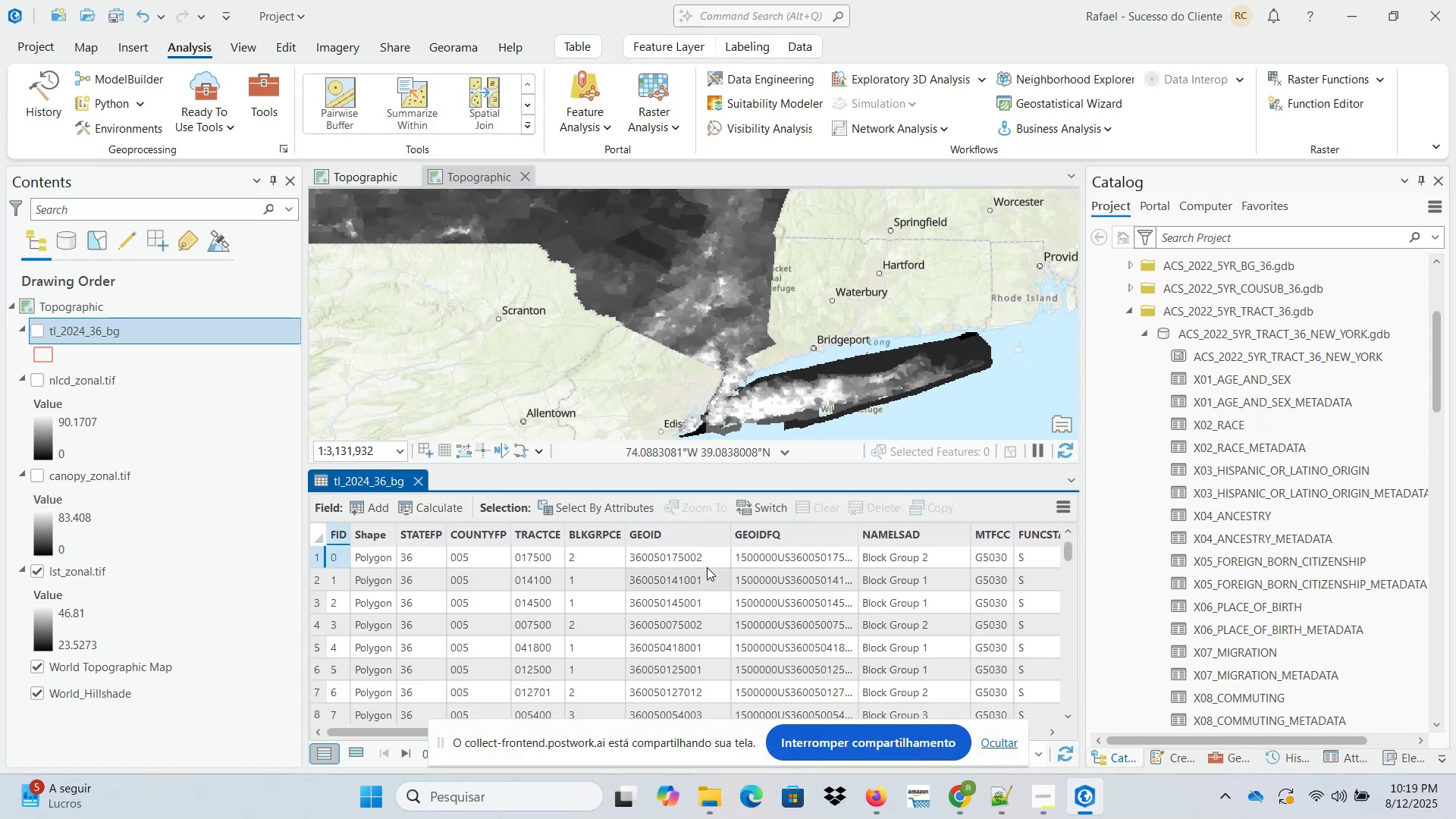 
wait(5.22)
 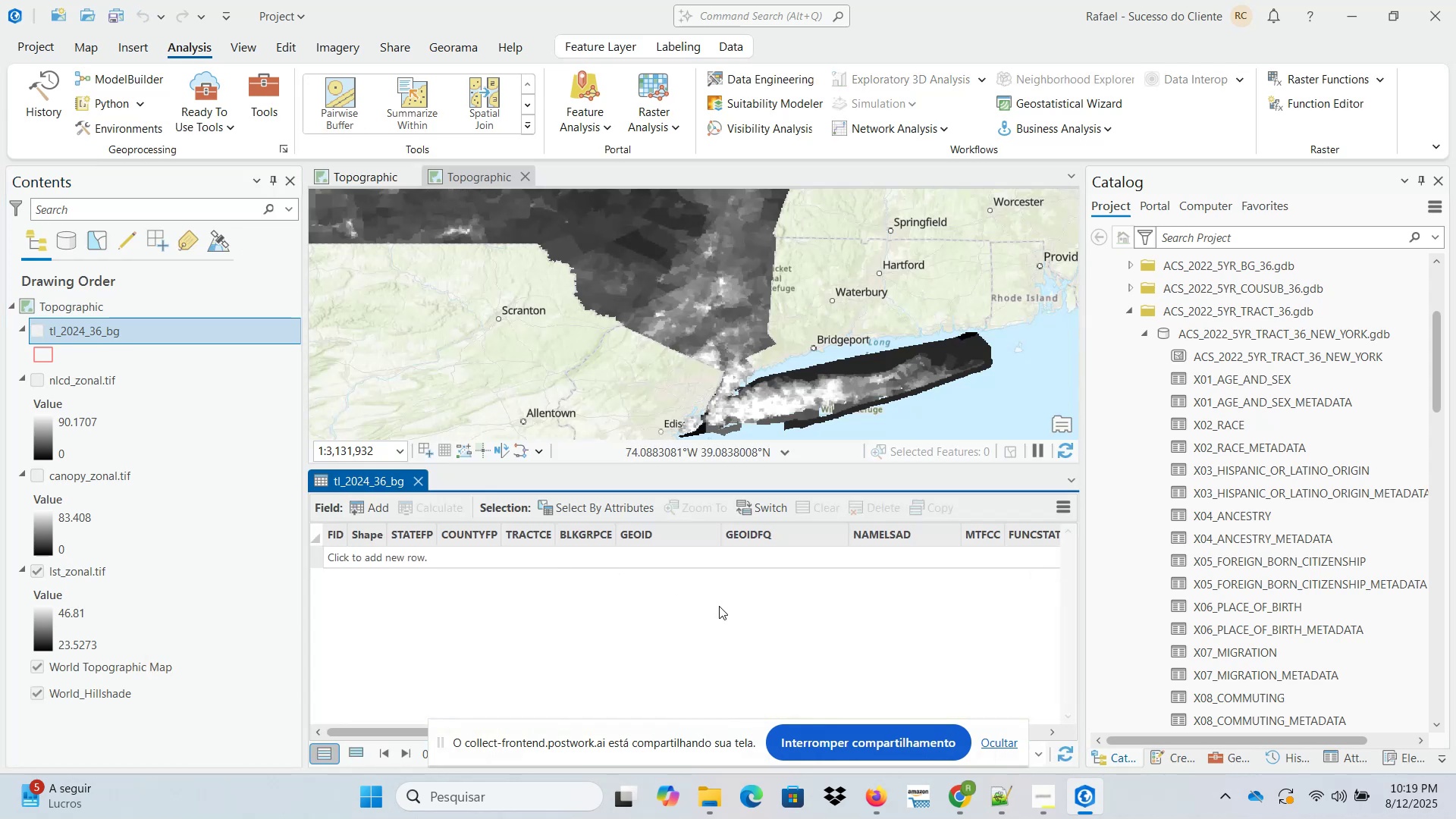 
scroll: coordinate [717, 561], scroll_direction: up, amount: 2.0
 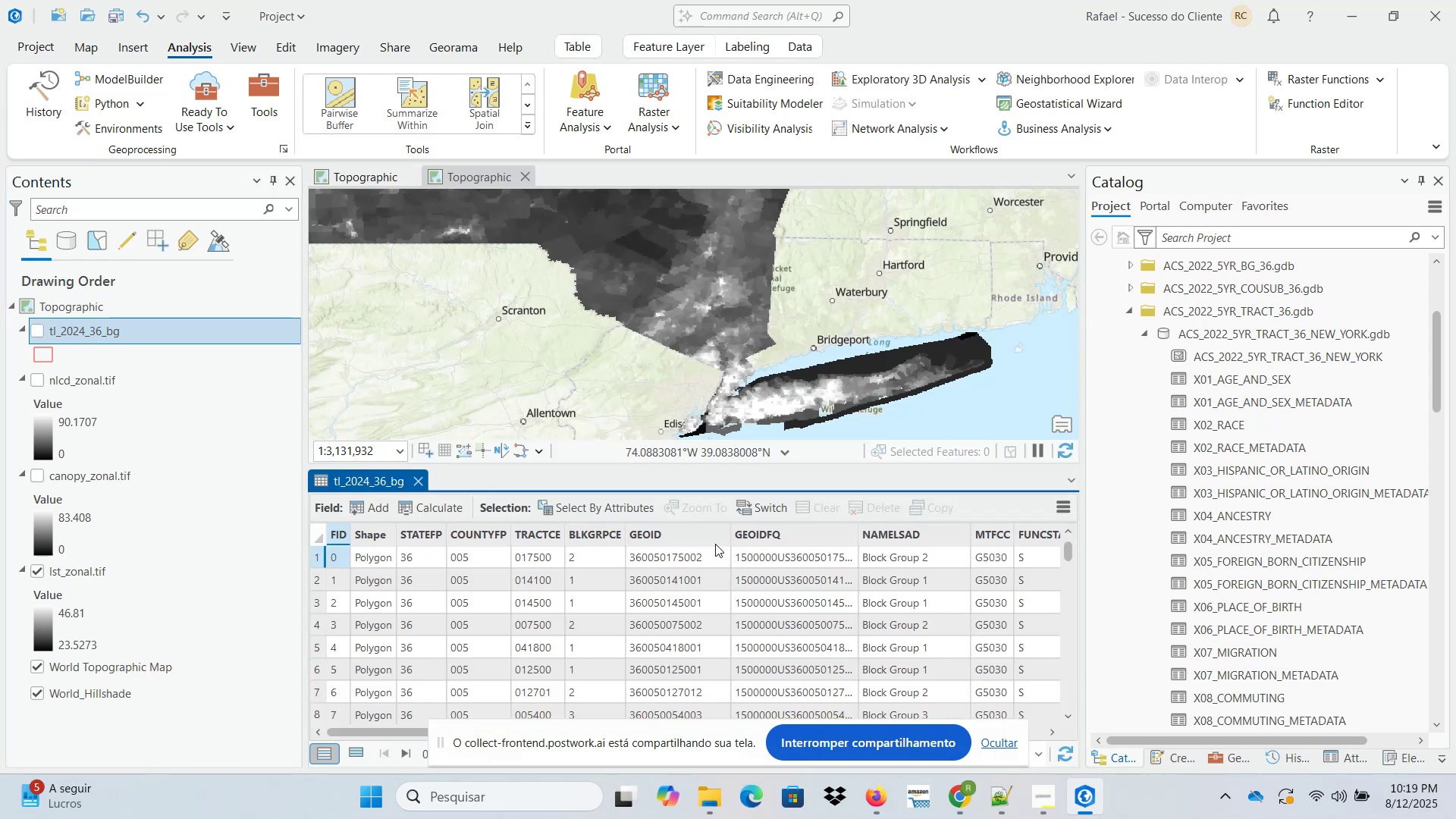 
double_click([712, 534])
 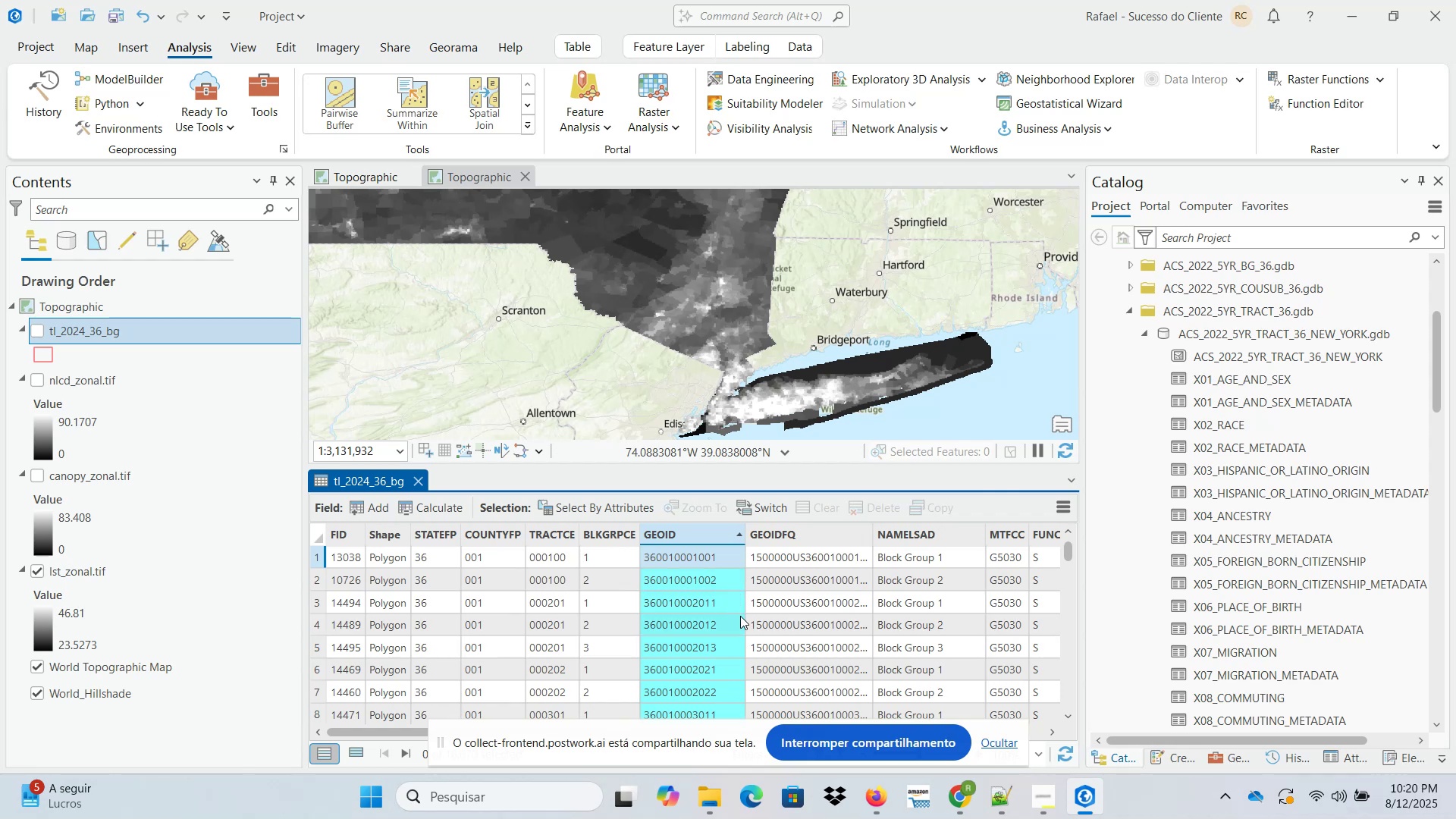 
wait(5.85)
 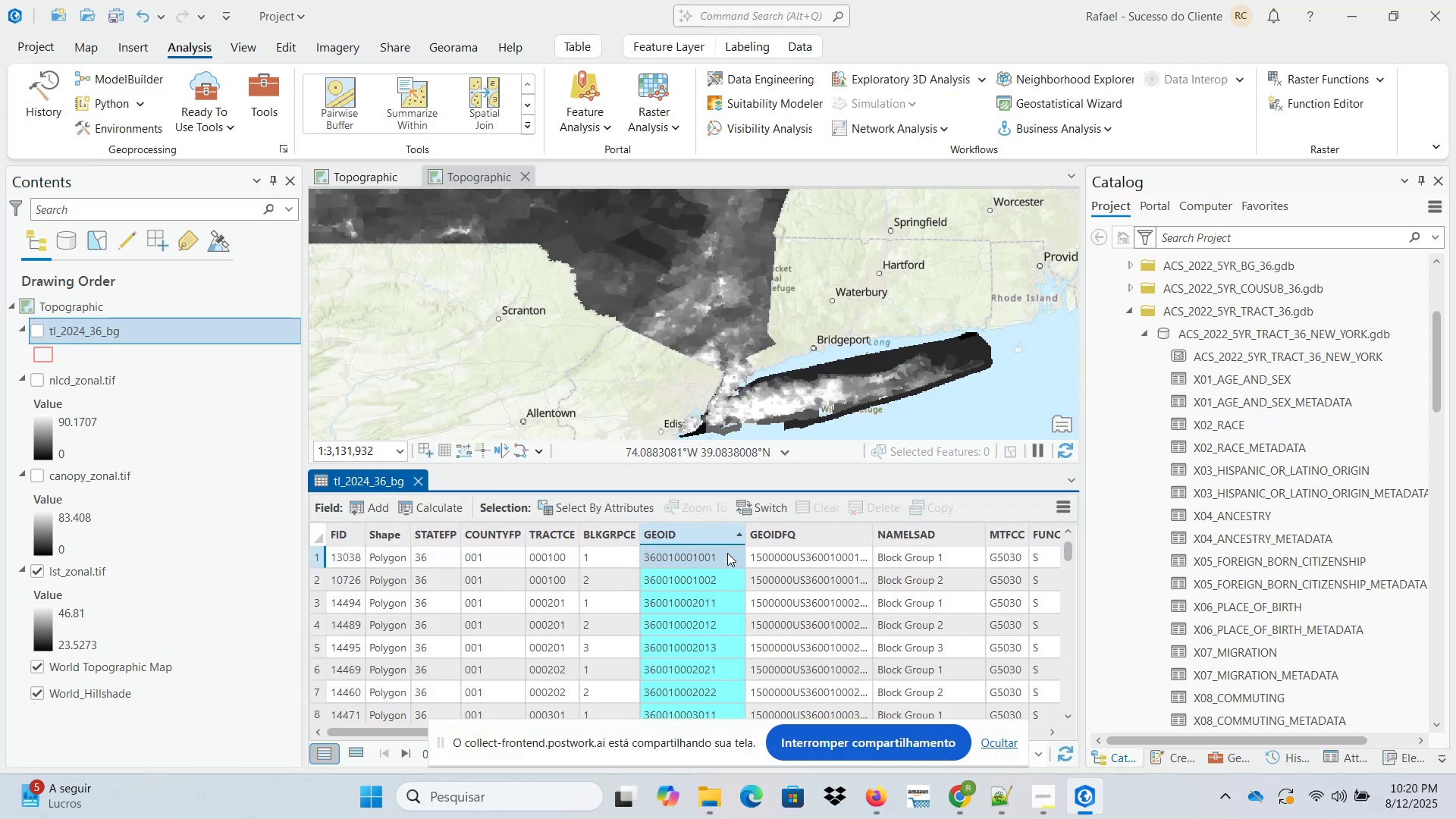 
scroll: coordinate [743, 631], scroll_direction: down, amount: 3.0
 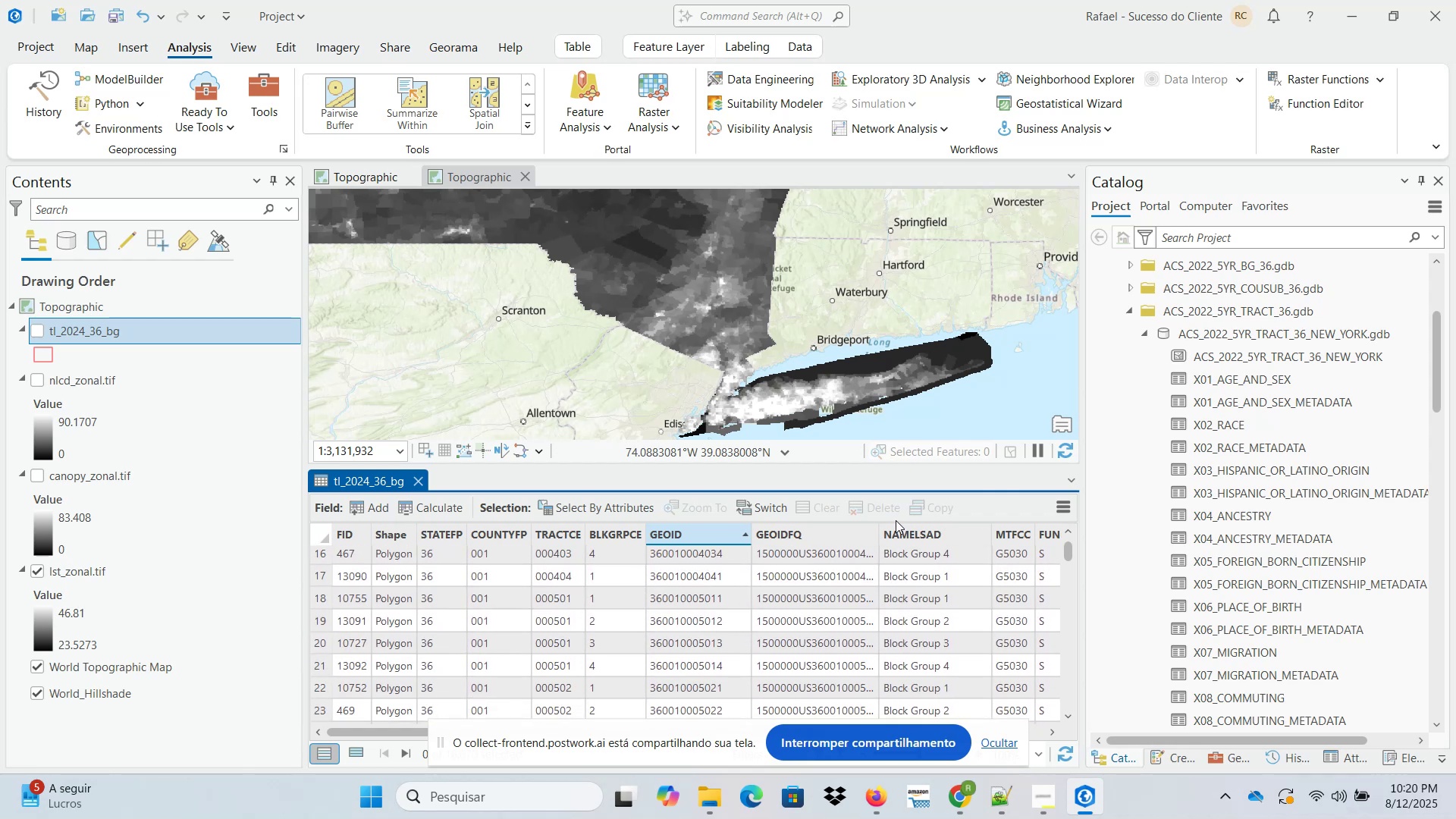 
left_click_drag(start_coordinate=[878, 532], to_coordinate=[973, 535])
 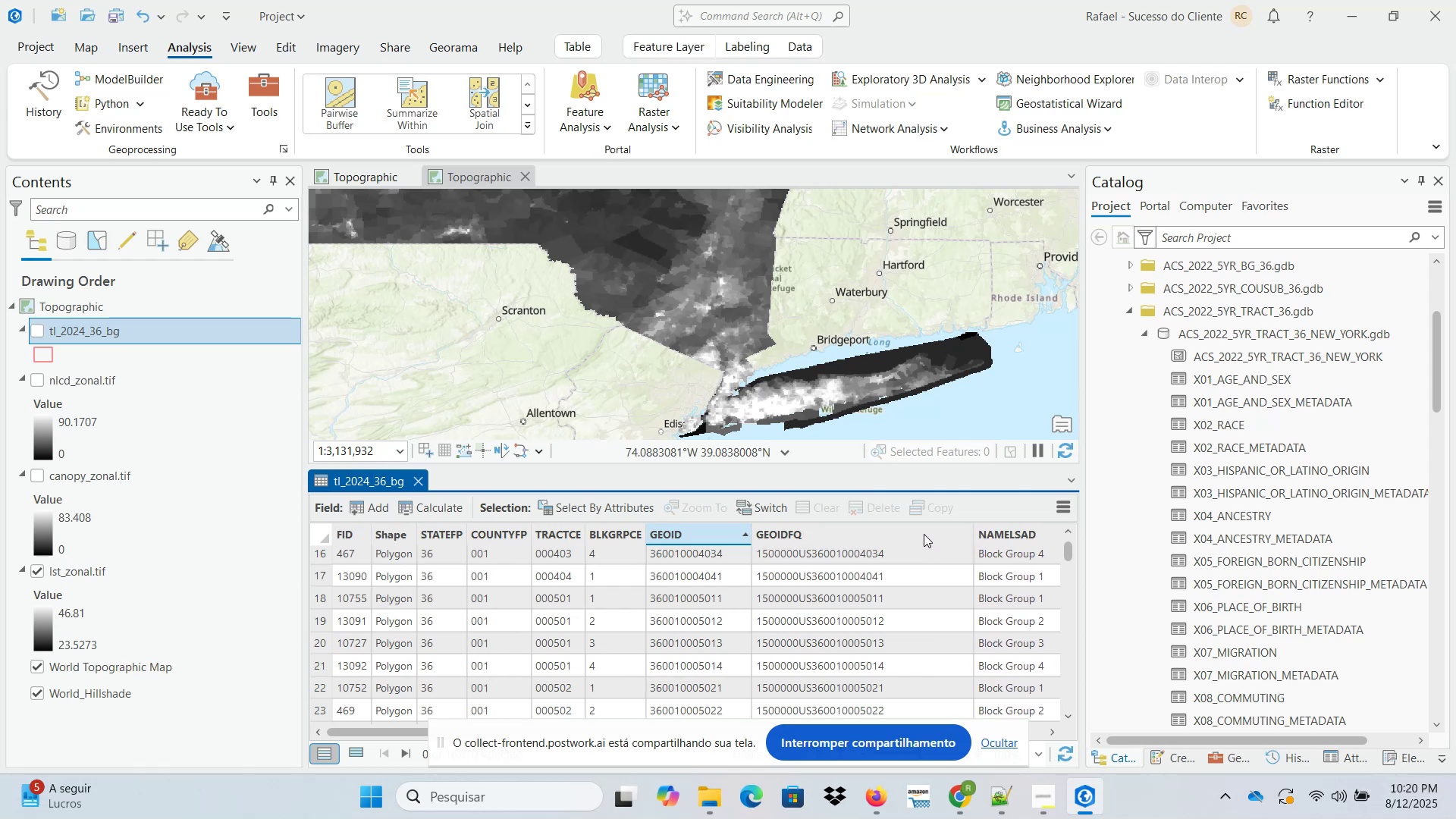 
double_click([920, 528])
 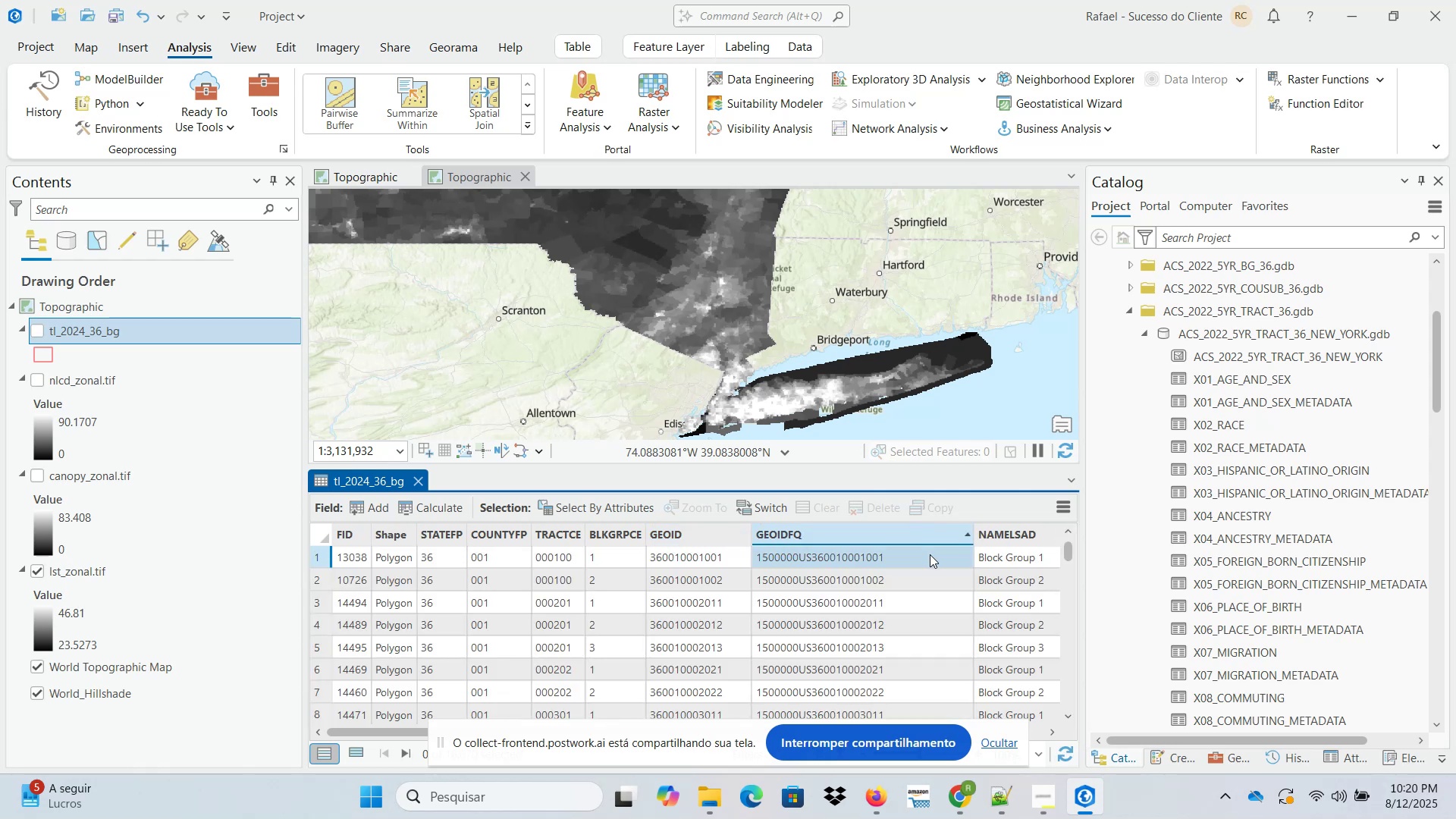 
scroll: coordinate [934, 564], scroll_direction: up, amount: 1.0
 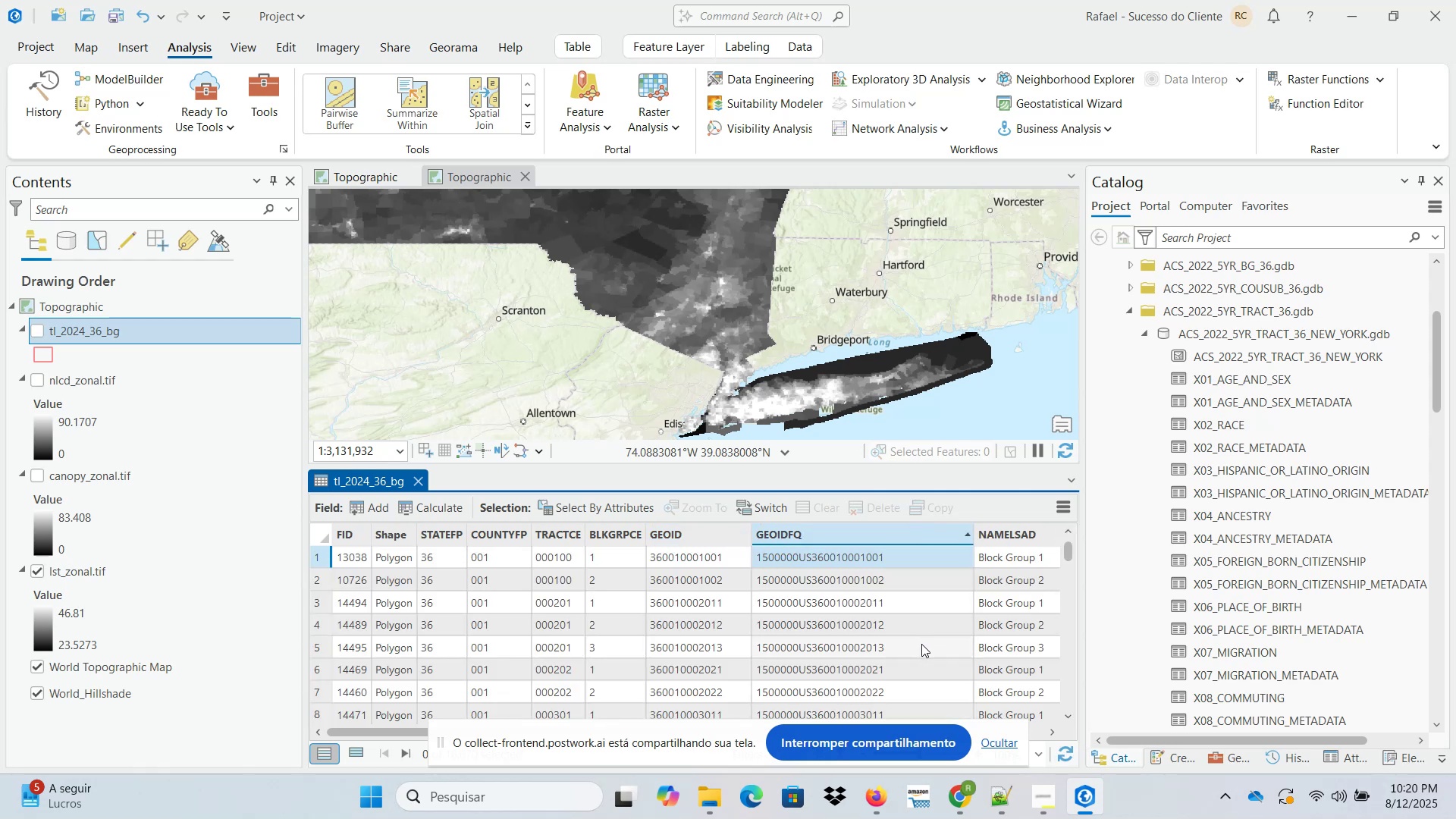 
wait(6.93)
 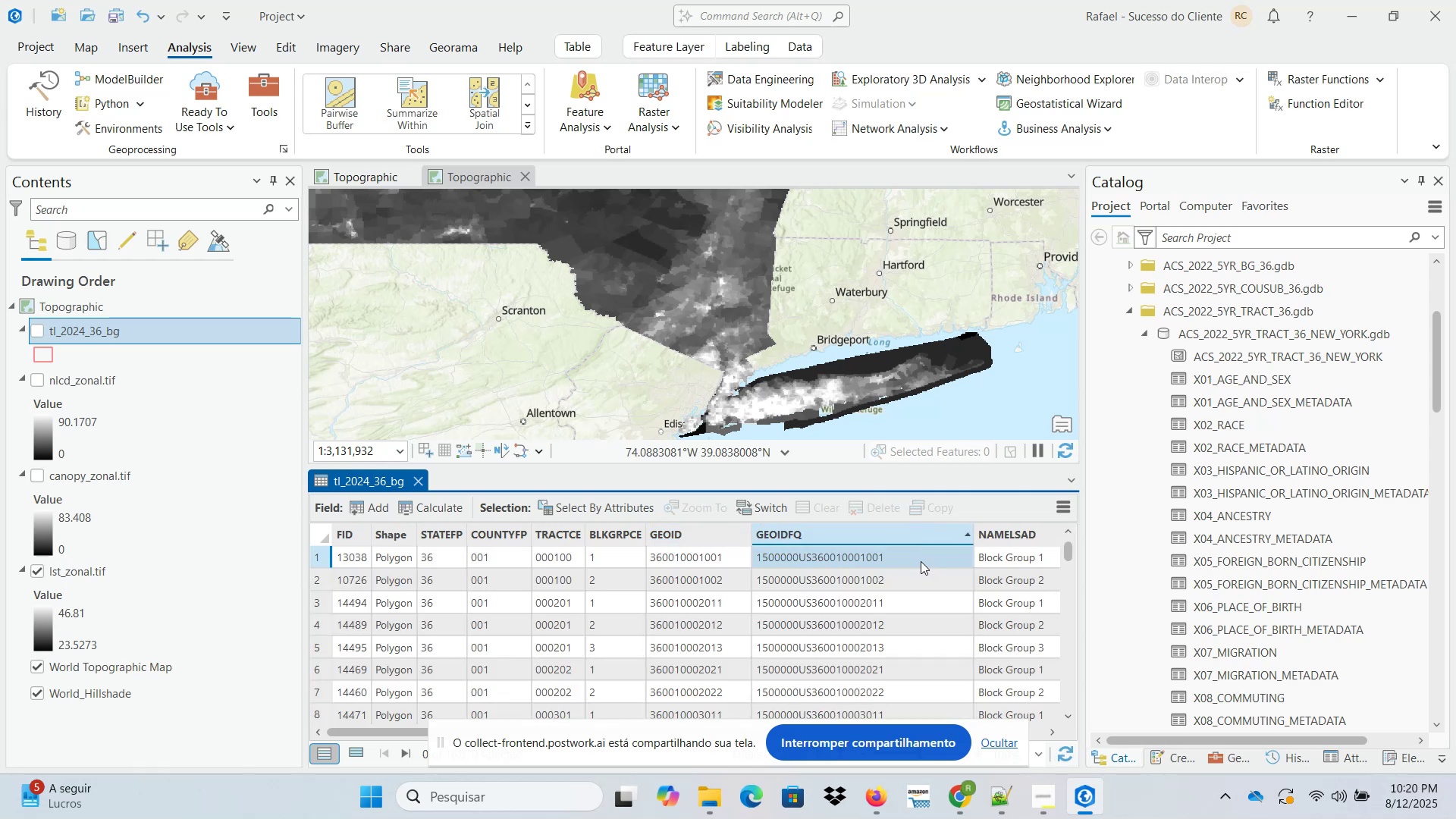 
scroll: coordinate [921, 645], scroll_direction: down, amount: 6.0
 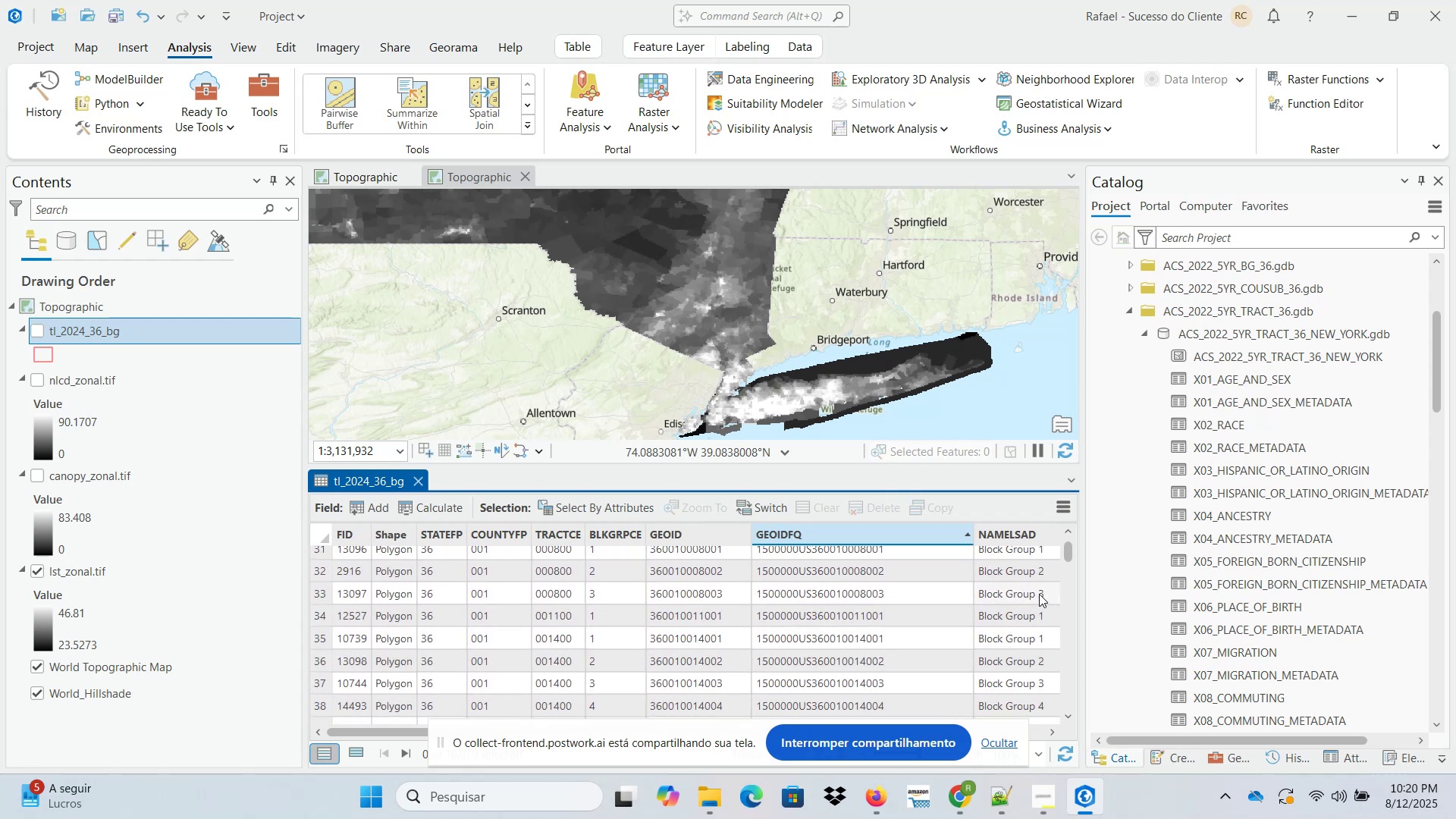 
left_click_drag(start_coordinate=[1067, 557], to_coordinate=[1067, 667])
 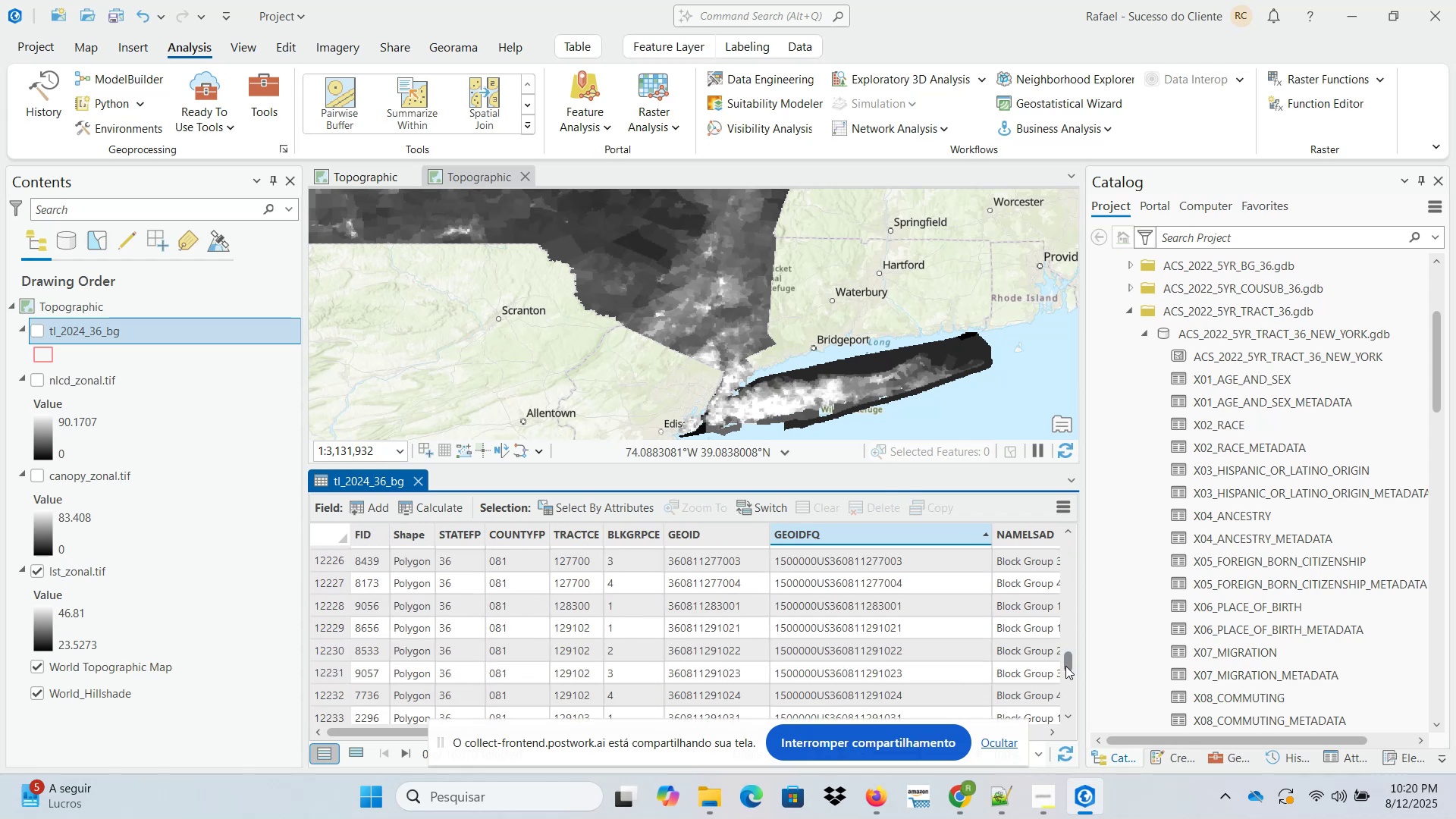 
left_click_drag(start_coordinate=[1069, 661], to_coordinate=[1068, 707])
 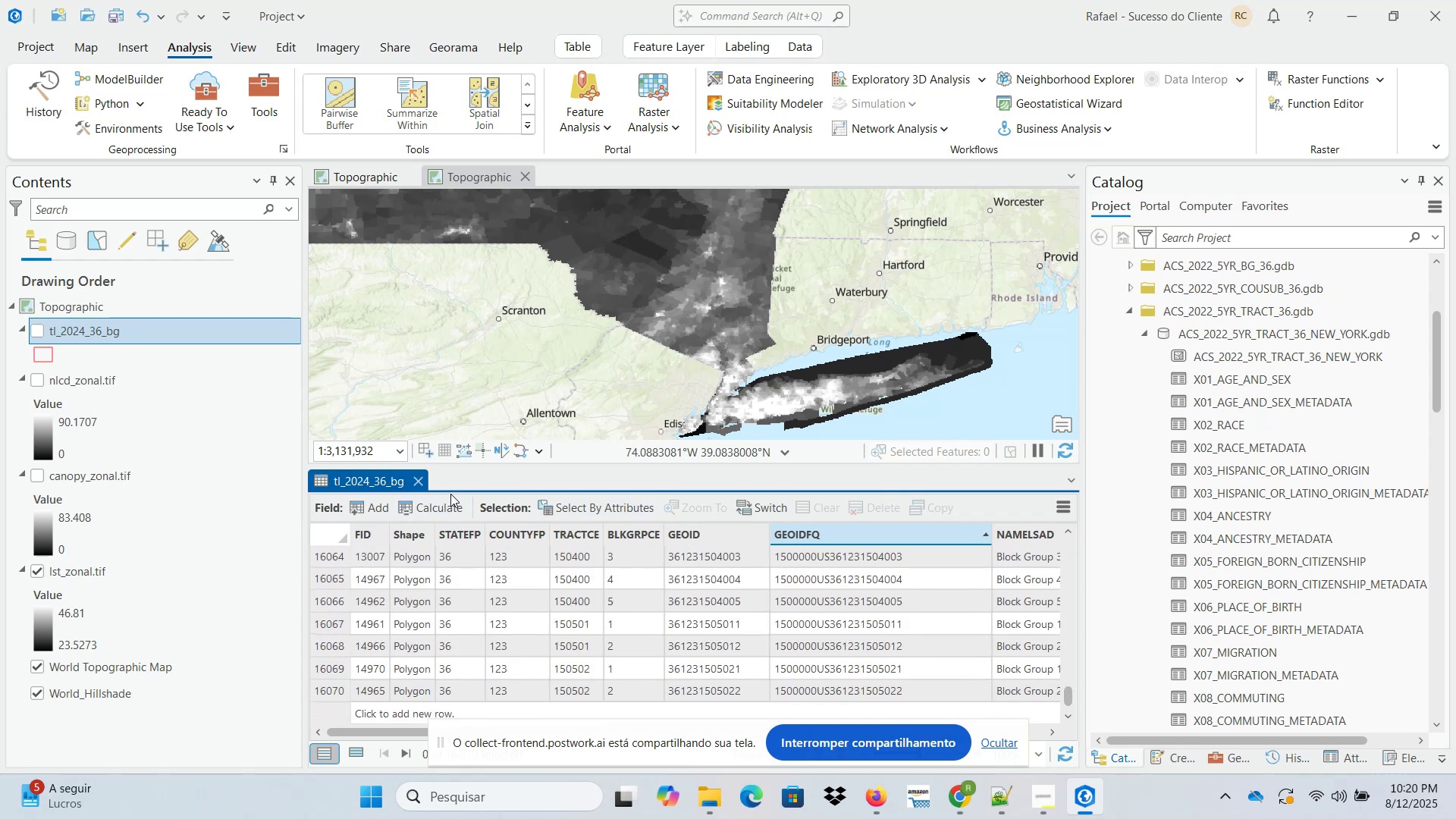 
left_click([420, 480])
 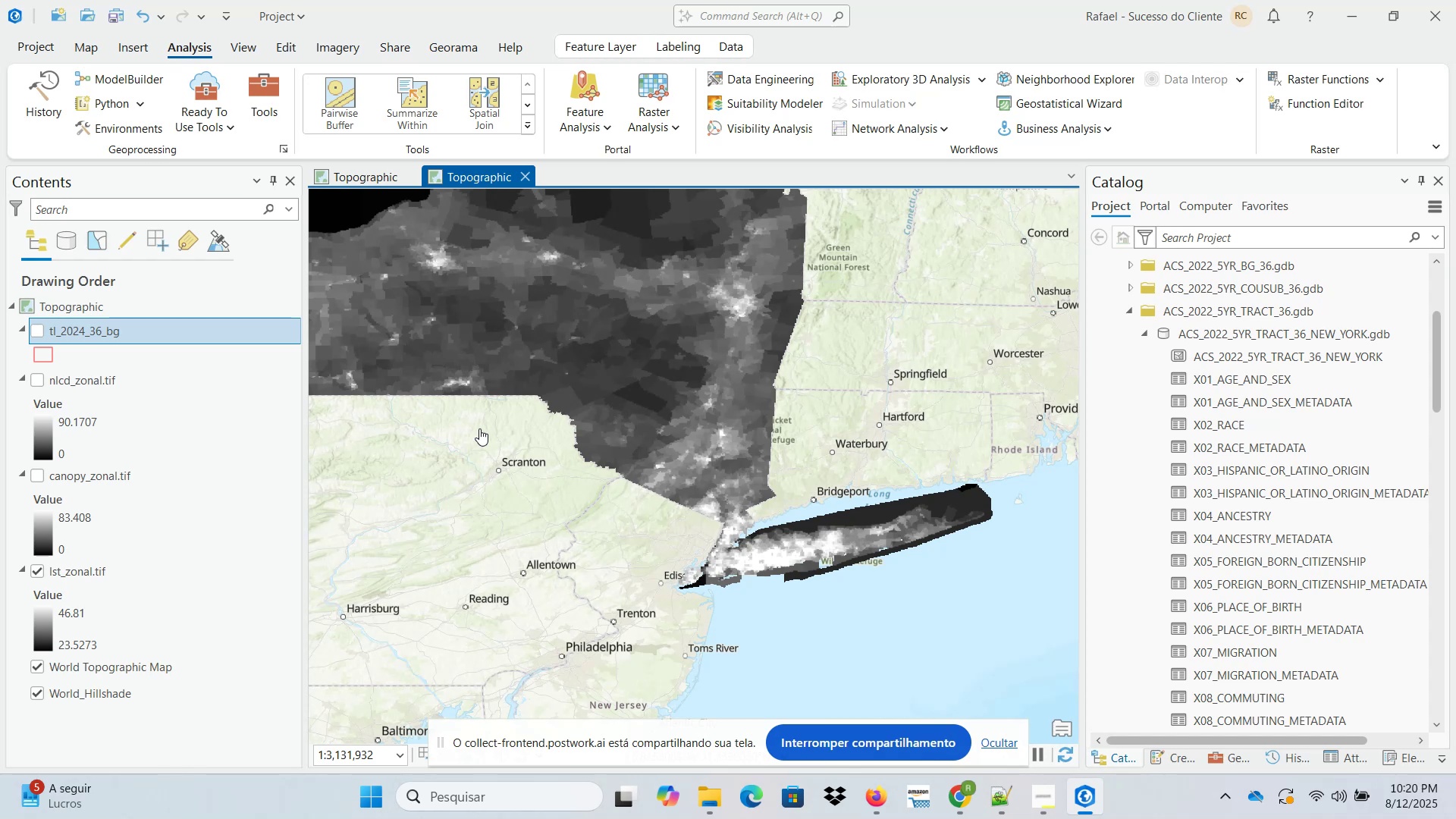 
wait(6.01)
 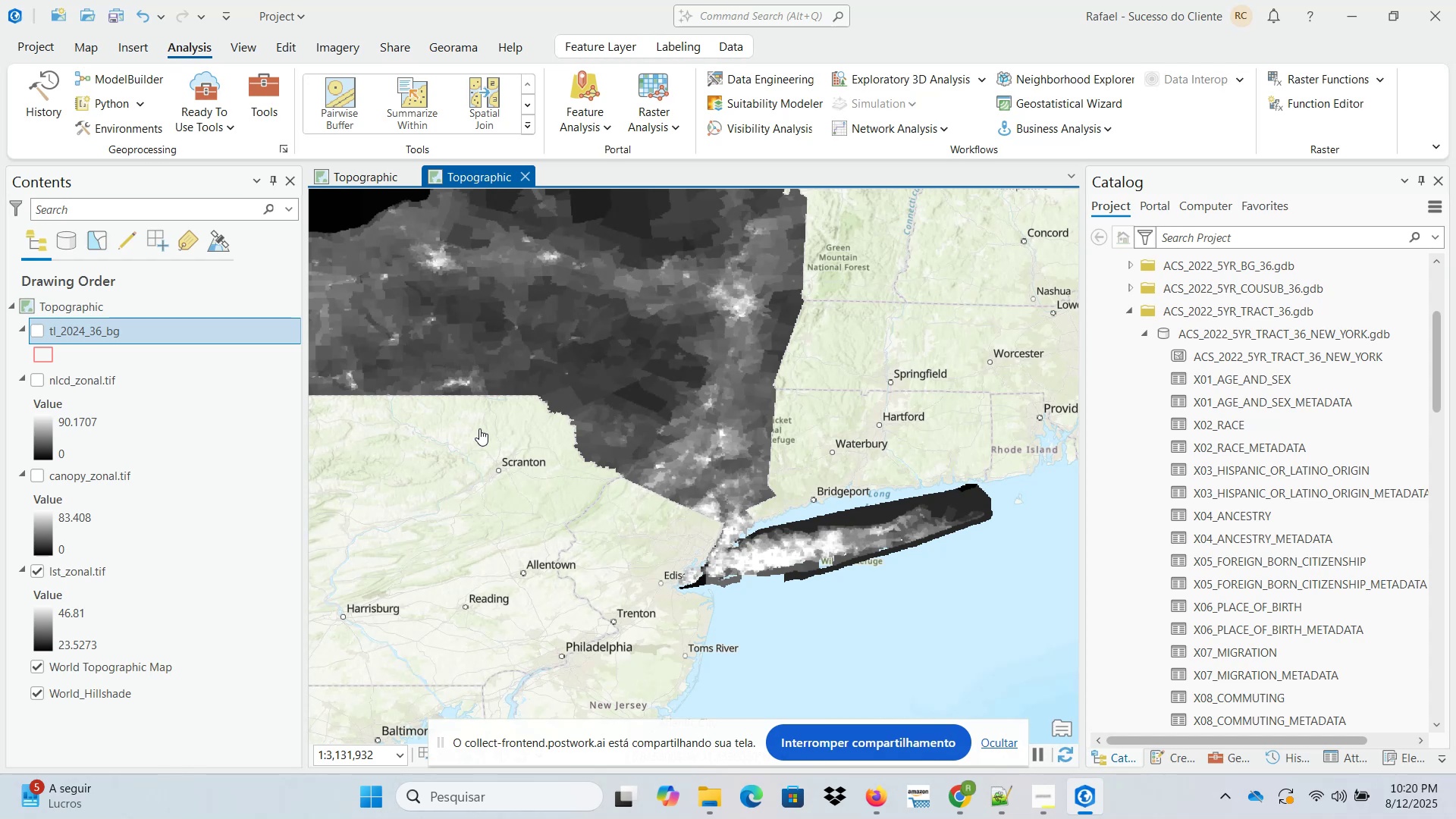 
left_click([967, 795])
 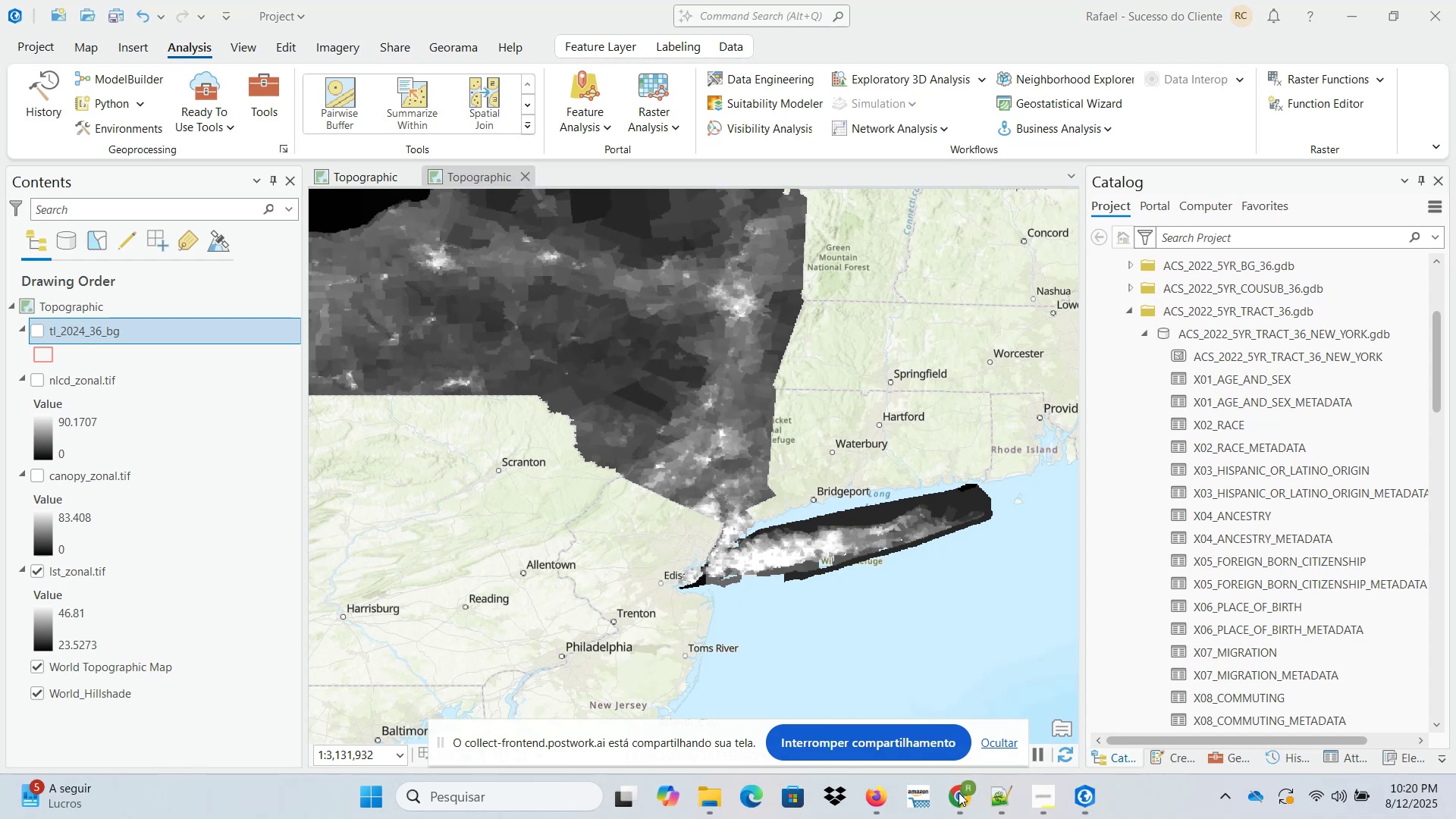 
left_click([962, 797])
 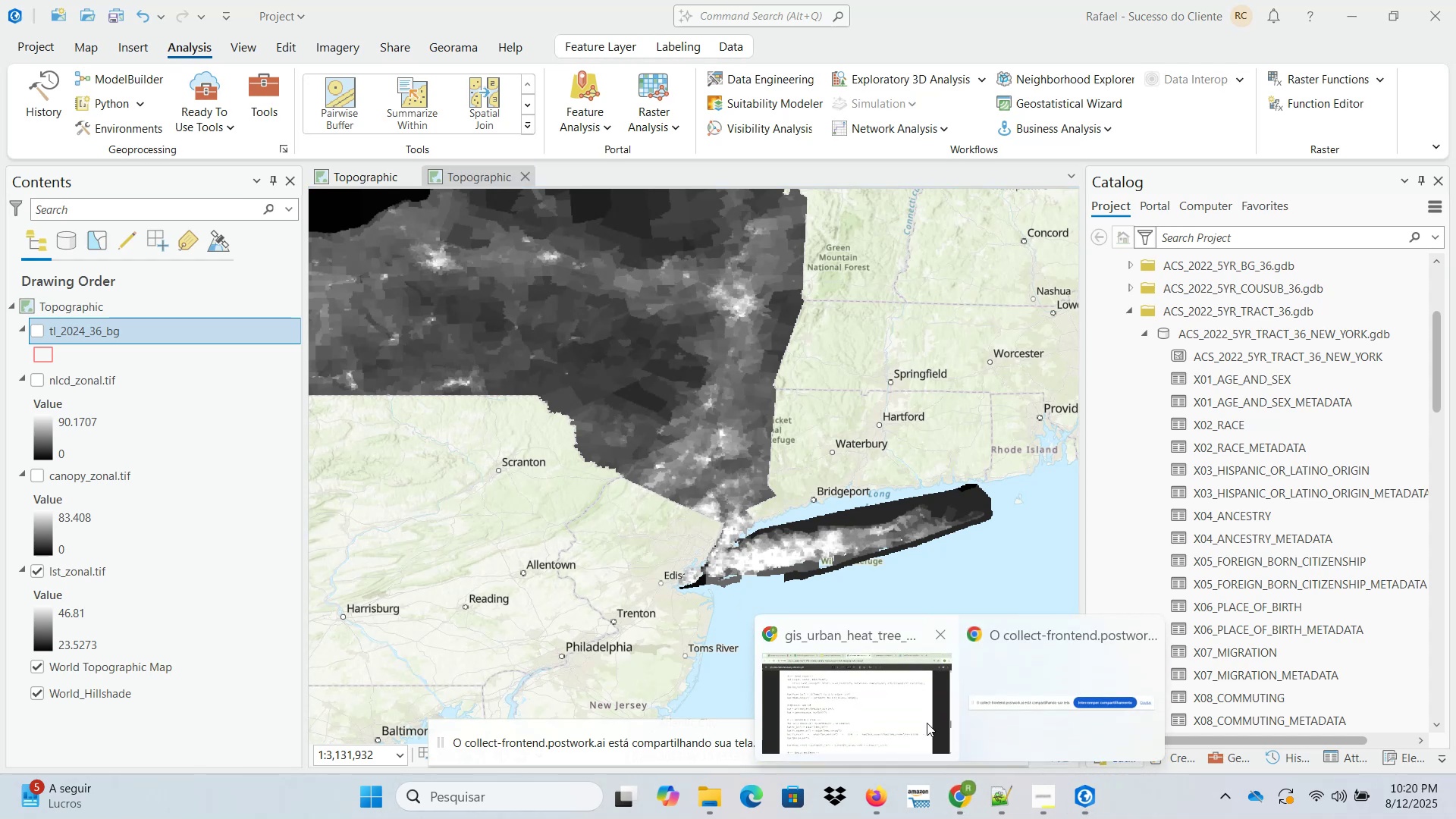 
left_click([876, 675])
 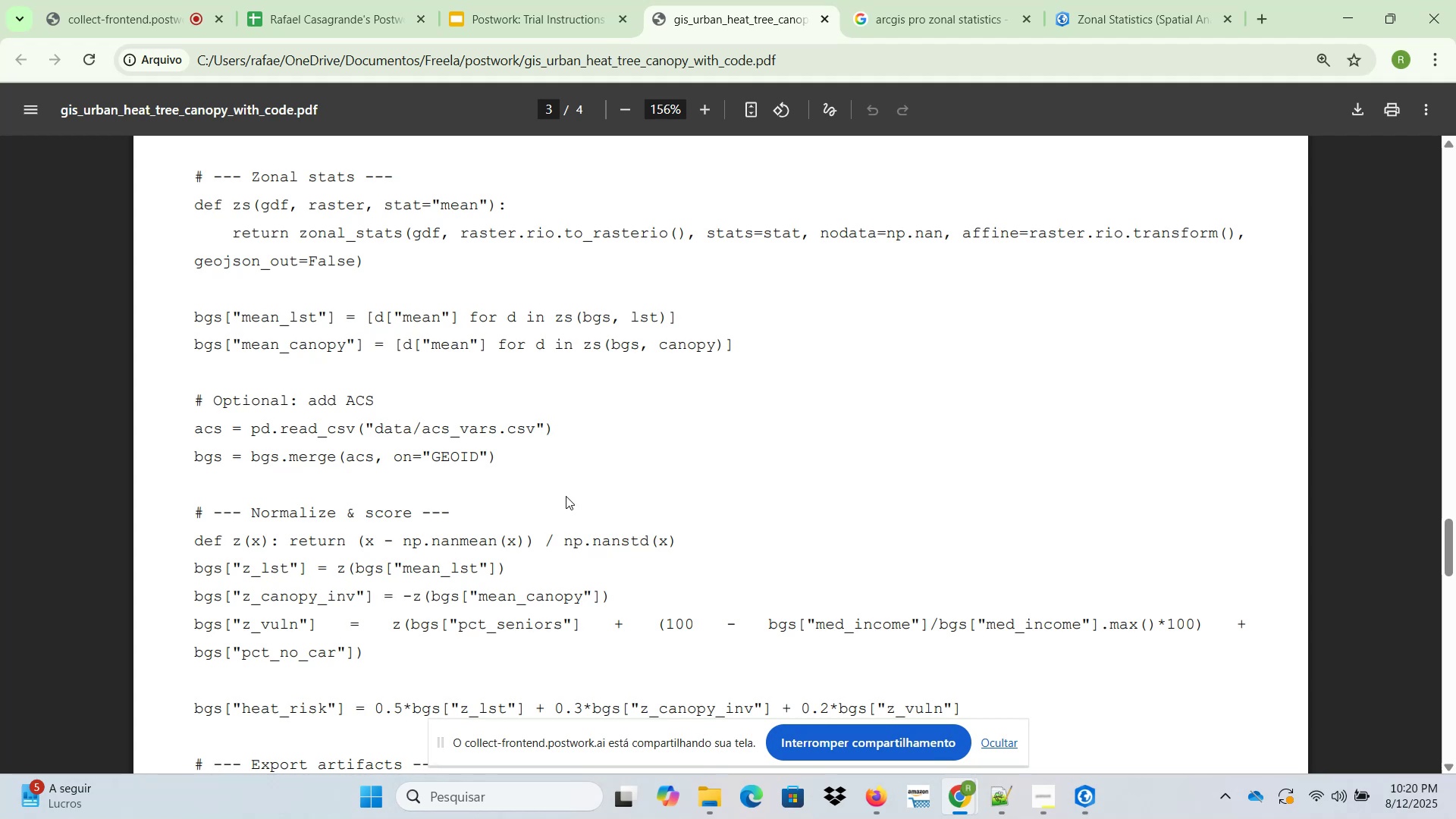 
wait(12.39)
 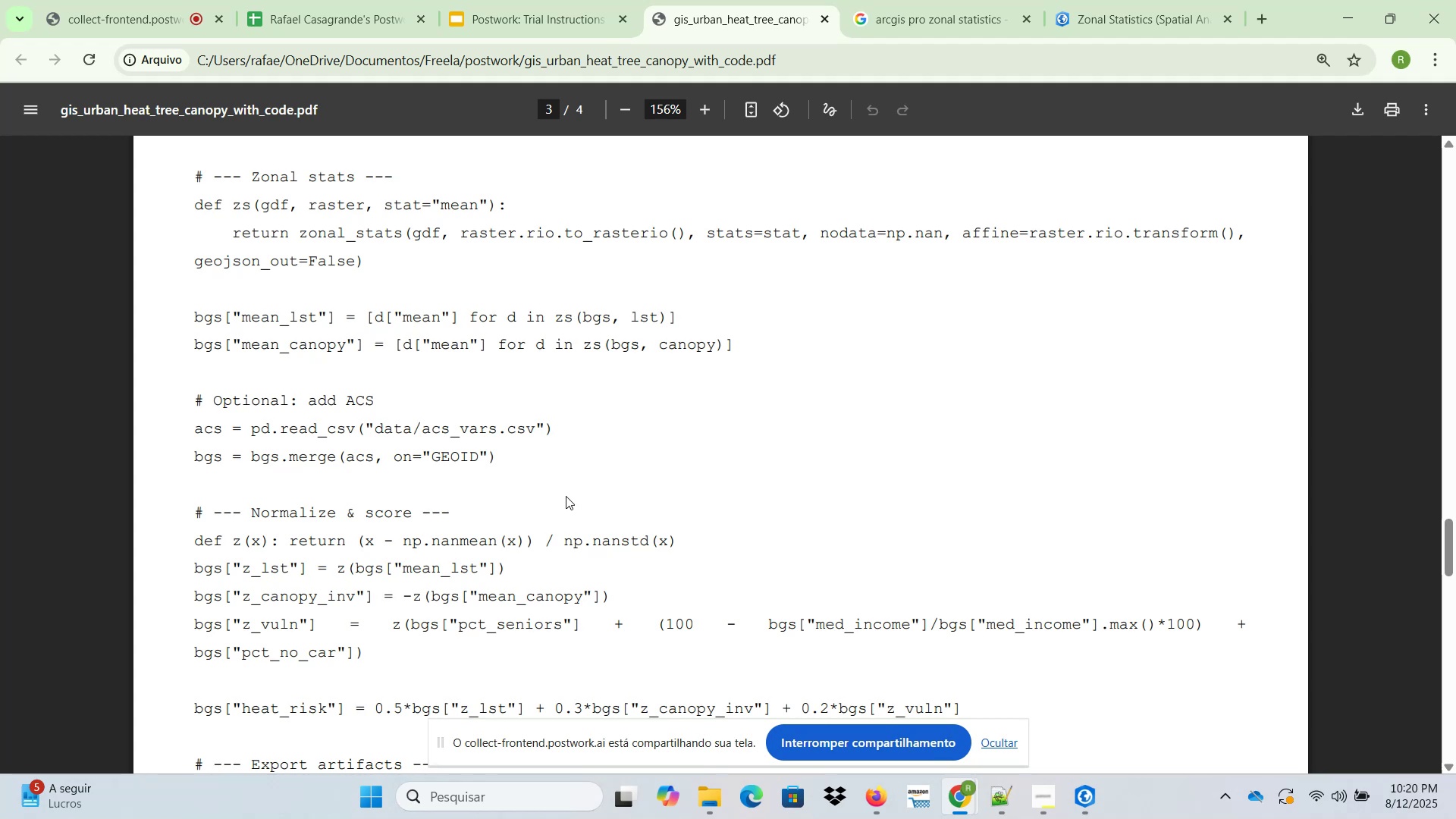 
scroll: coordinate [485, 433], scroll_direction: up, amount: 31.0
 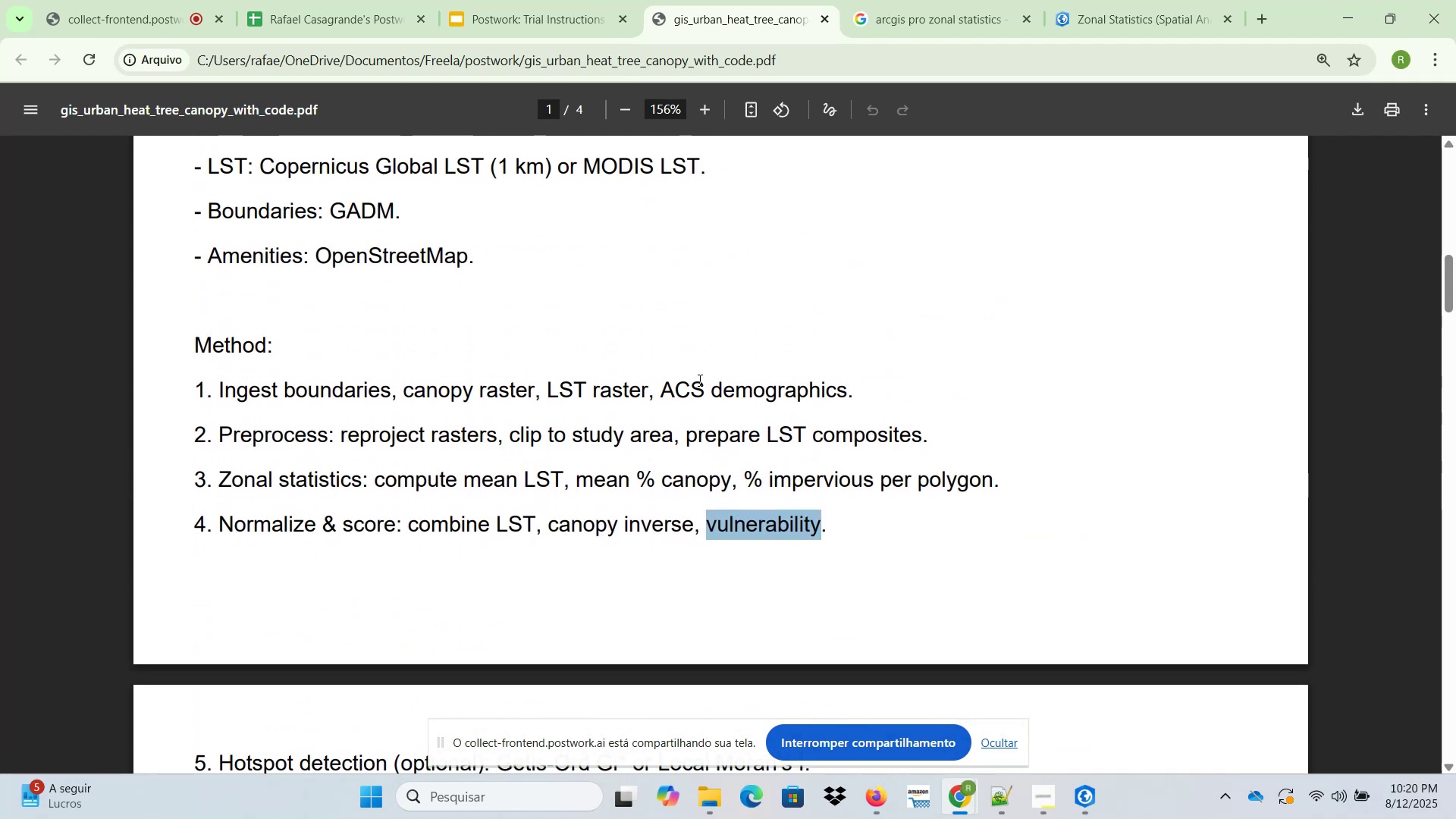 
left_click_drag(start_coordinate=[664, 385], to_coordinate=[844, 385])
 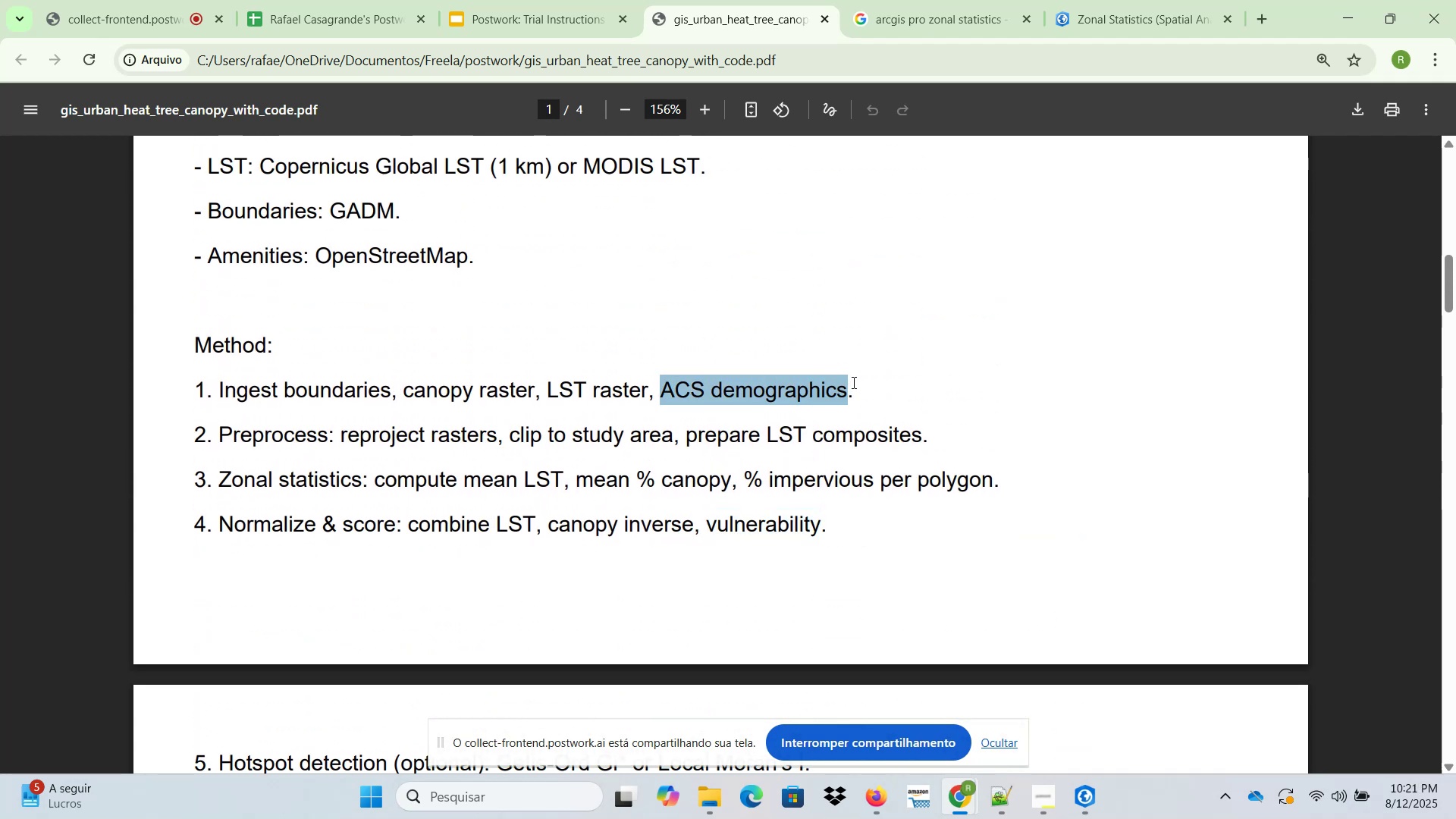 
key(Control+ControlLeft)
 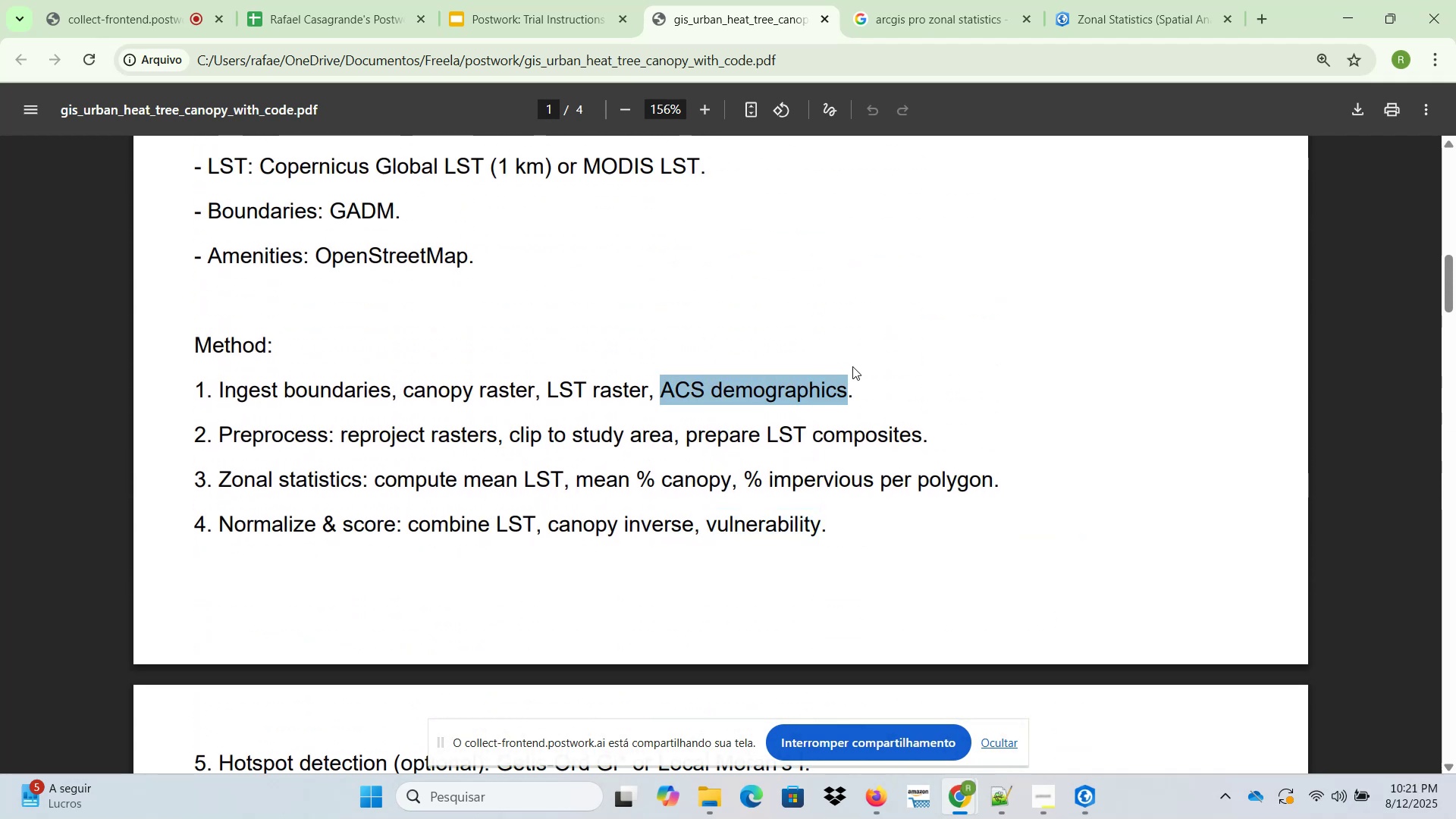 
key(Control+C)
 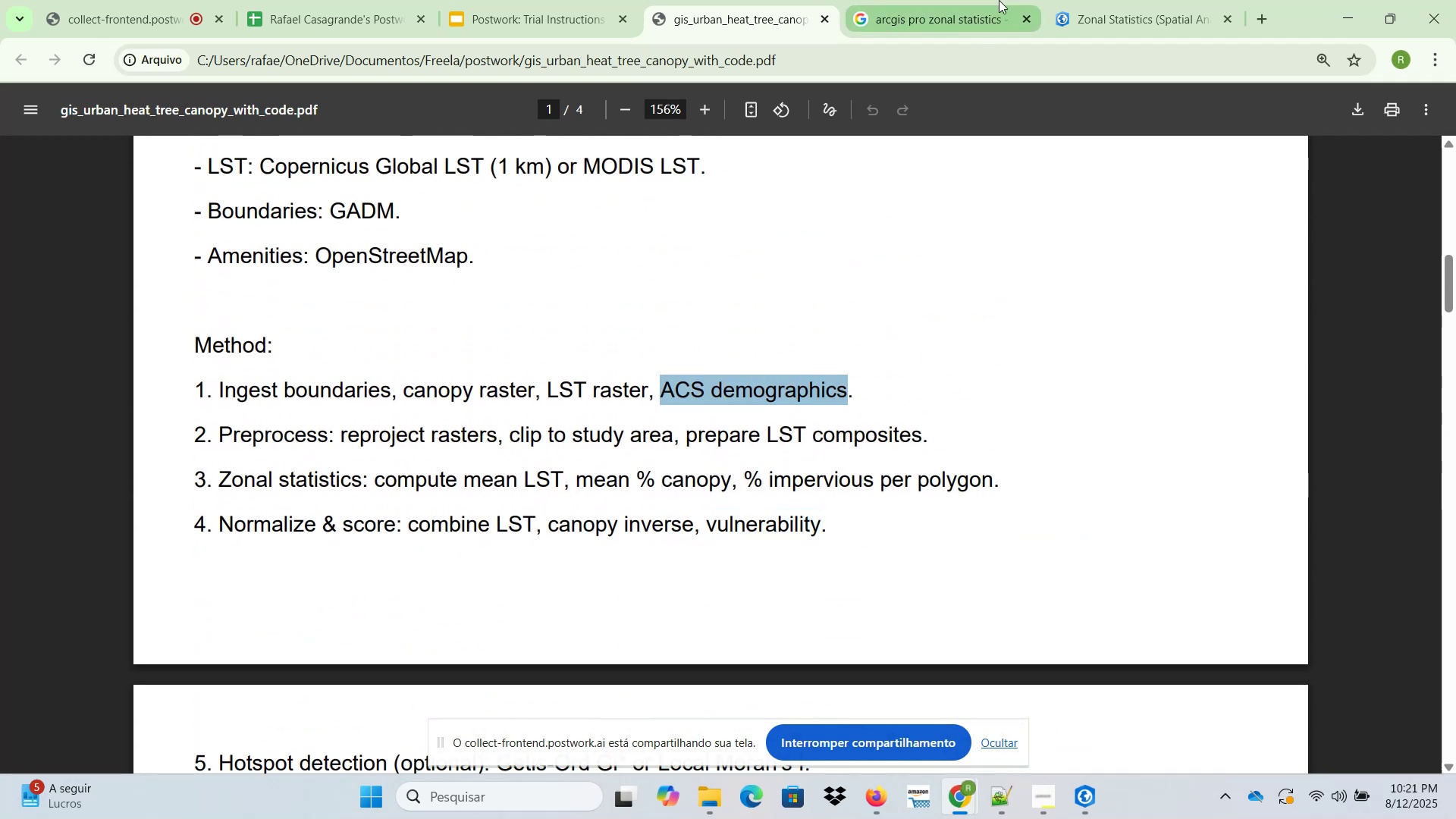 
left_click([991, 0])
 